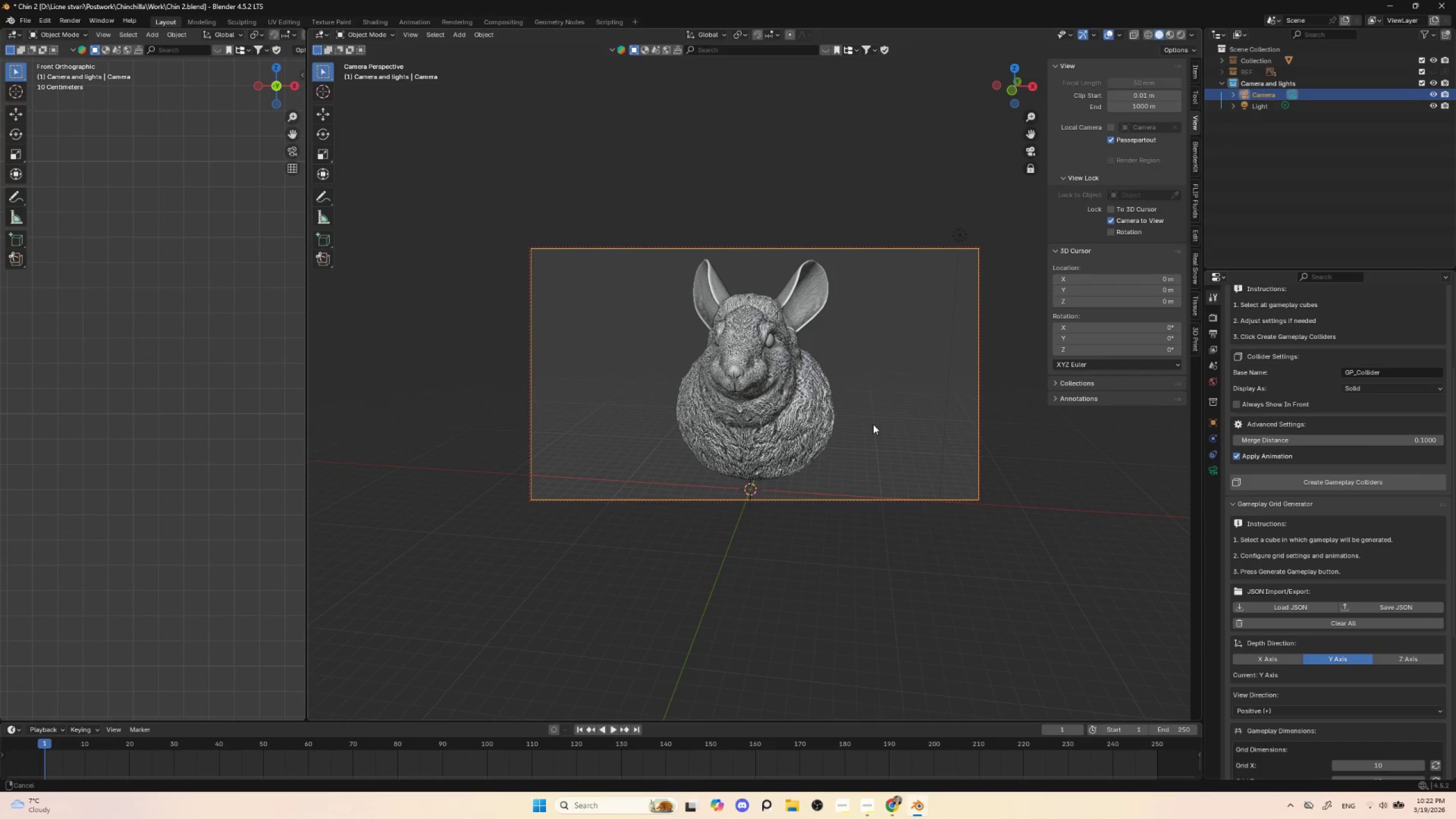 
key(Shift+ShiftLeft)
 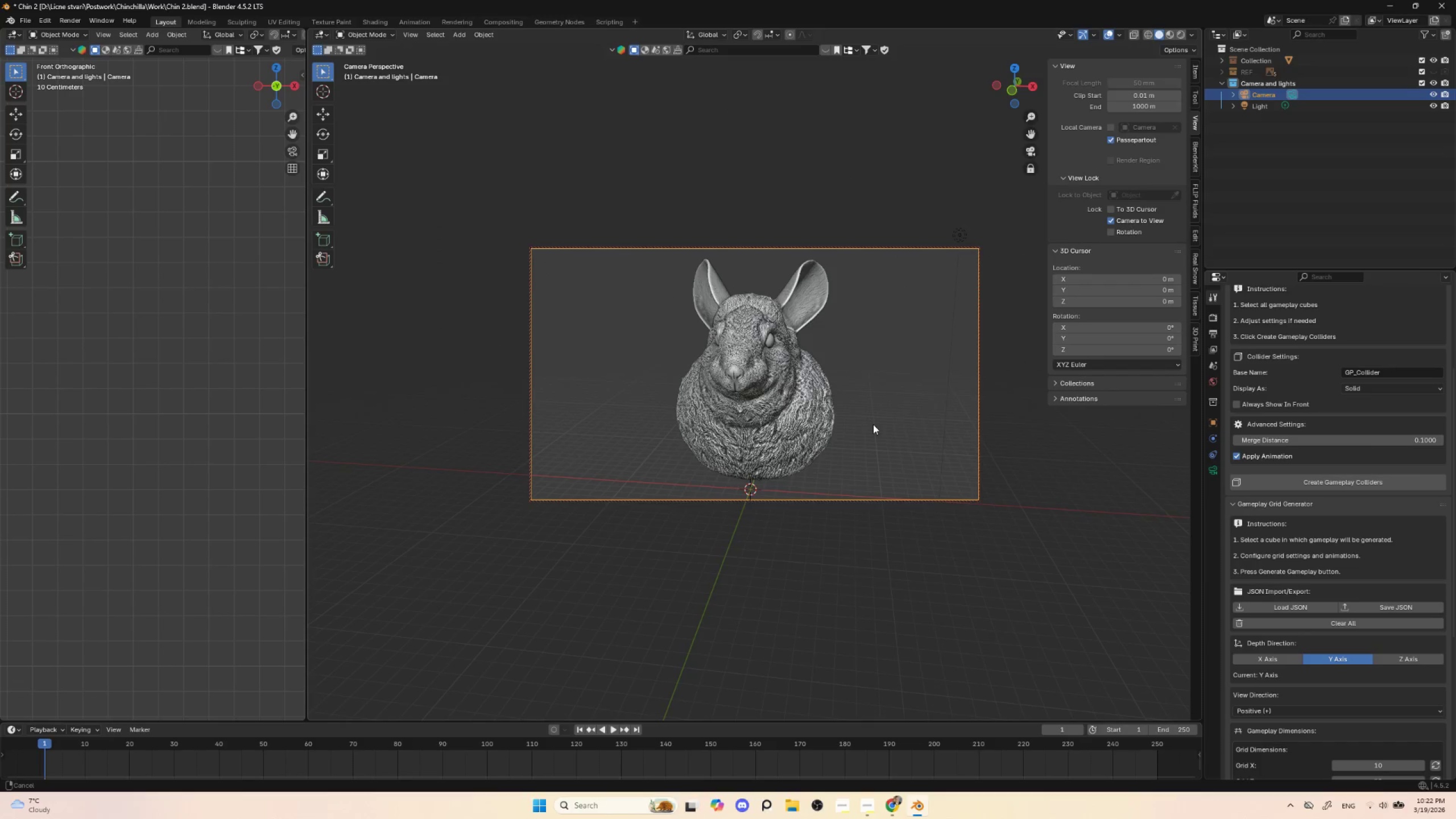 
key(Shift+ShiftLeft)
 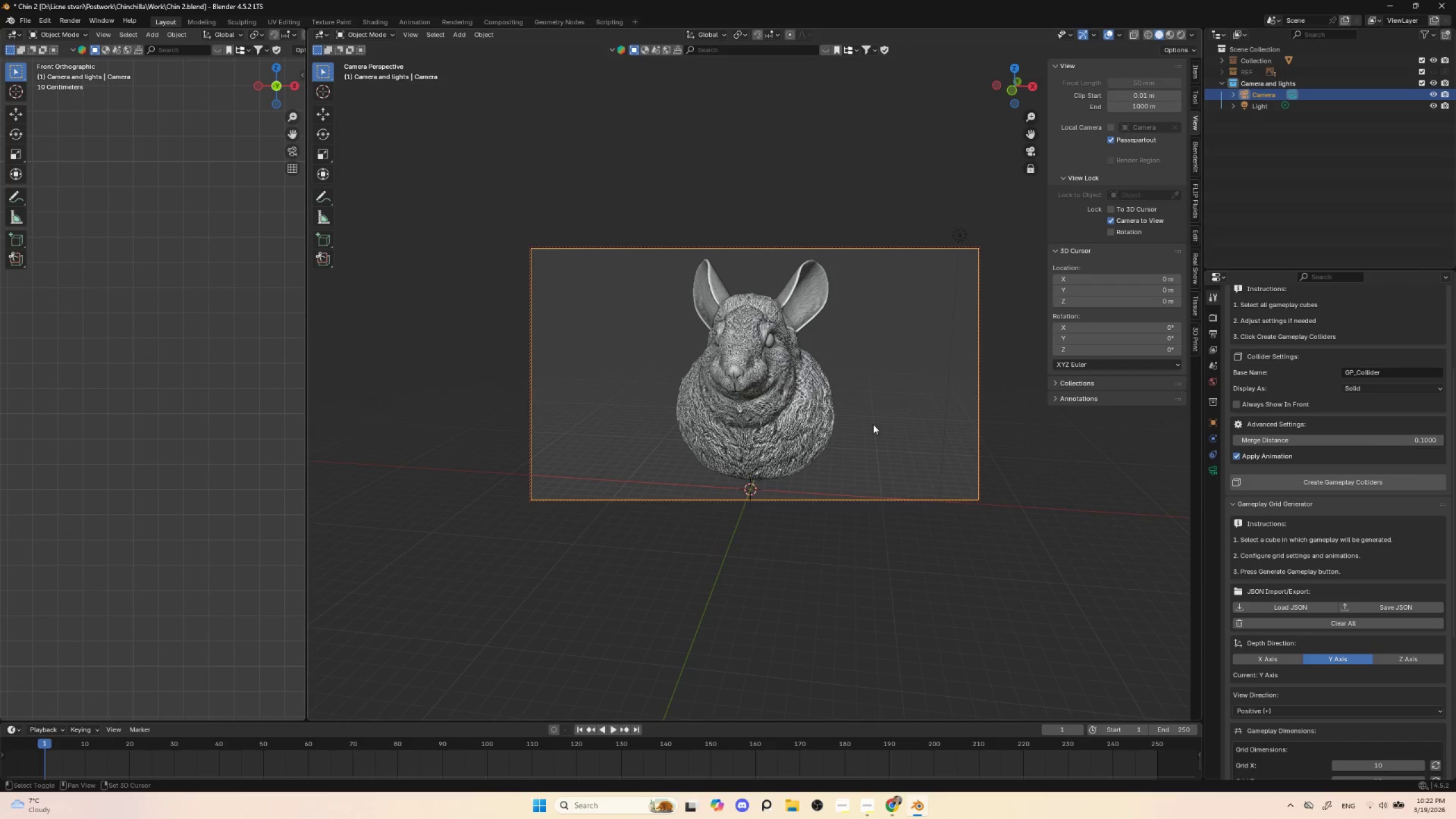 
key(Shift+ShiftLeft)
 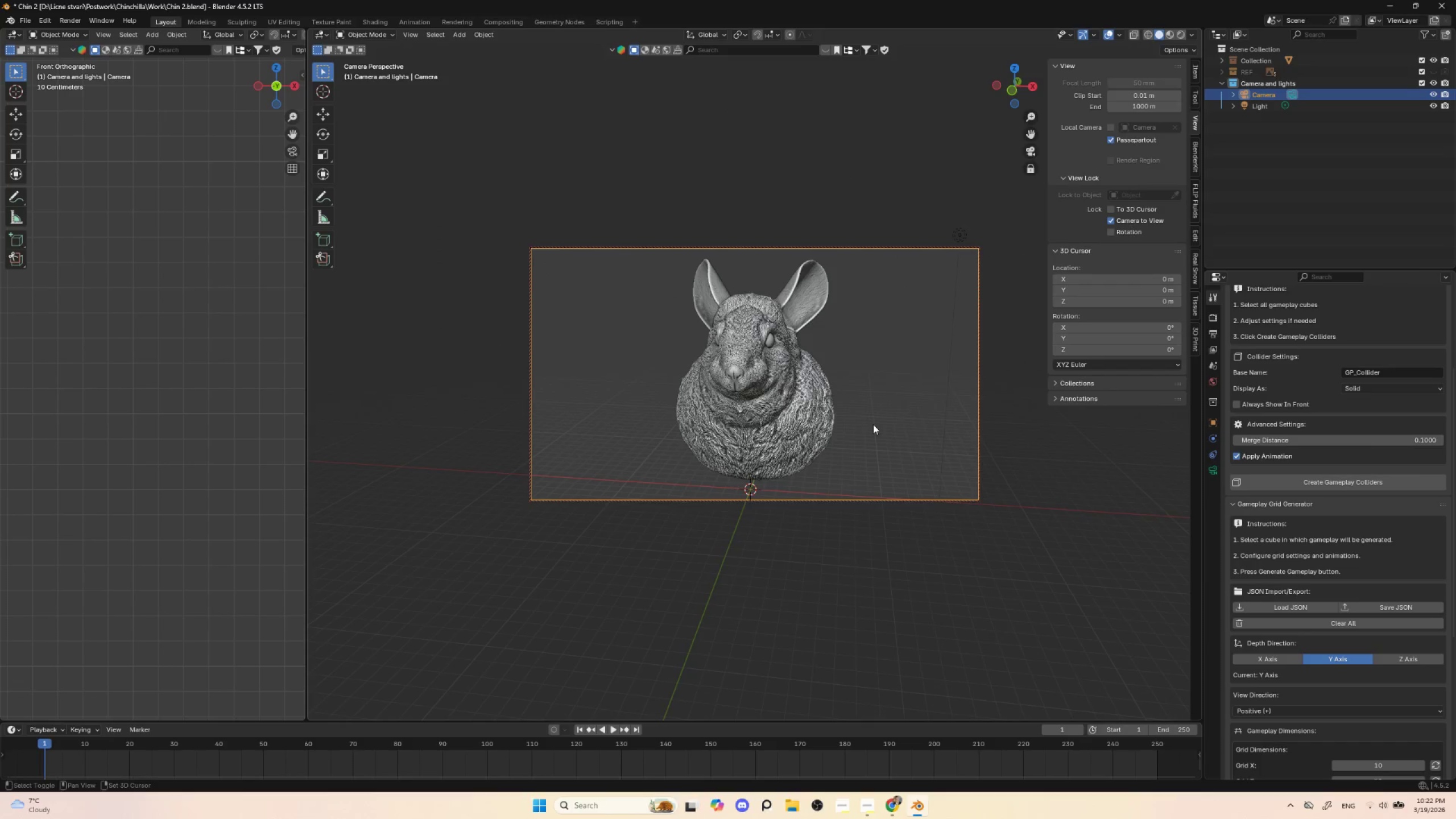 
key(Shift+ShiftLeft)
 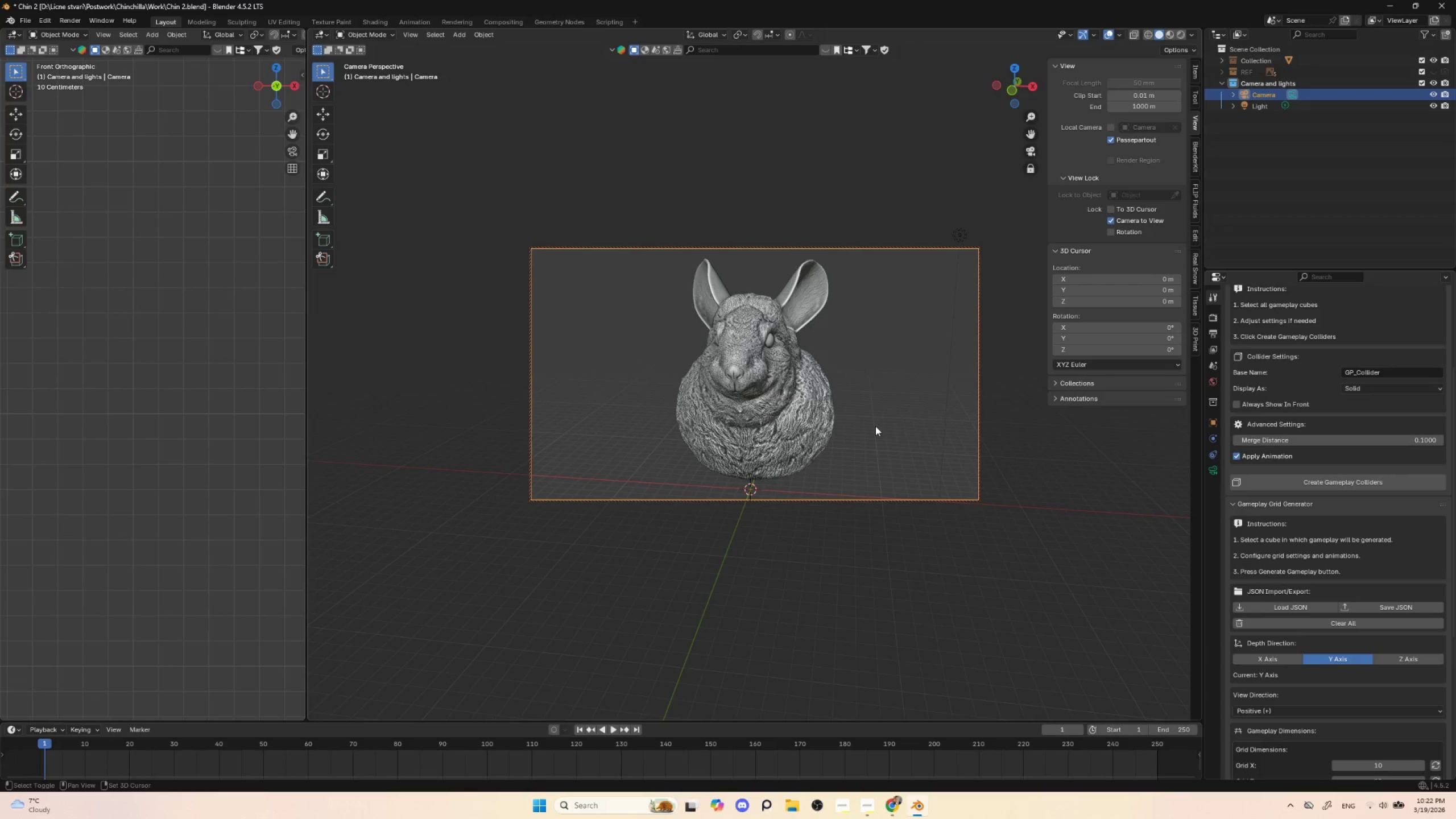 
key(Shift+ShiftLeft)
 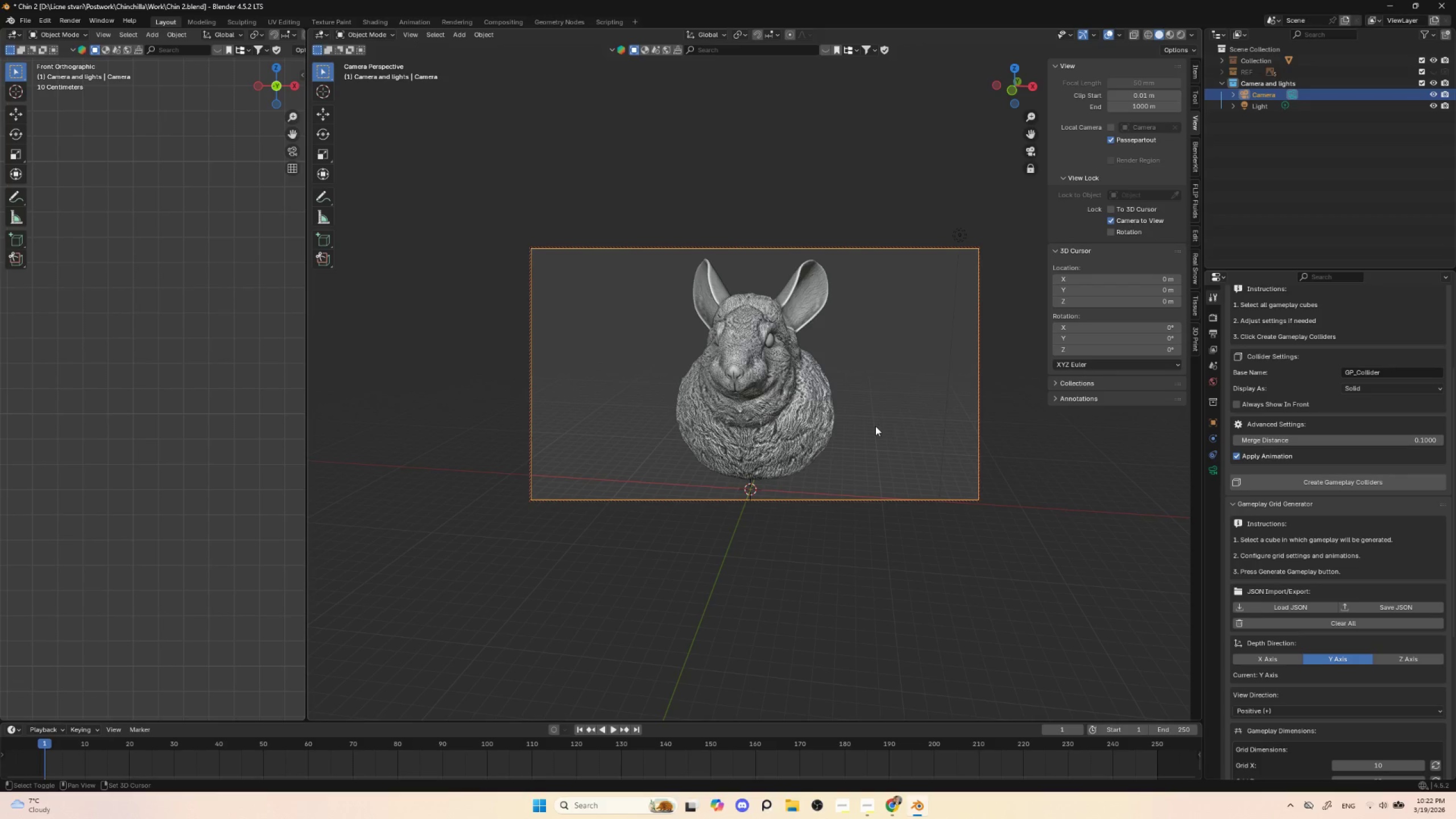 
key(Shift+ShiftLeft)
 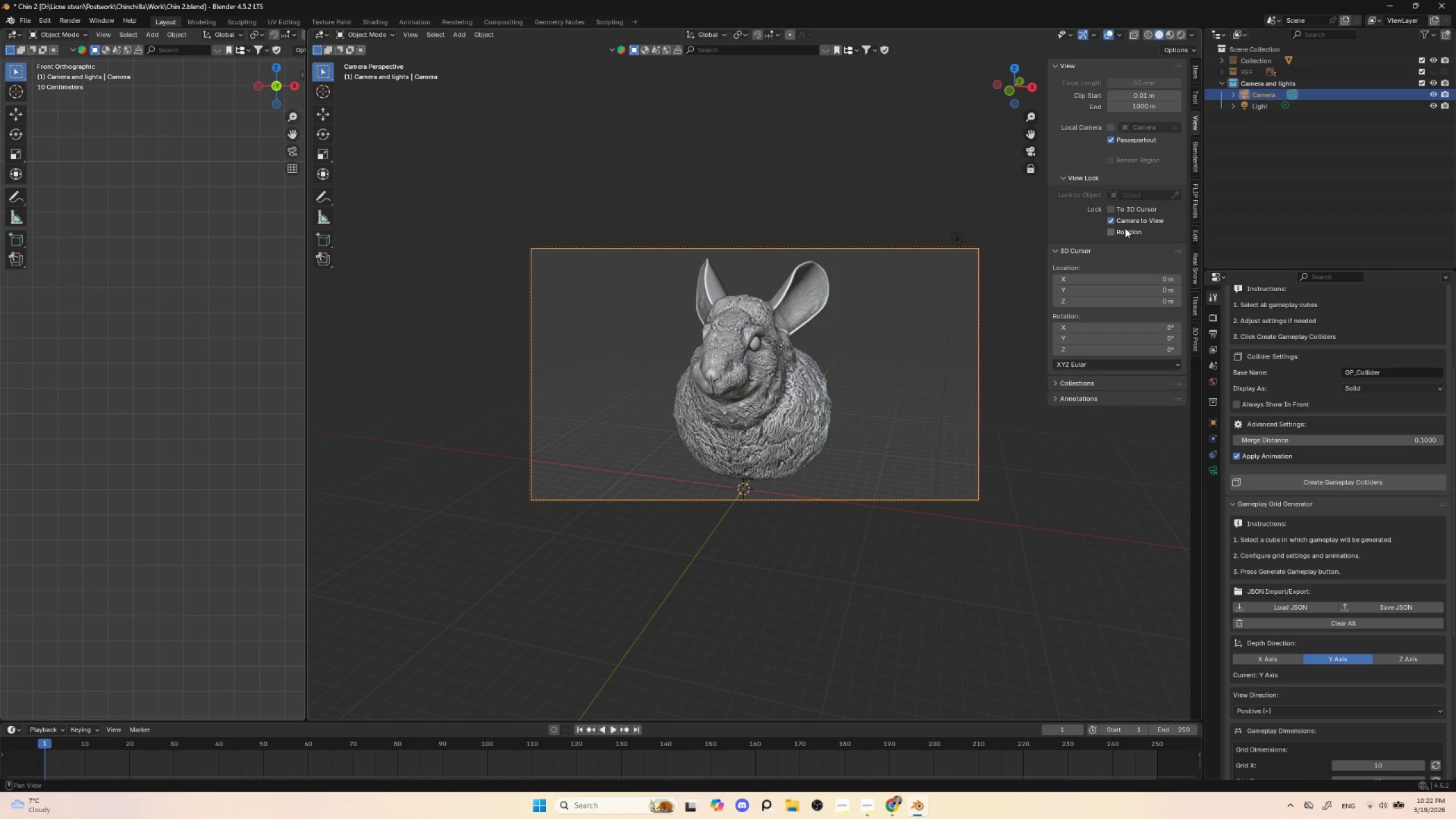 
left_click([1112, 219])
 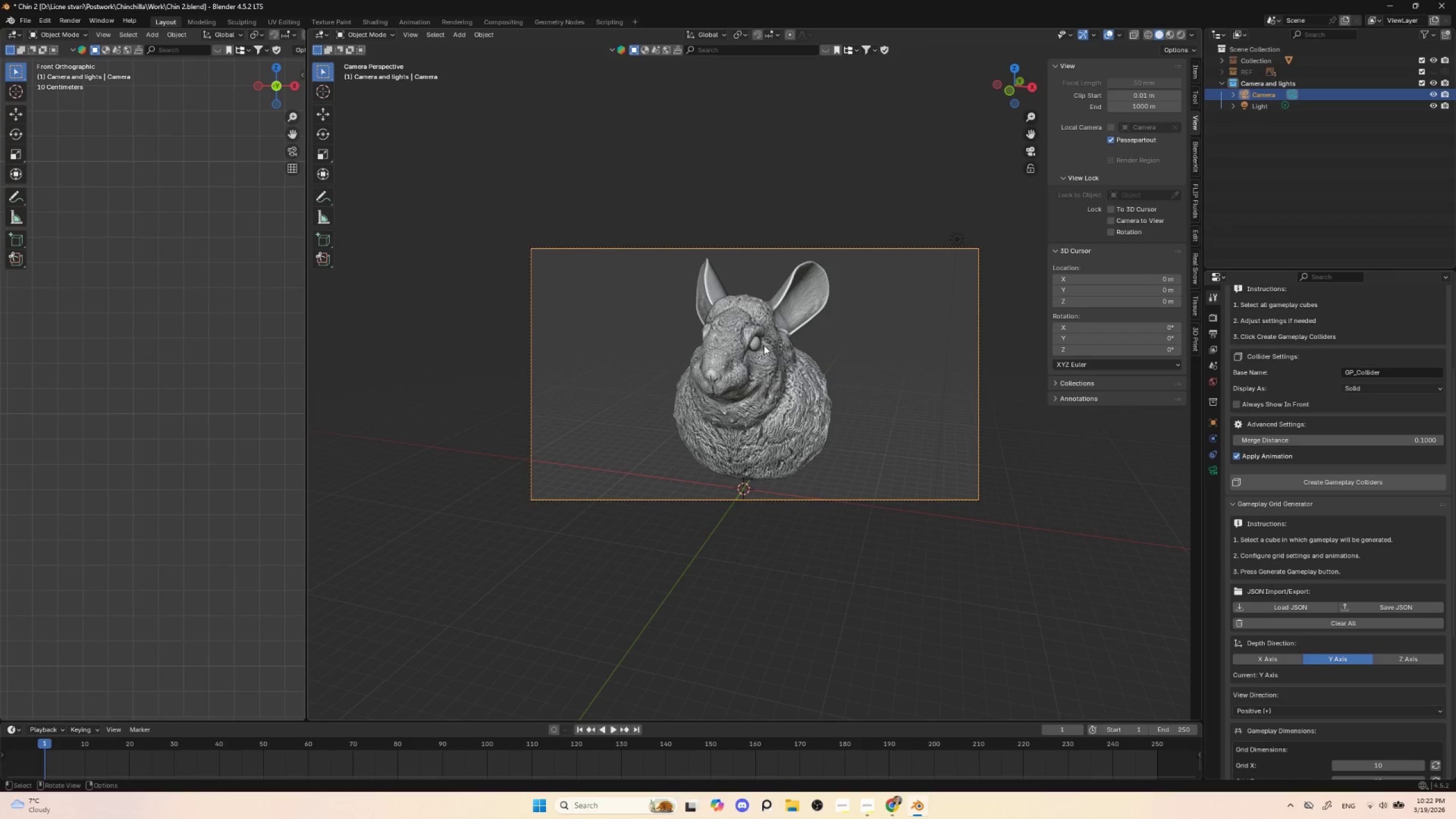 
left_click([760, 391])
 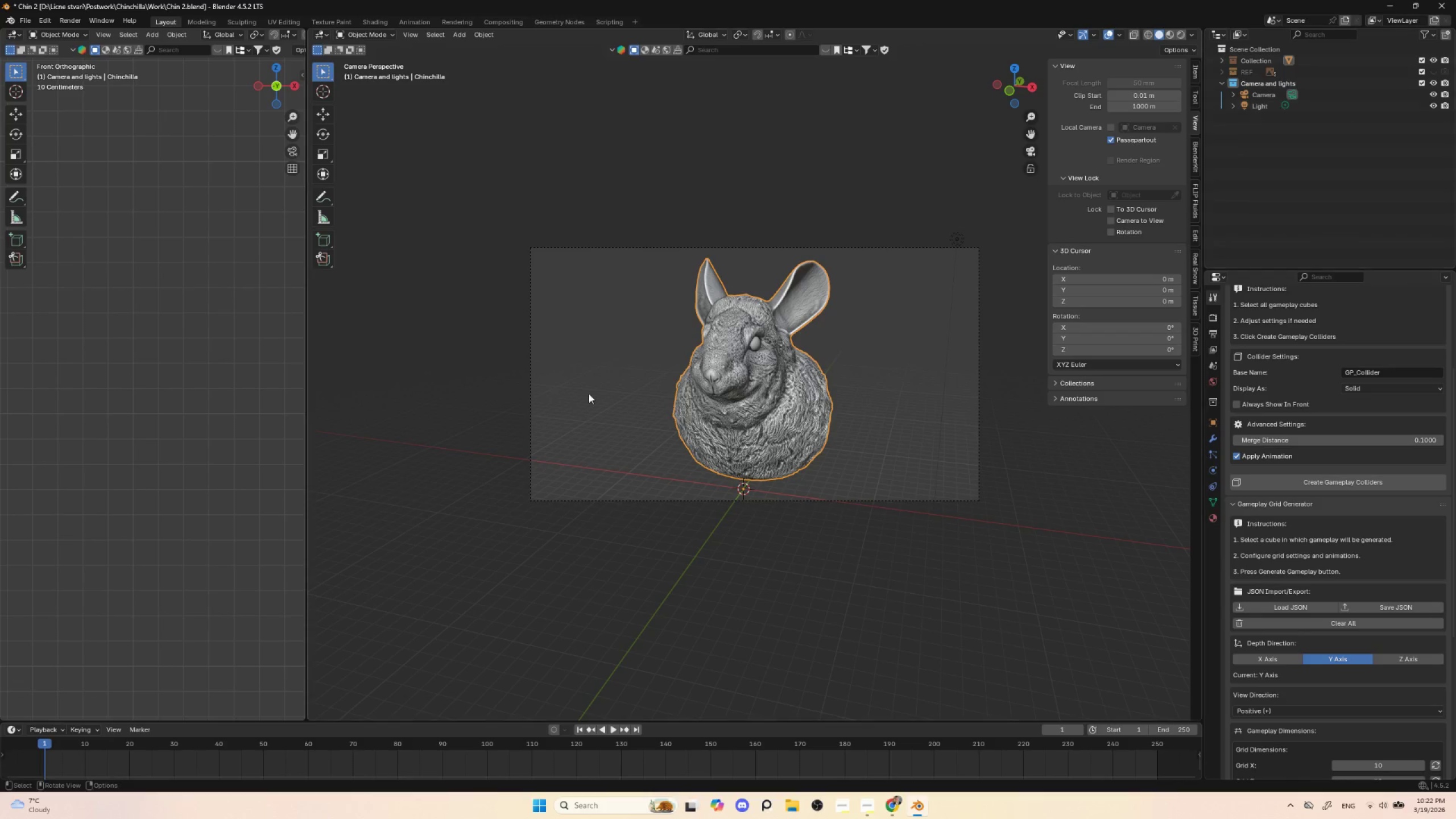 
hold_key(key=AltLeft, duration=0.48)
 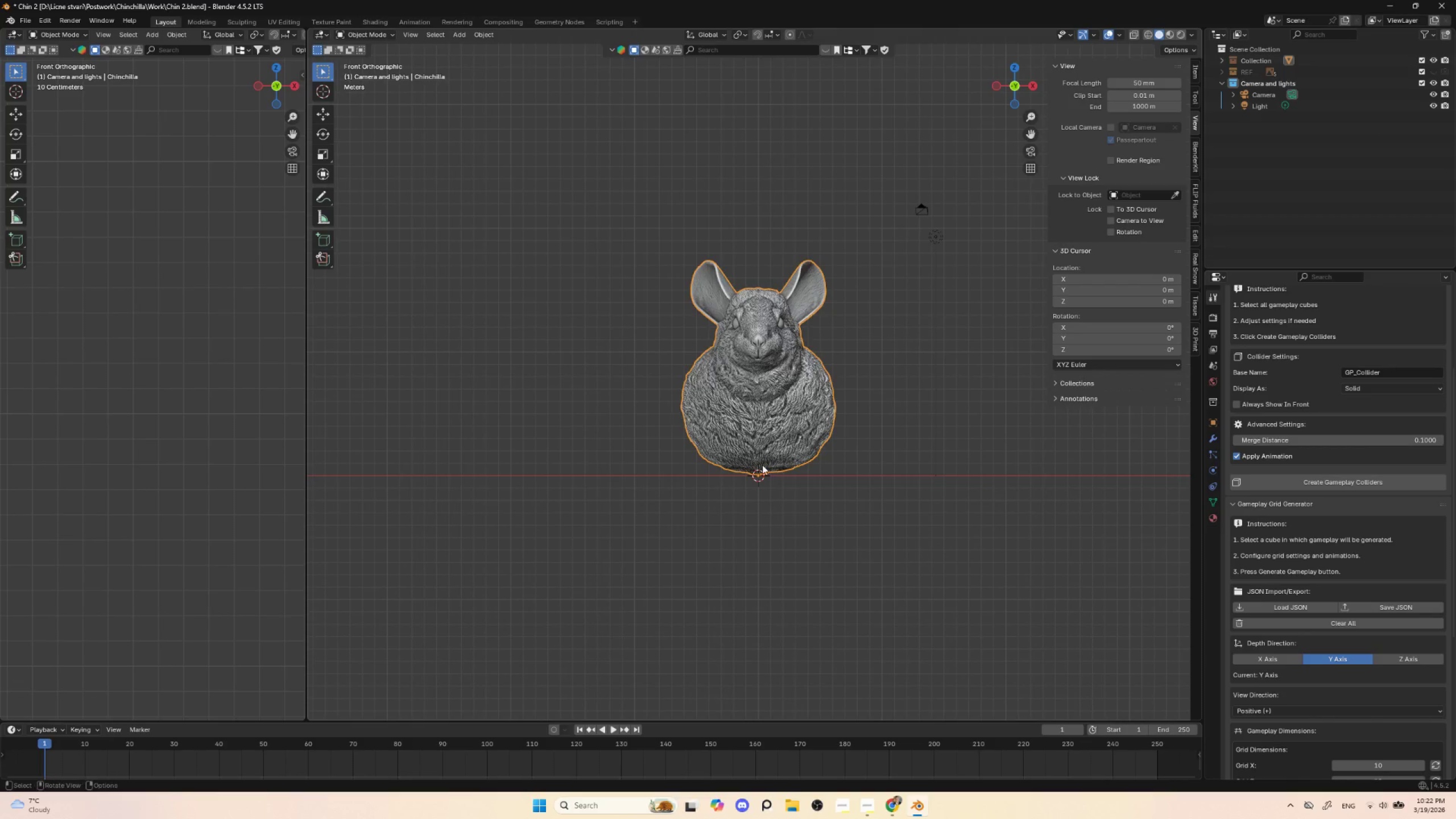 
scroll: coordinate [762, 465], scroll_direction: up, amount: 3.0
 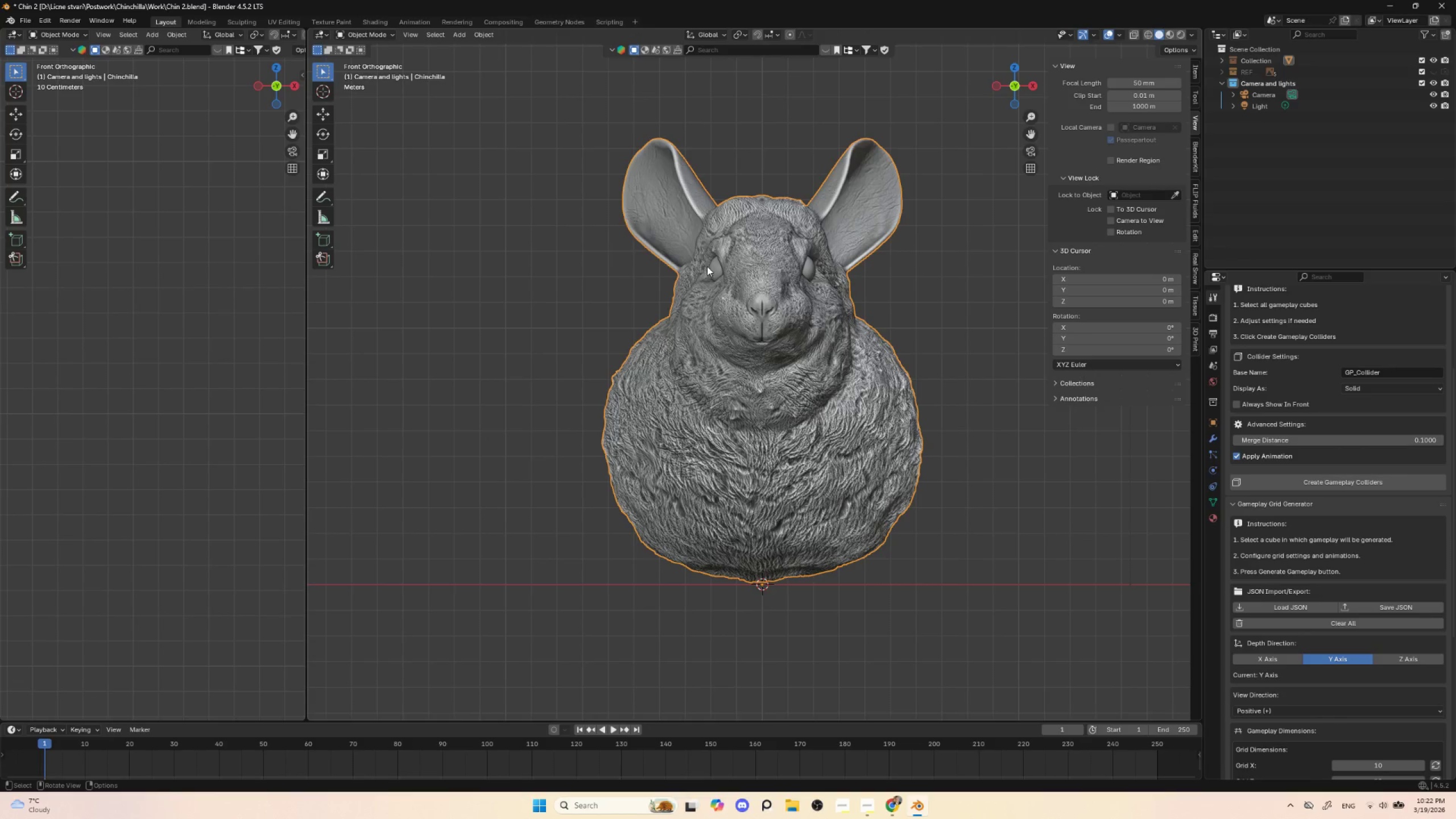 
key(Control+Tab)
 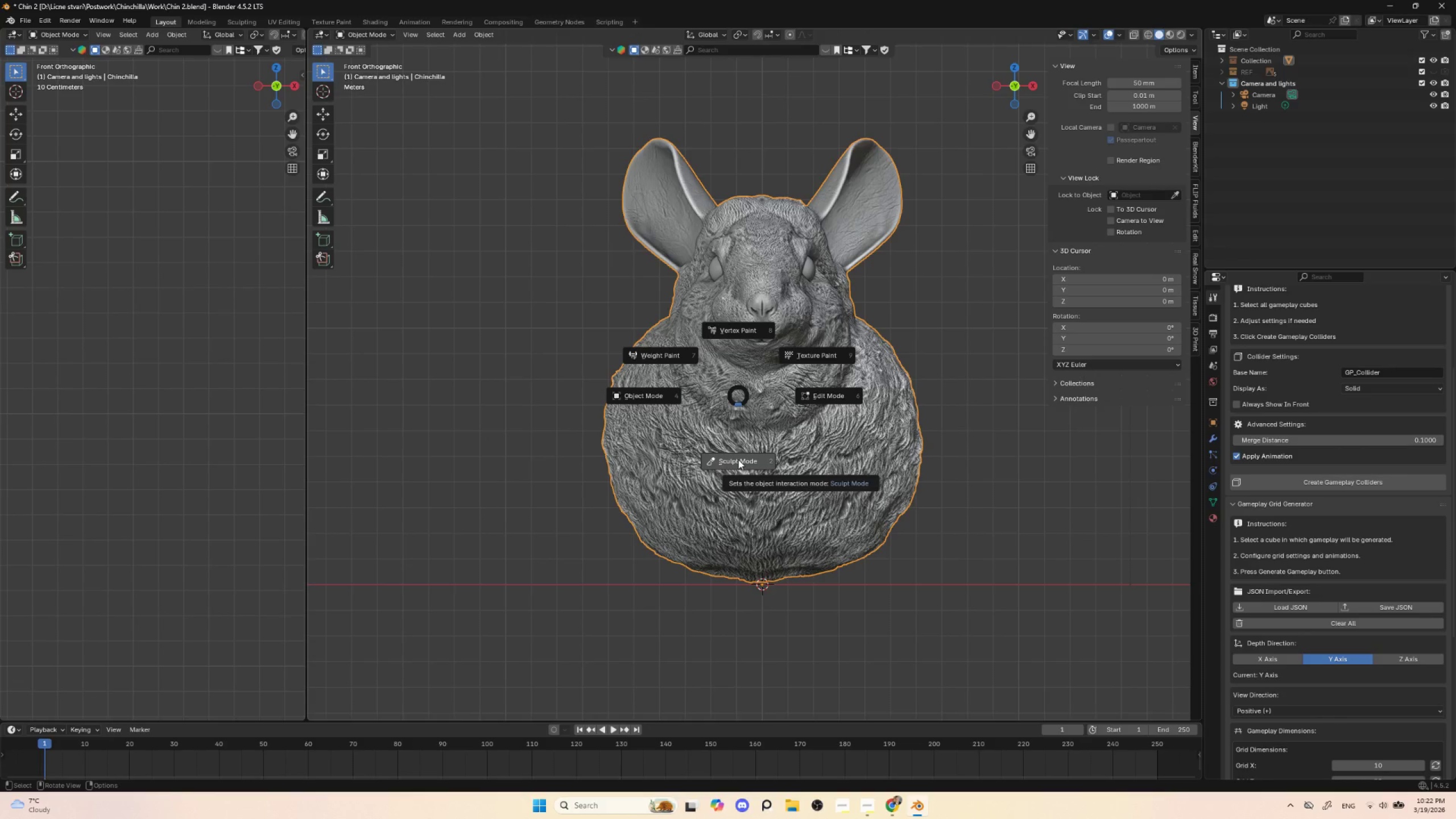 
left_click([739, 460])
 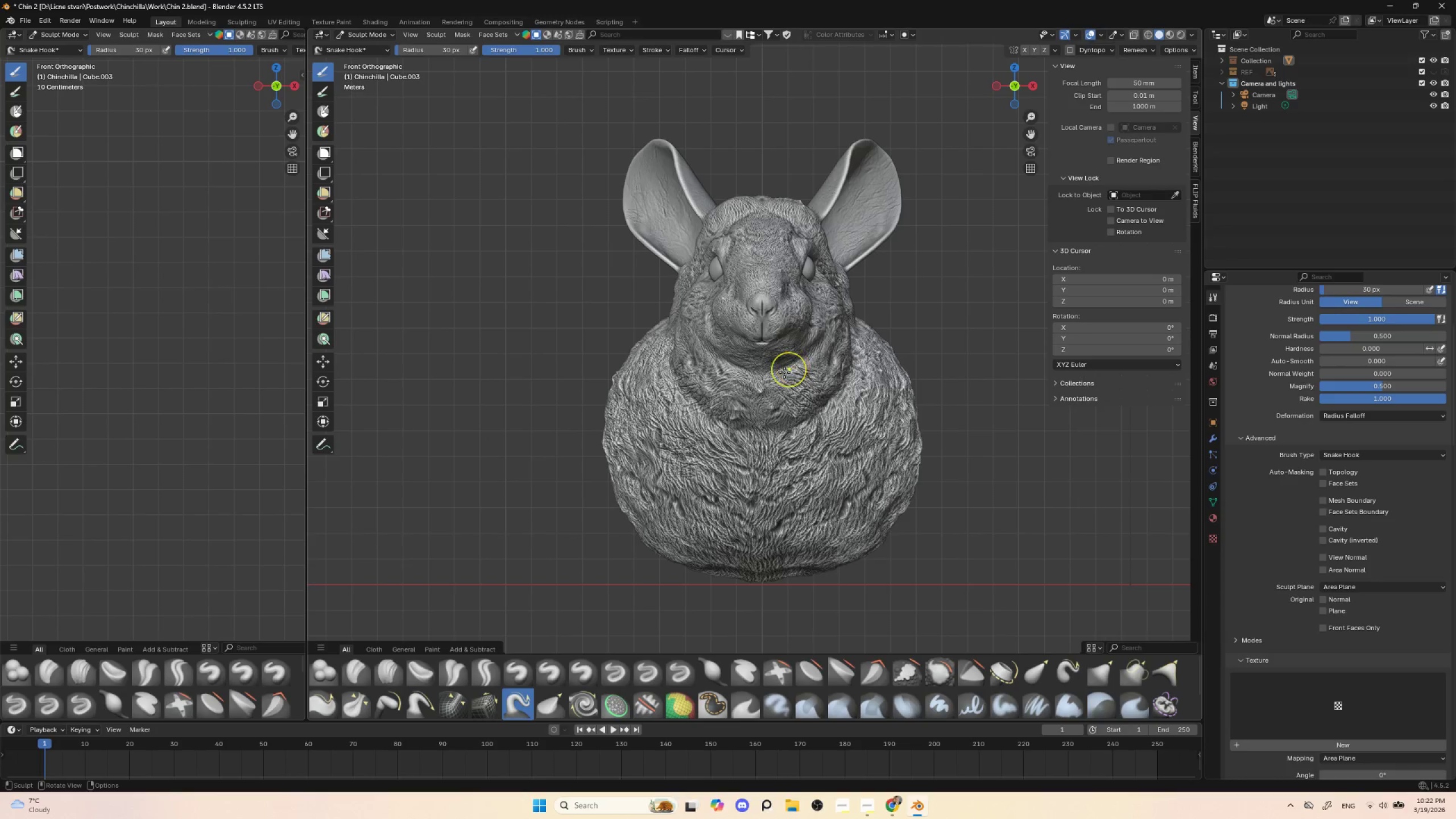 
scroll: coordinate [760, 419], scroll_direction: up, amount: 4.0
 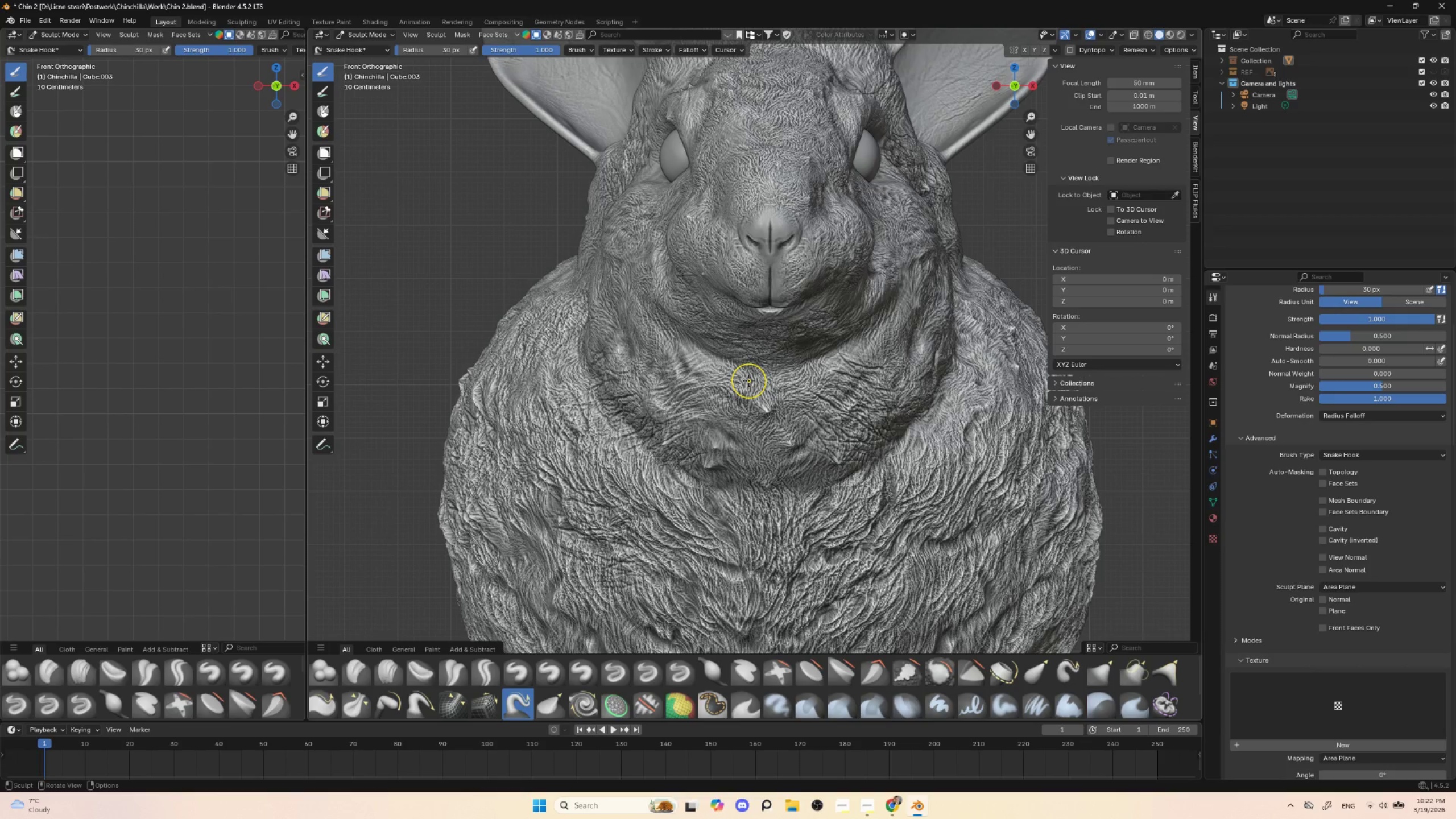 
scroll: coordinate [747, 384], scroll_direction: down, amount: 3.0
 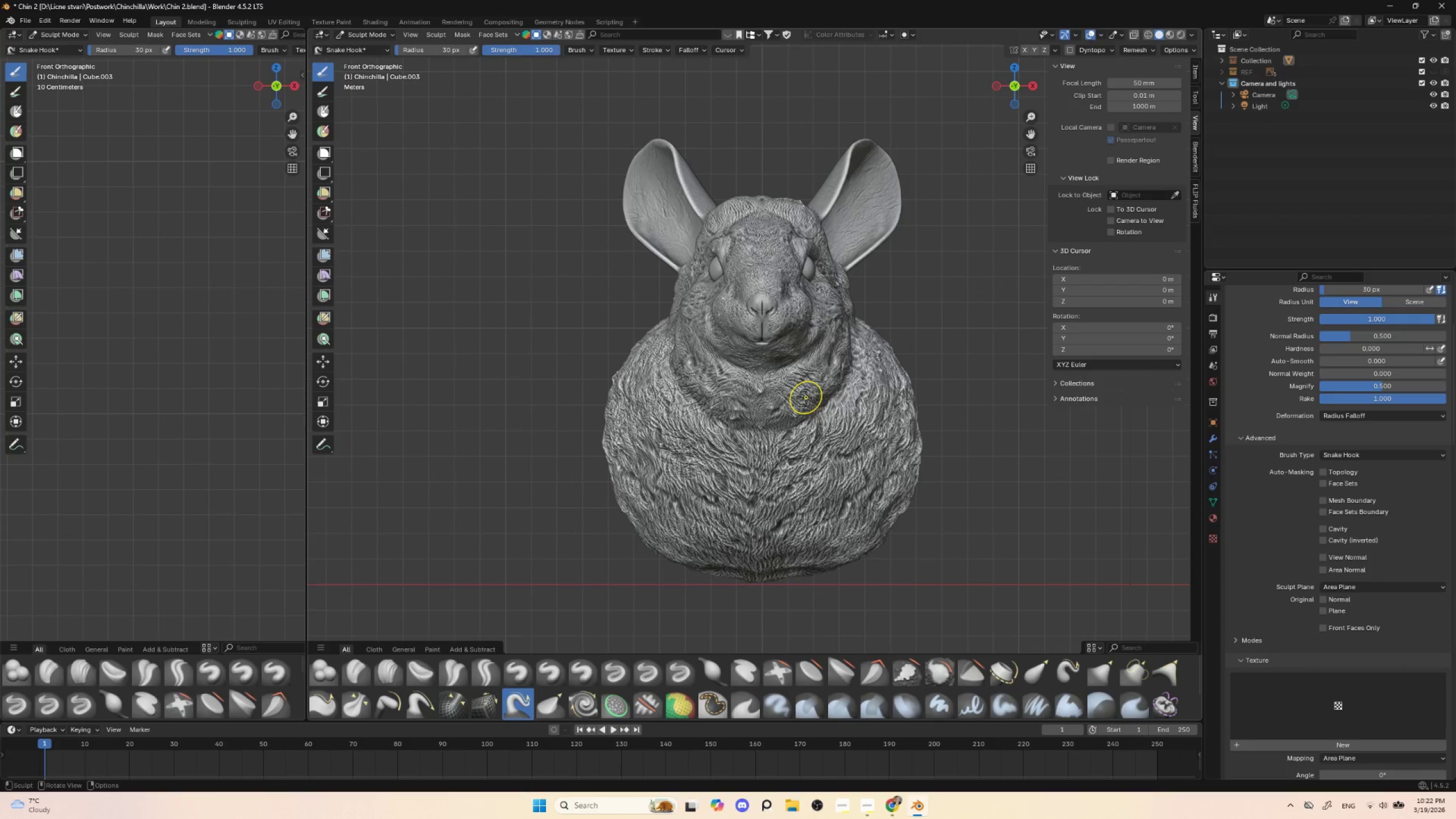 
key(R)
 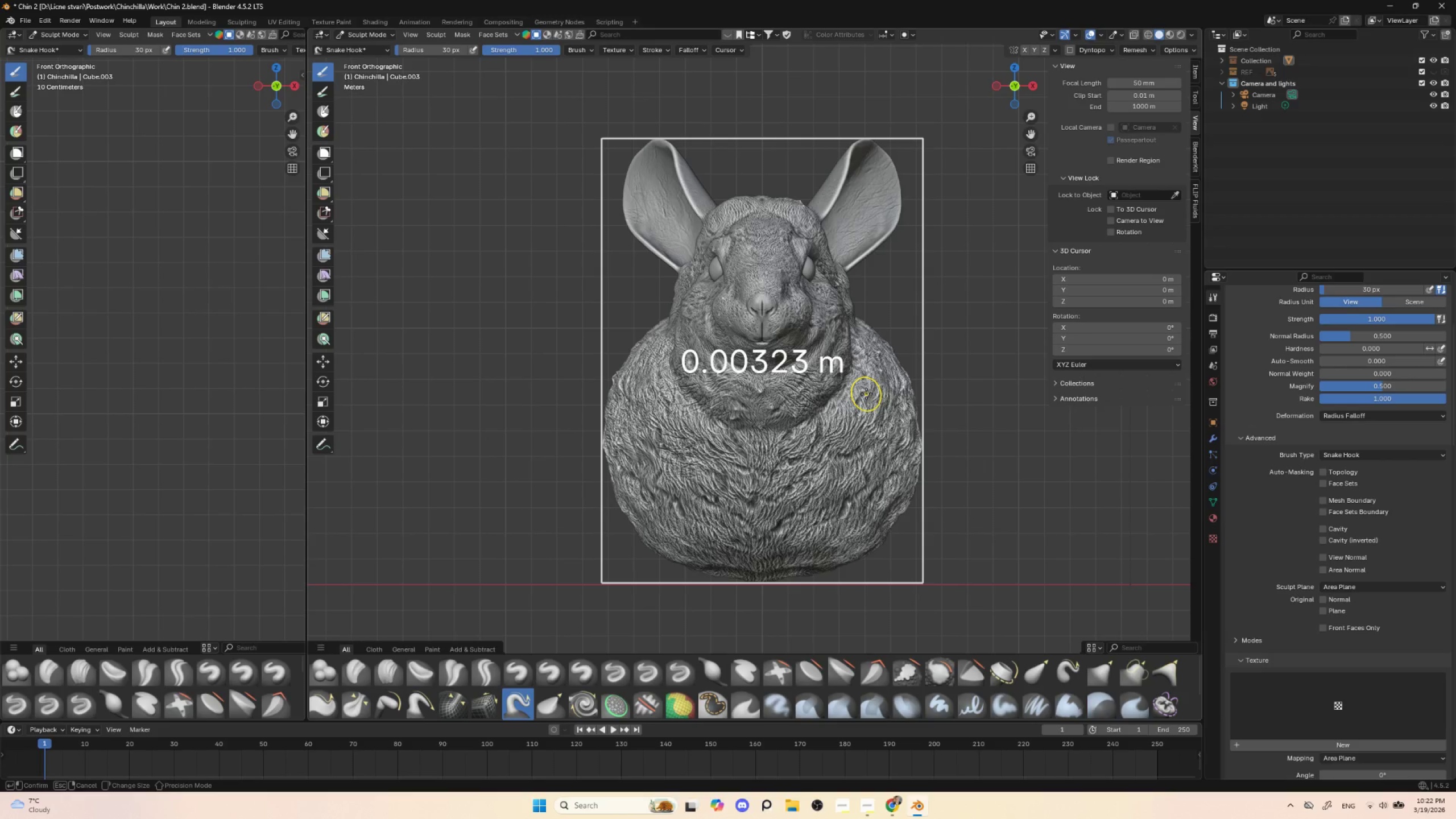 
key(Escape)
 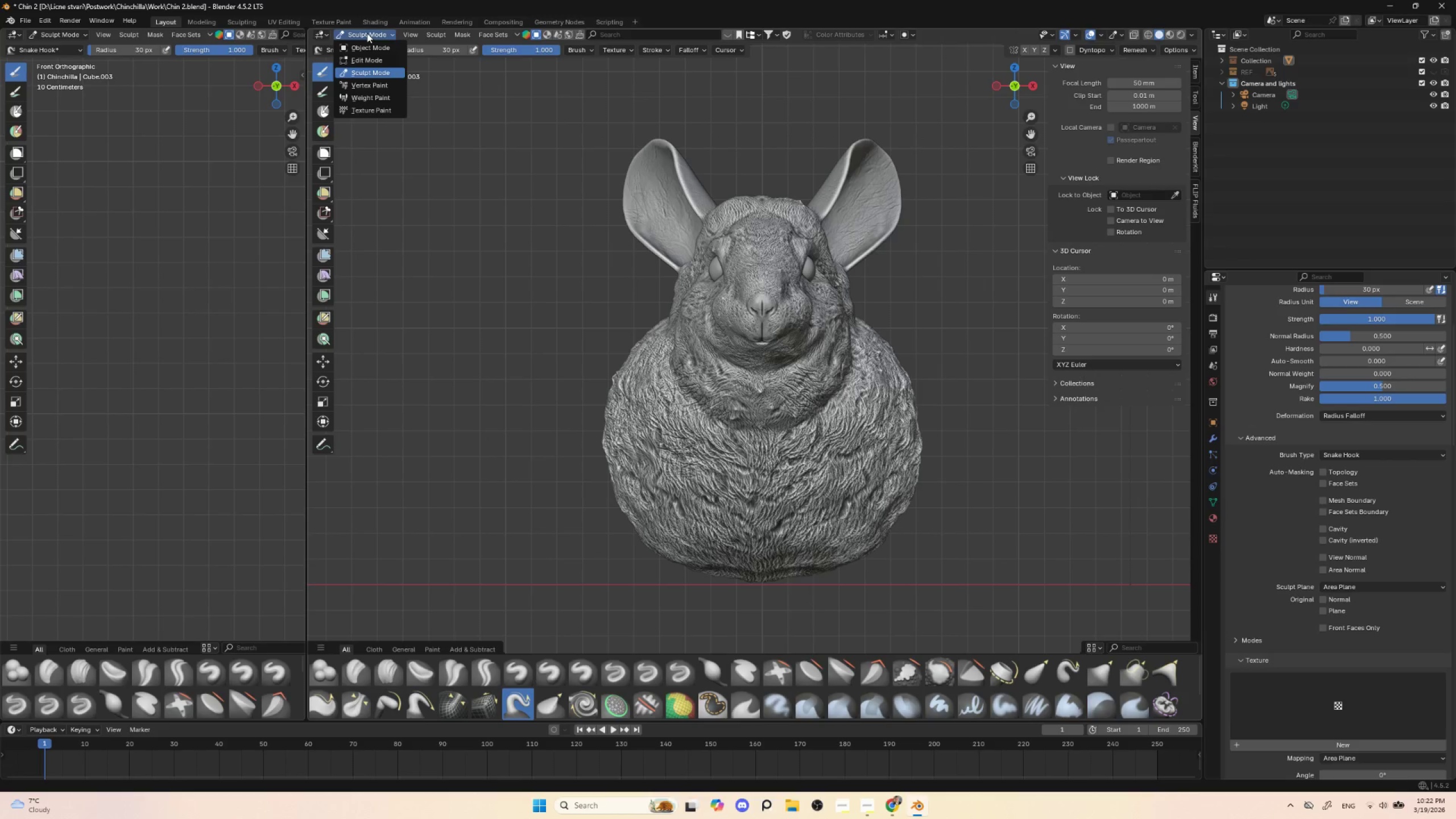 
double_click([374, 47])
 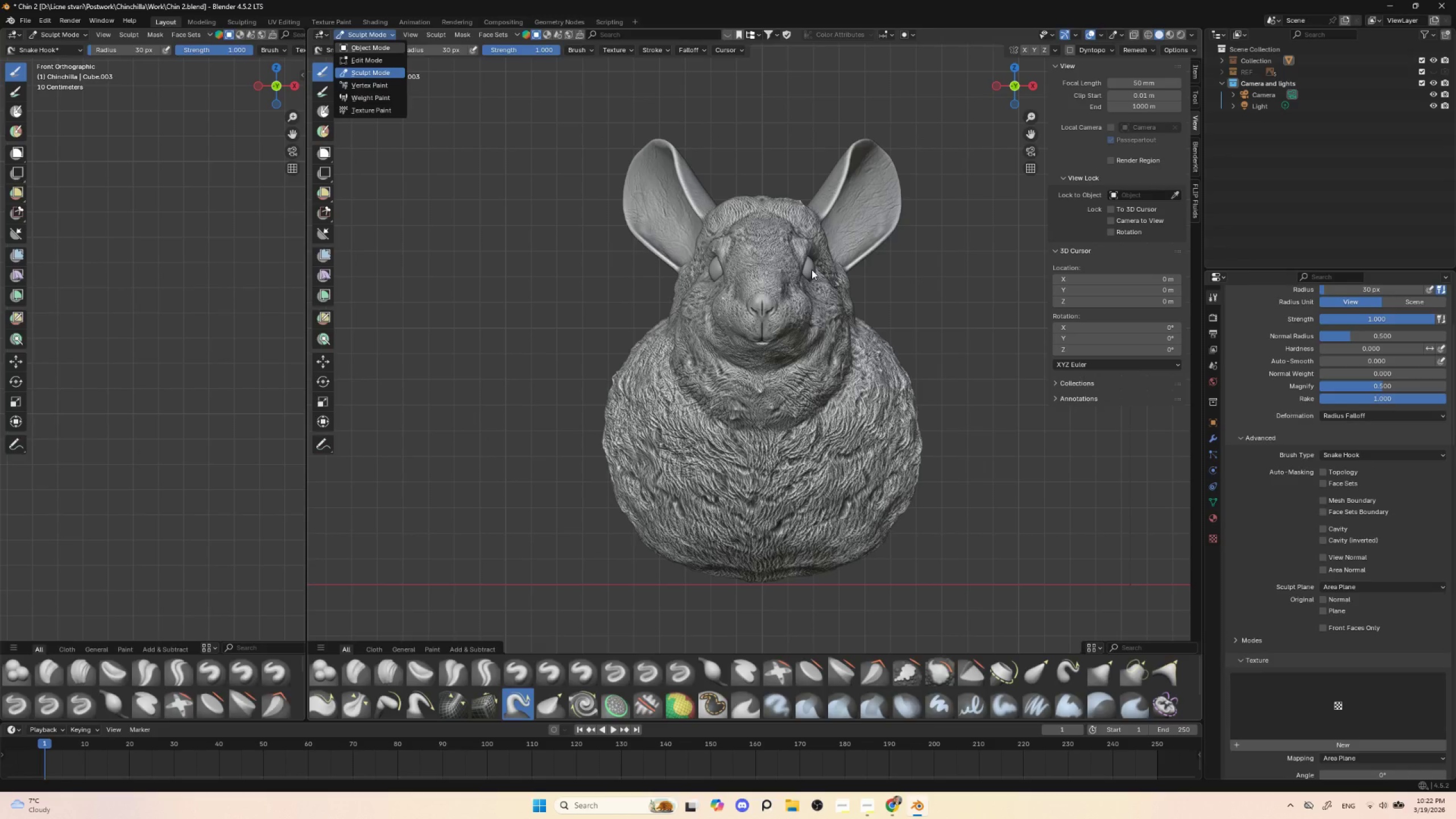 
left_click([812, 270])
 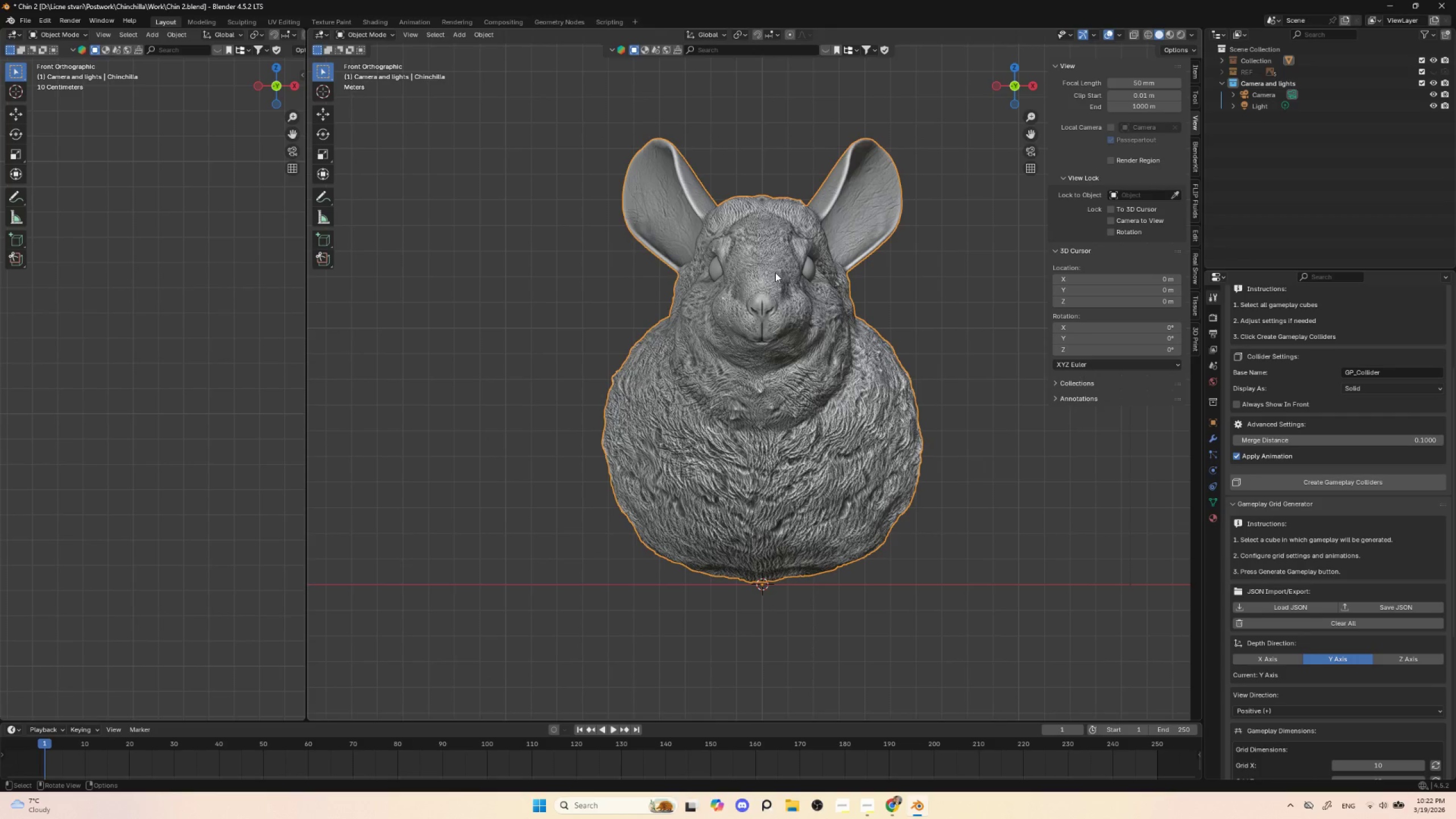 
key(Control+Tab)
 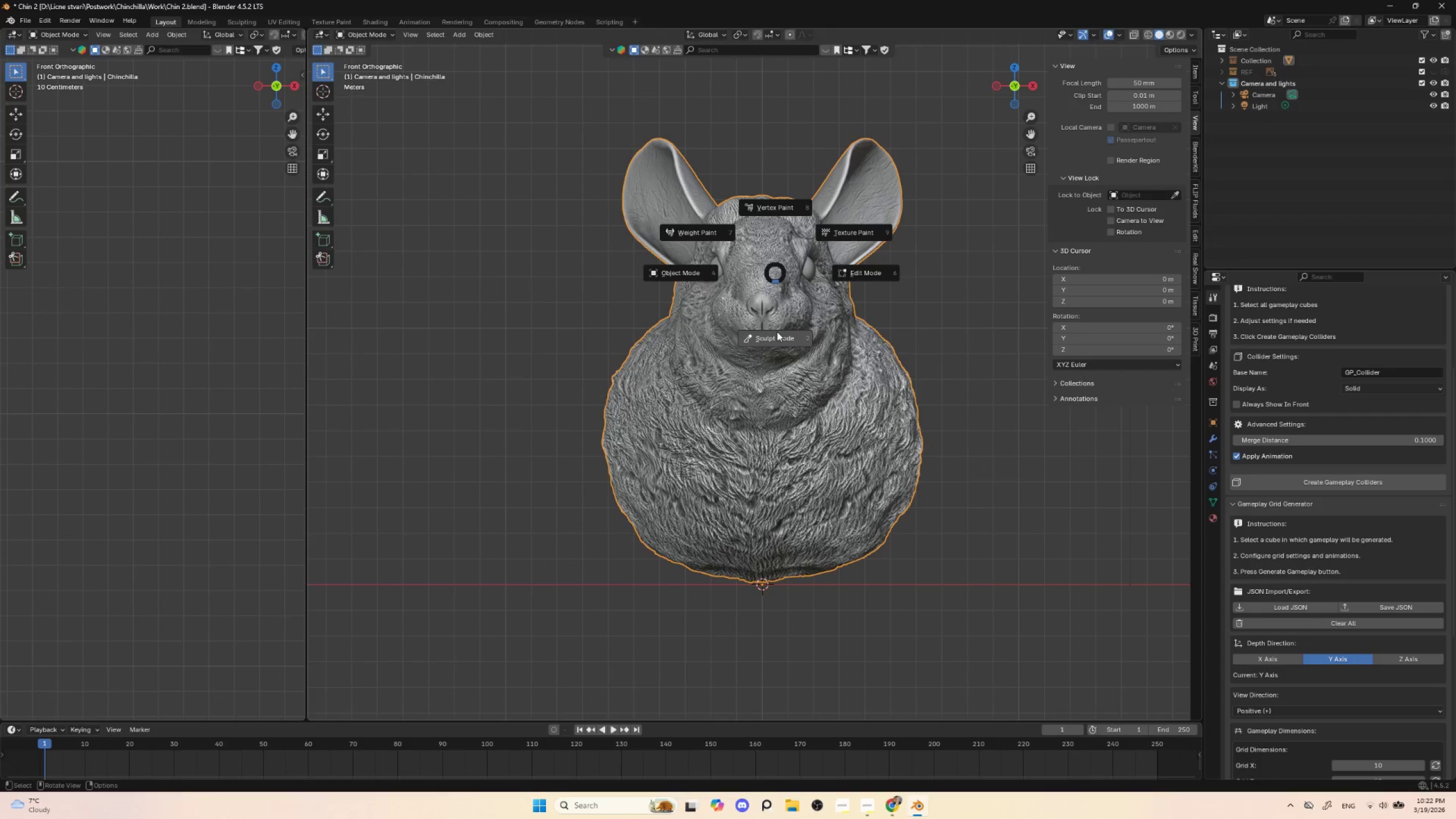 
left_click([777, 334])
 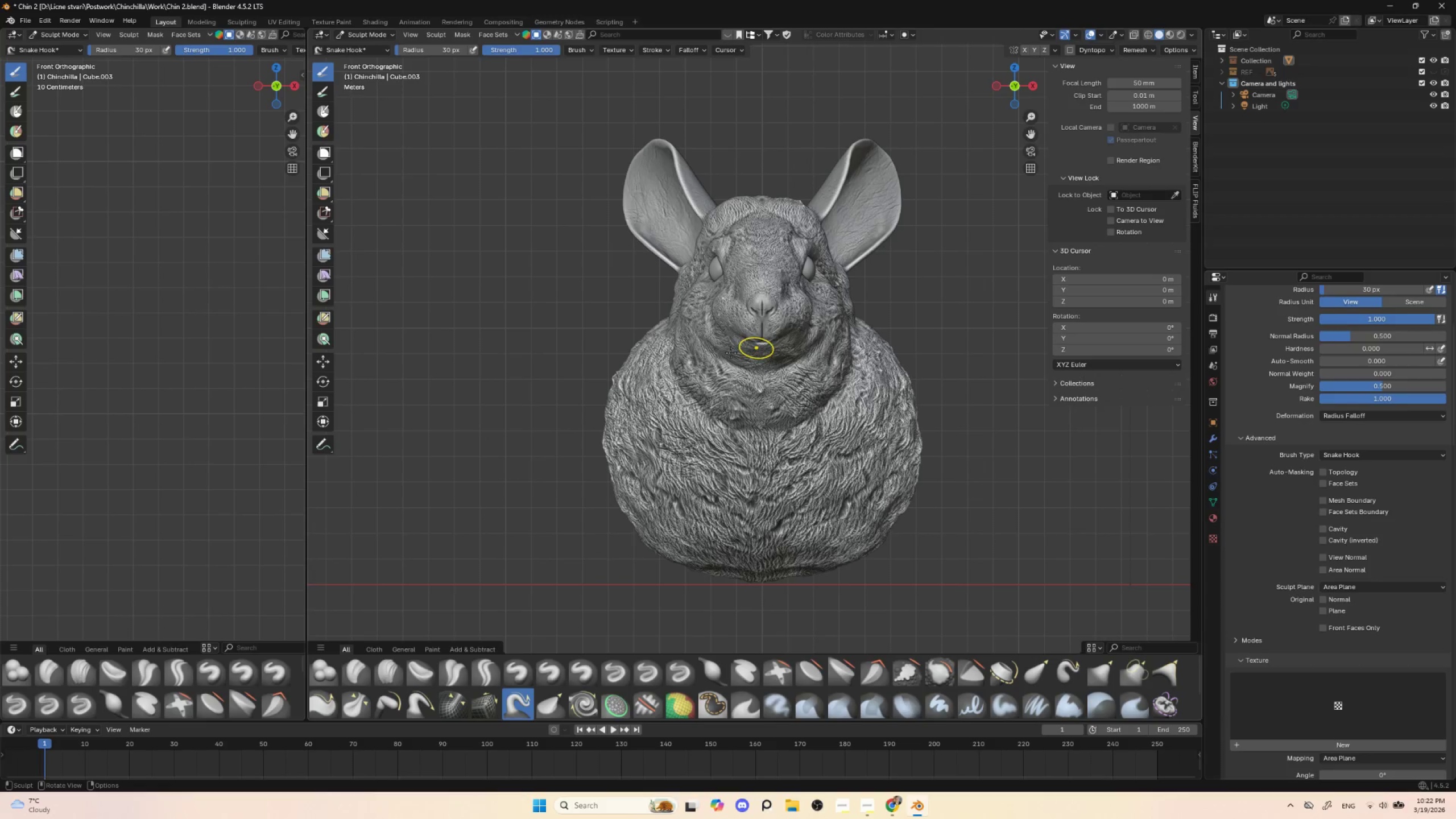 
key(R)
 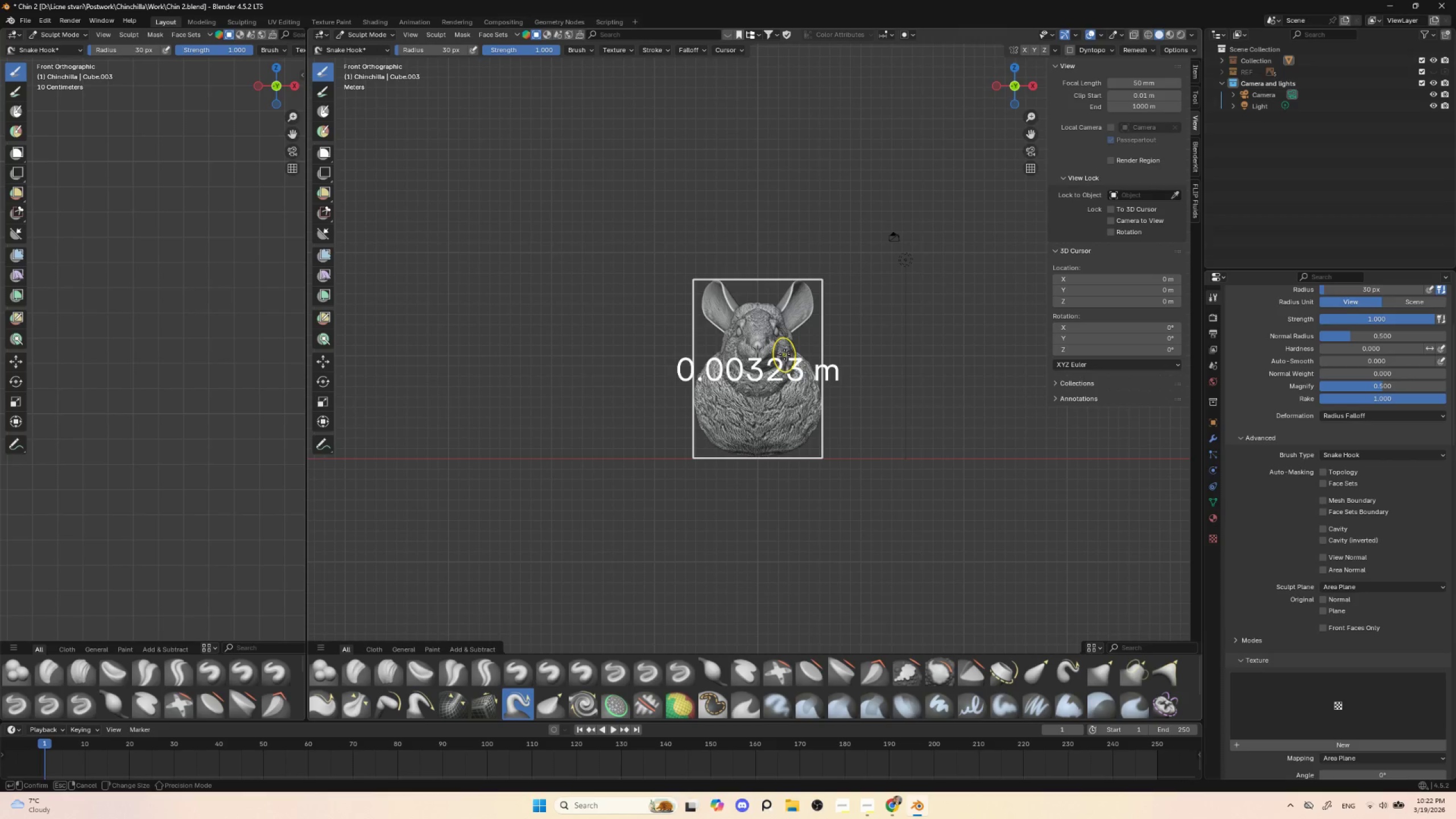 
scroll: coordinate [708, 355], scroll_direction: down, amount: 5.0
 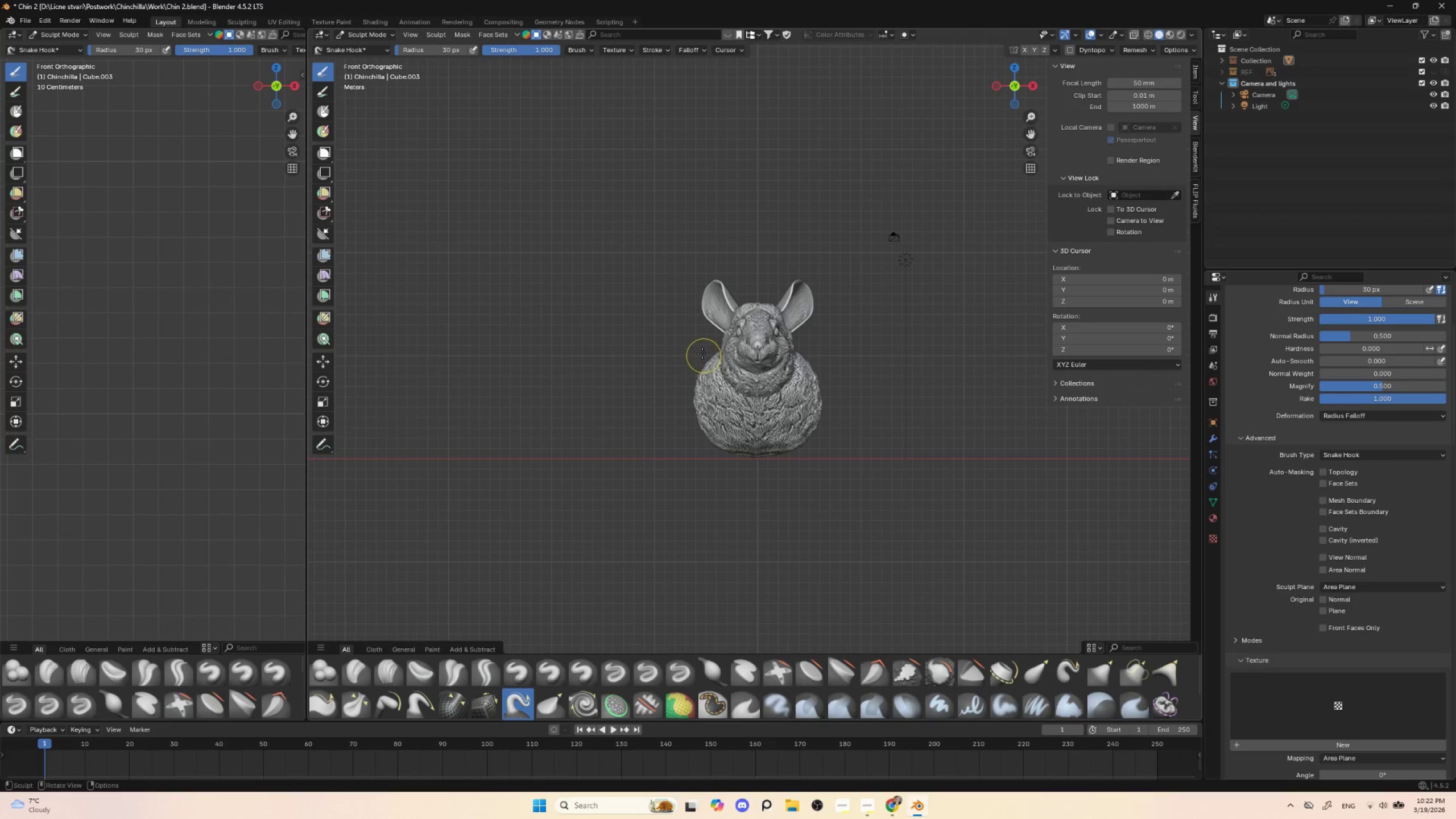 
left_click([784, 354])
 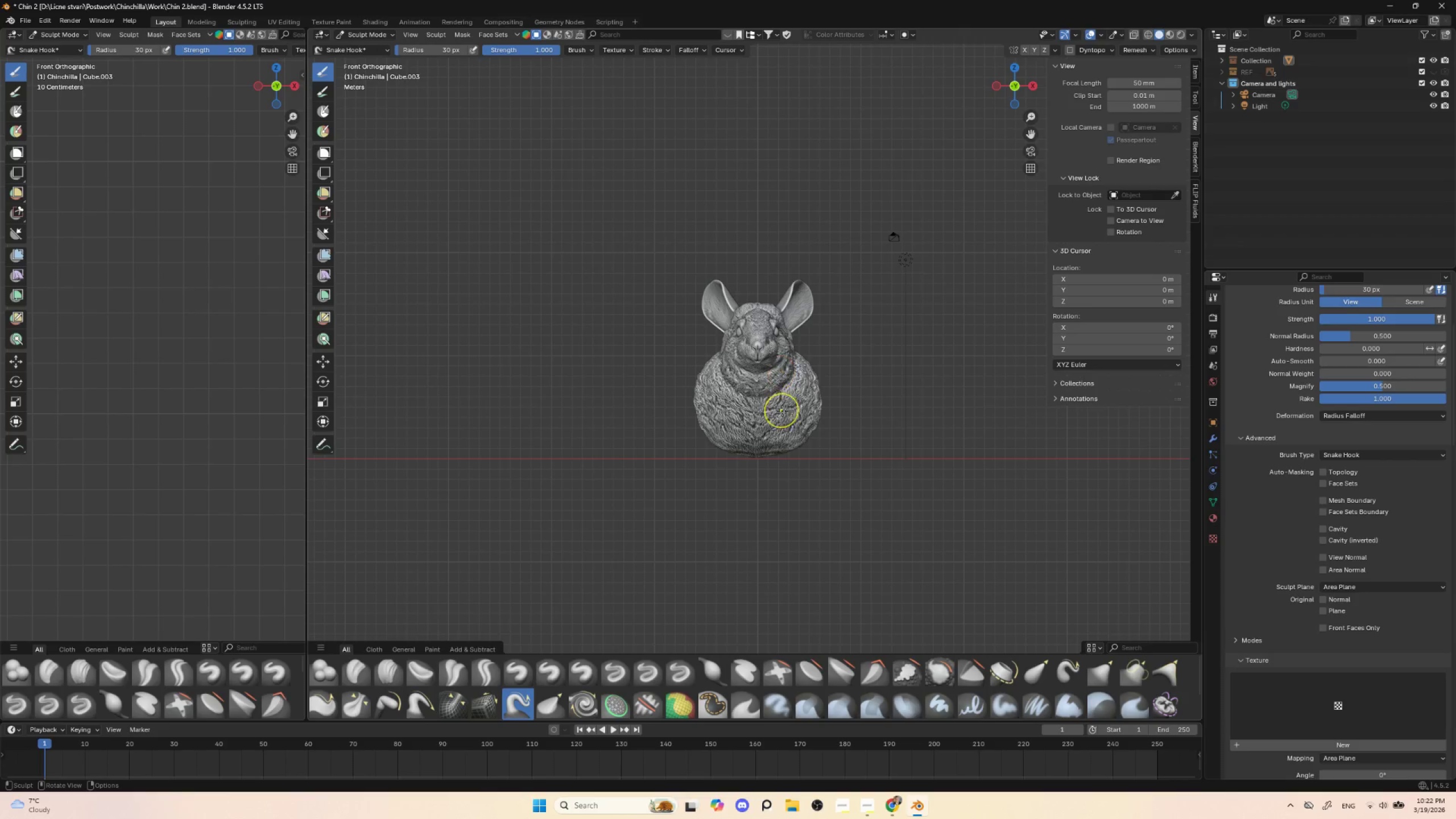 
scroll: coordinate [776, 398], scroll_direction: up, amount: 8.0
 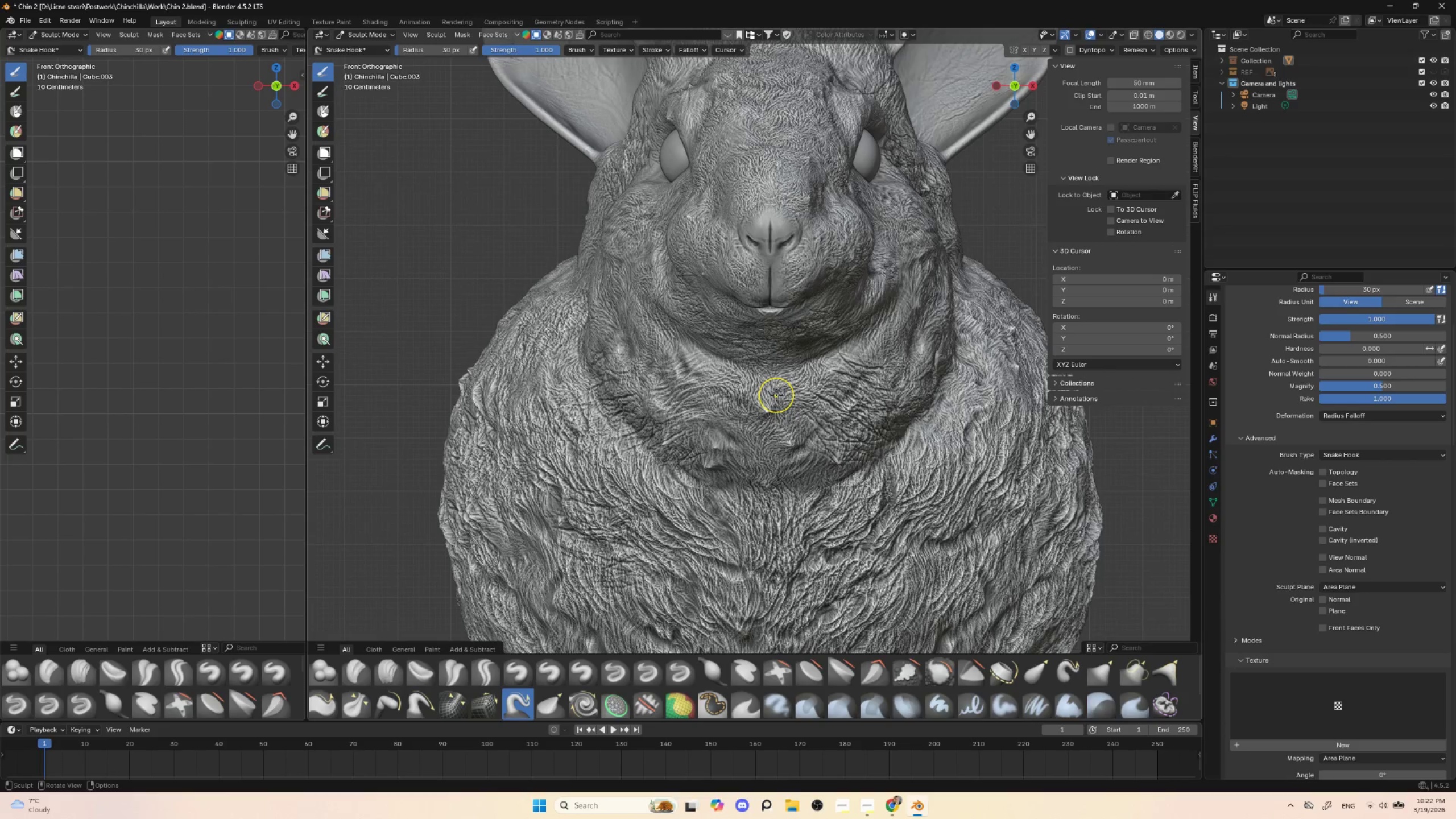 
key(Control+R)
 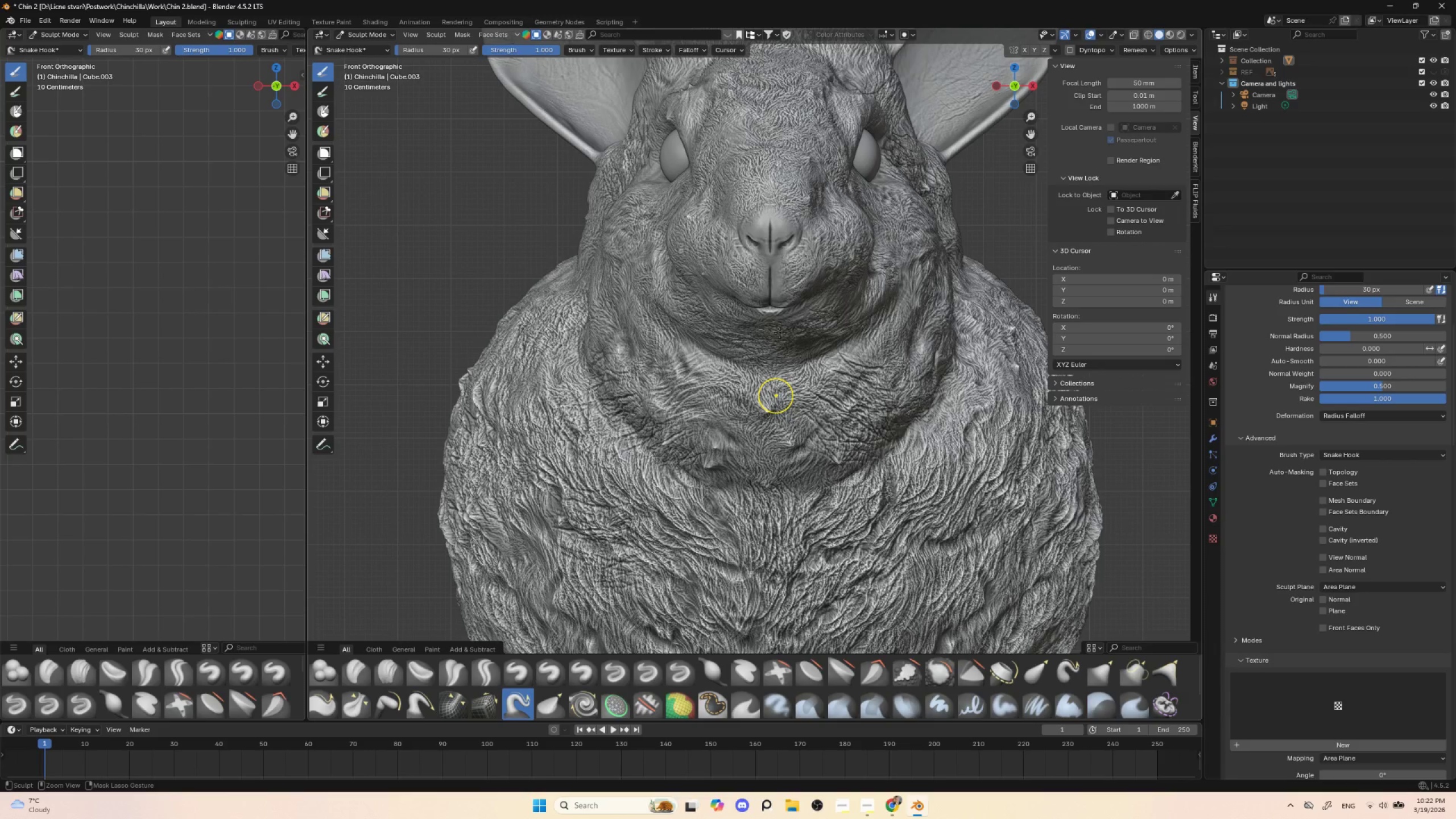 
wait(5.53)
 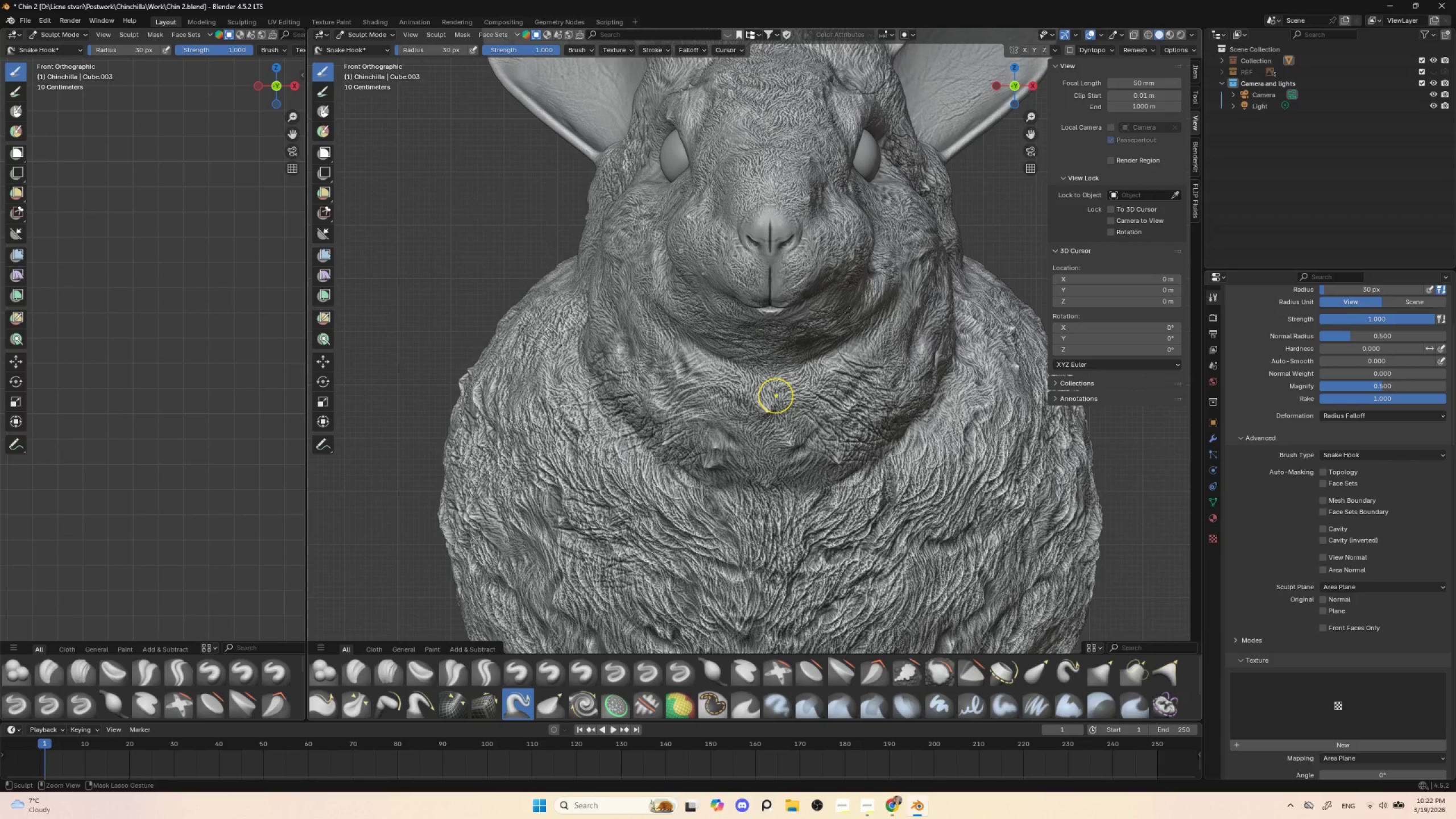 
scroll: coordinate [806, 373], scroll_direction: up, amount: 5.0
 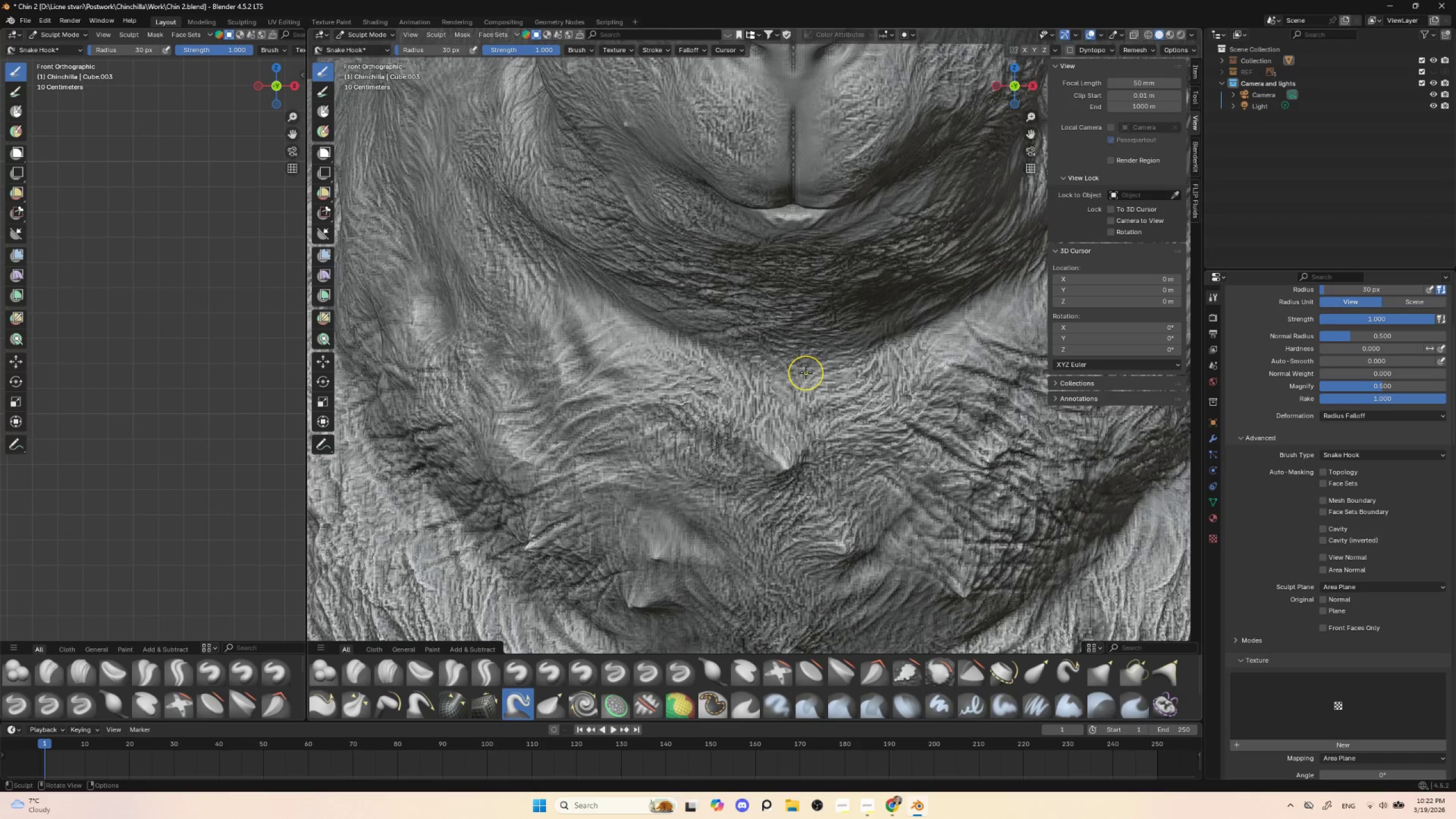 
scroll: coordinate [800, 391], scroll_direction: down, amount: 6.0
 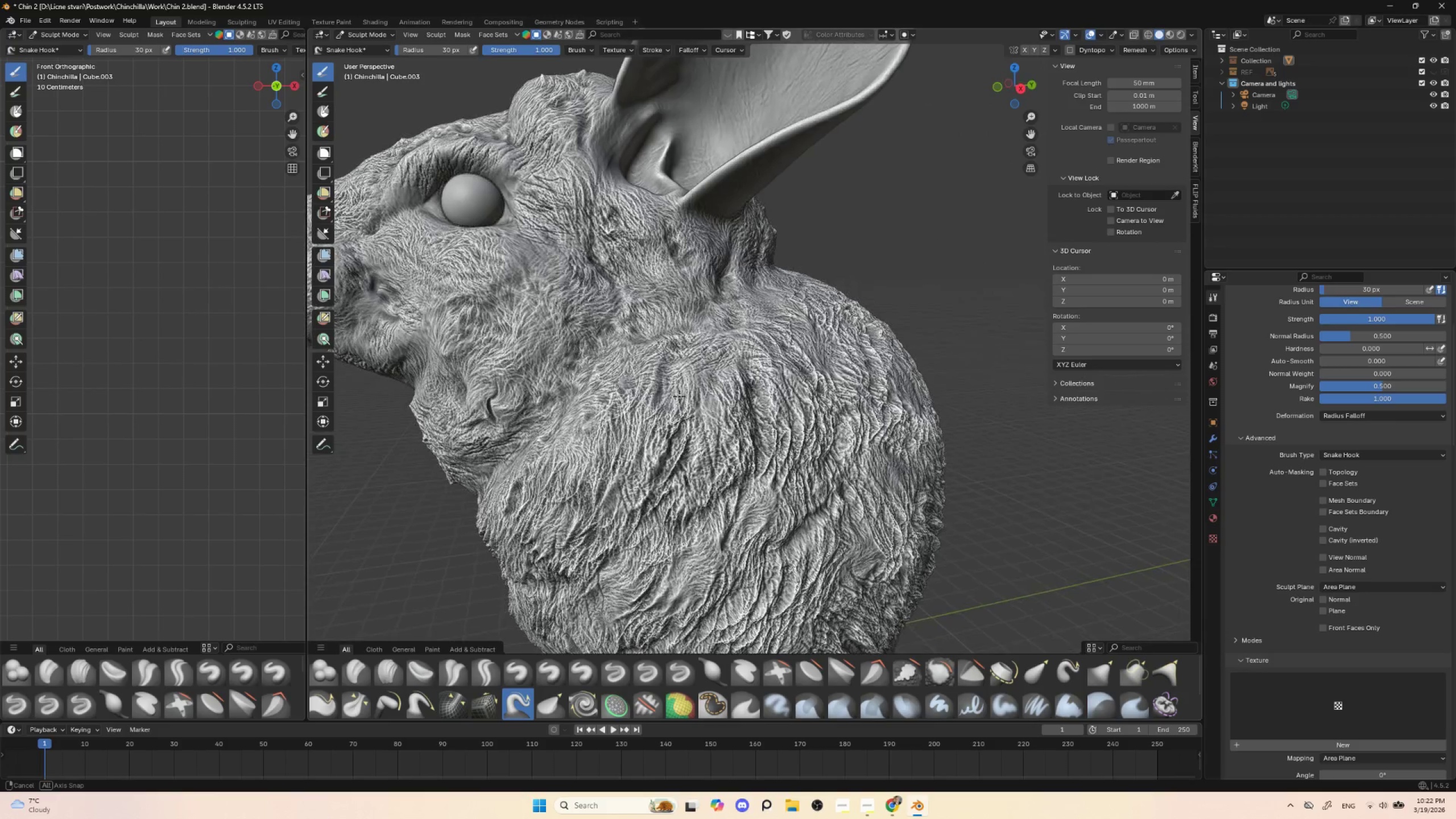 
hold_key(key=AltLeft, duration=0.44)
 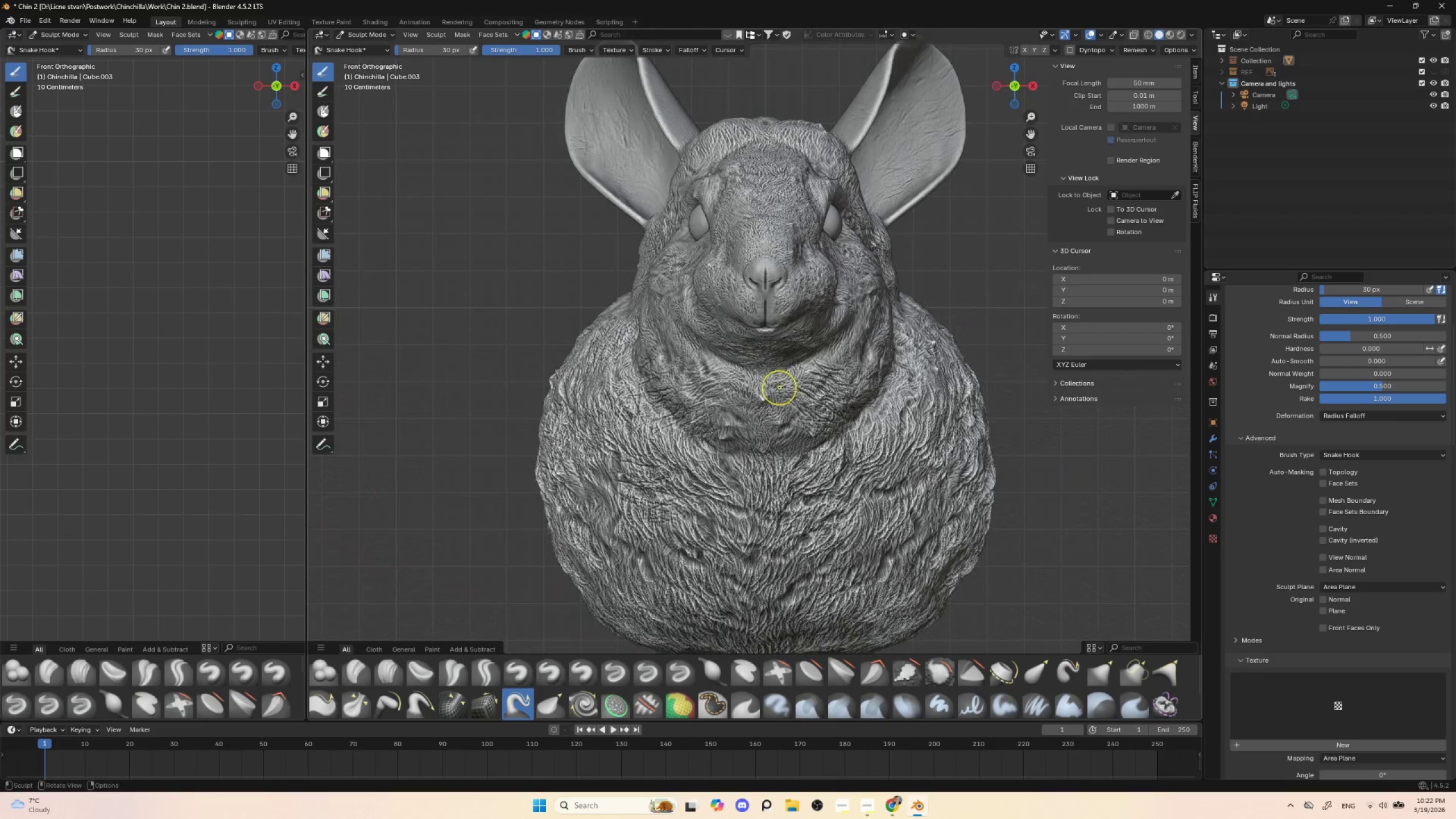 
scroll: coordinate [776, 391], scroll_direction: down, amount: 4.0
 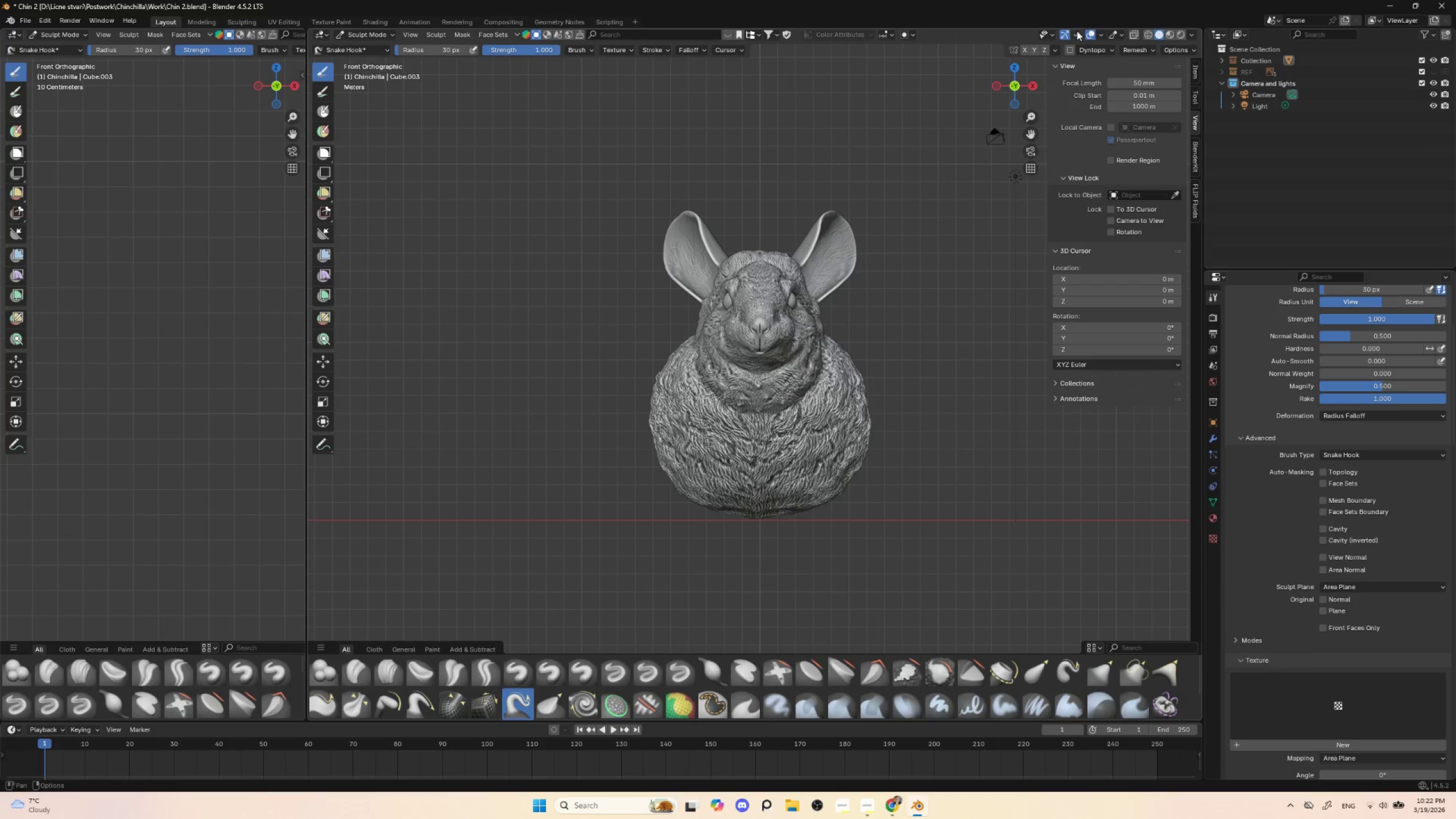 
left_click([1098, 32])
 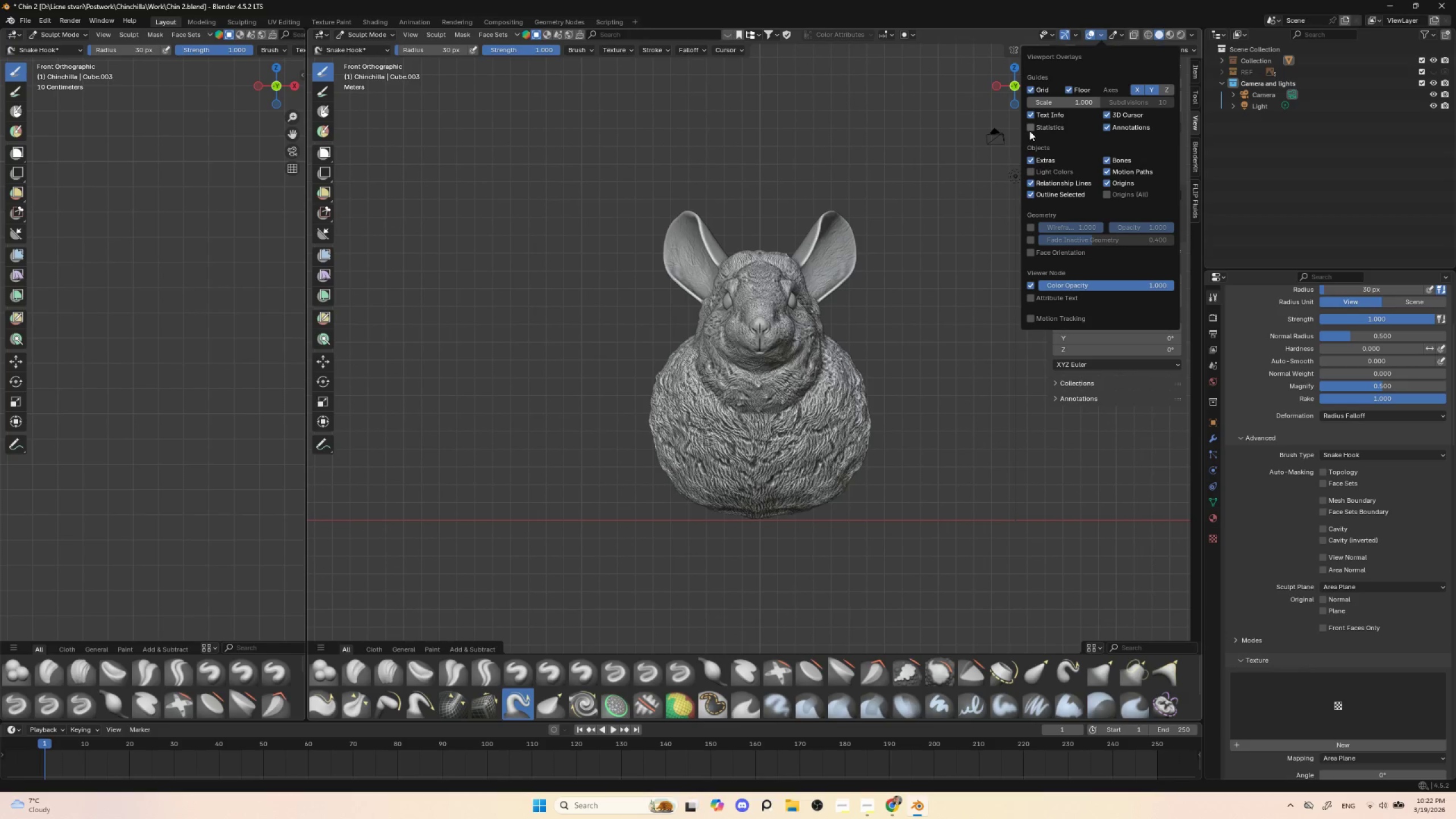 
left_click([1032, 129])
 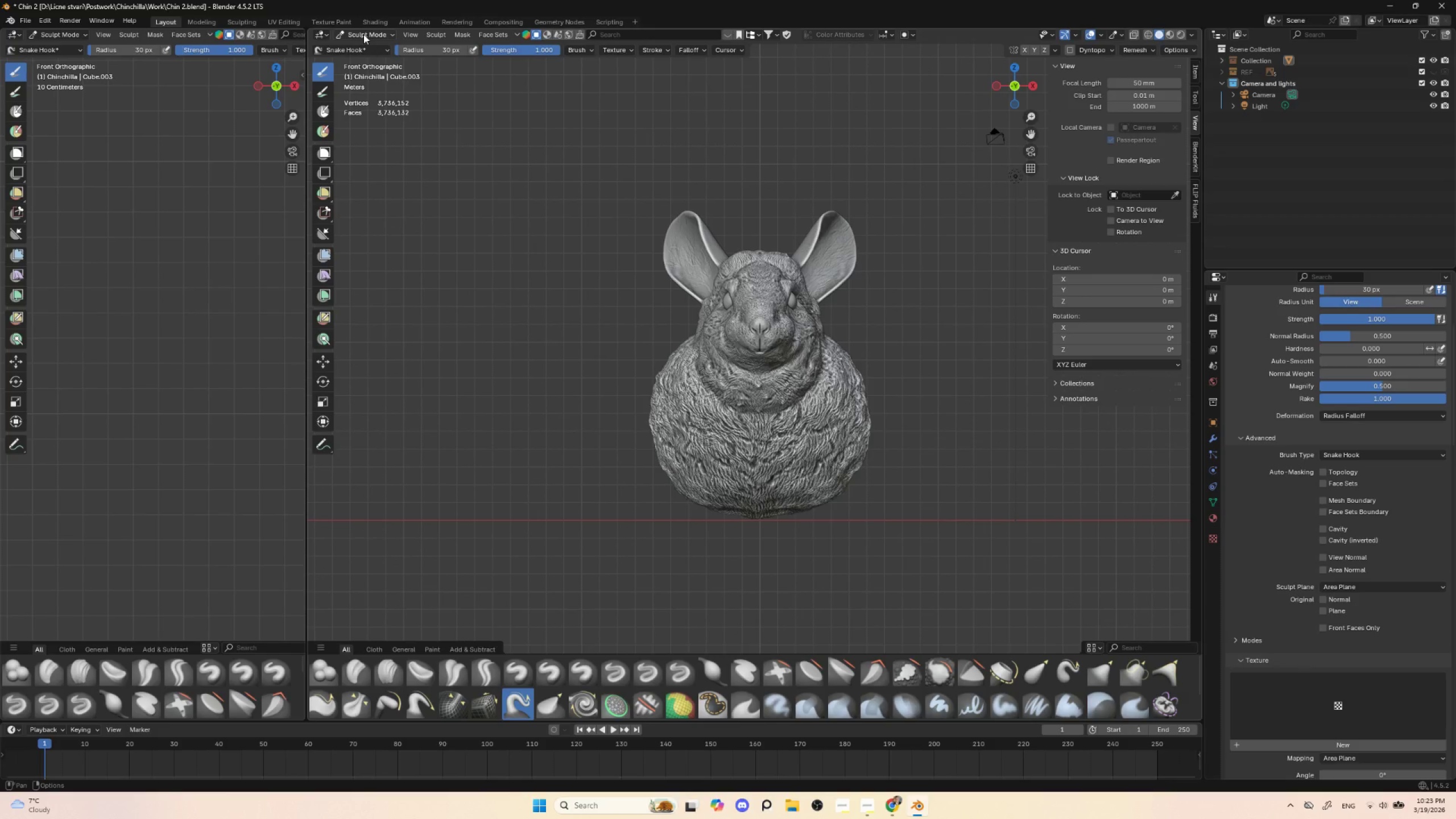 
left_click([363, 34])
 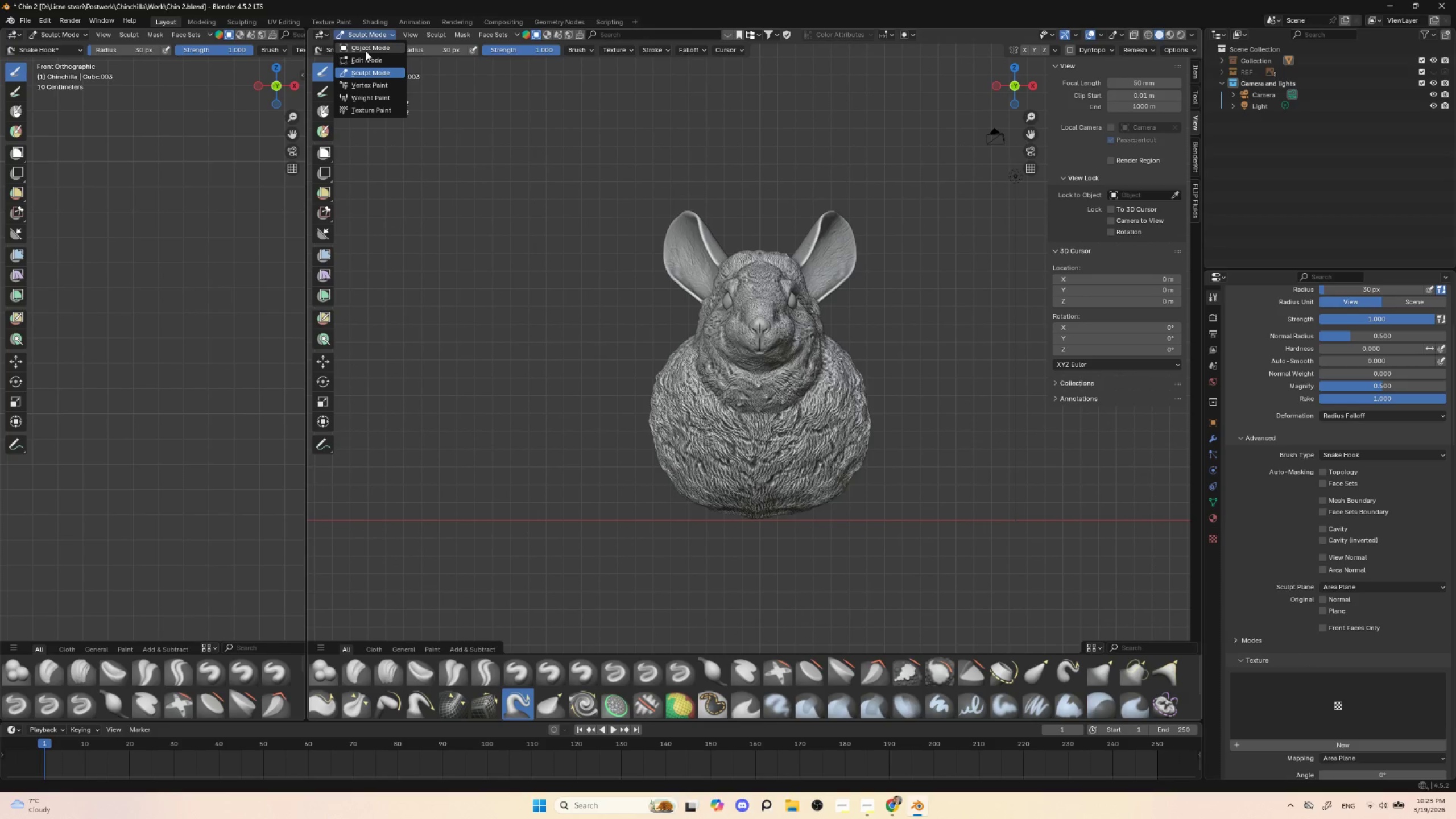 
left_click([366, 51])
 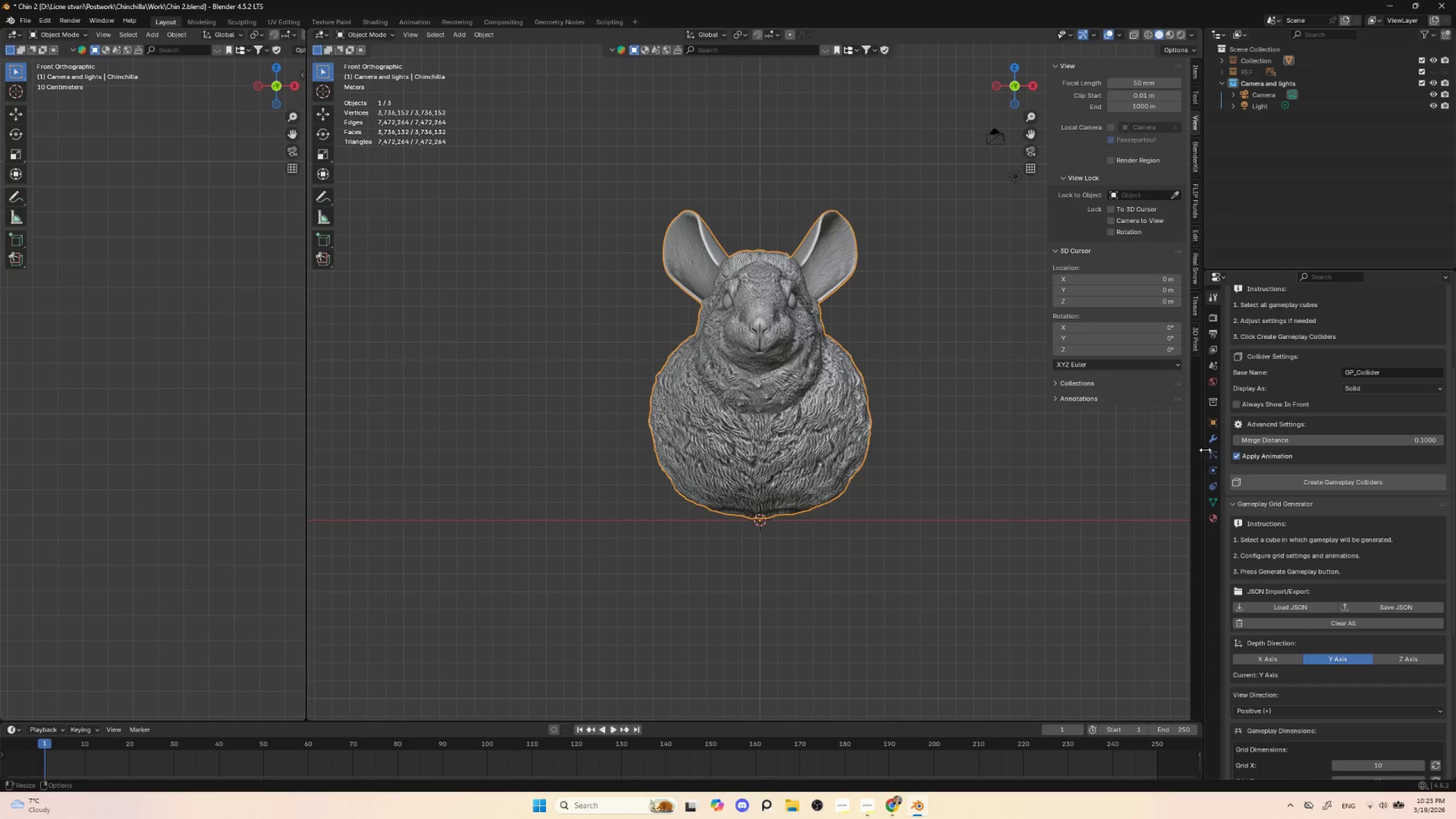 
left_click([1211, 436])
 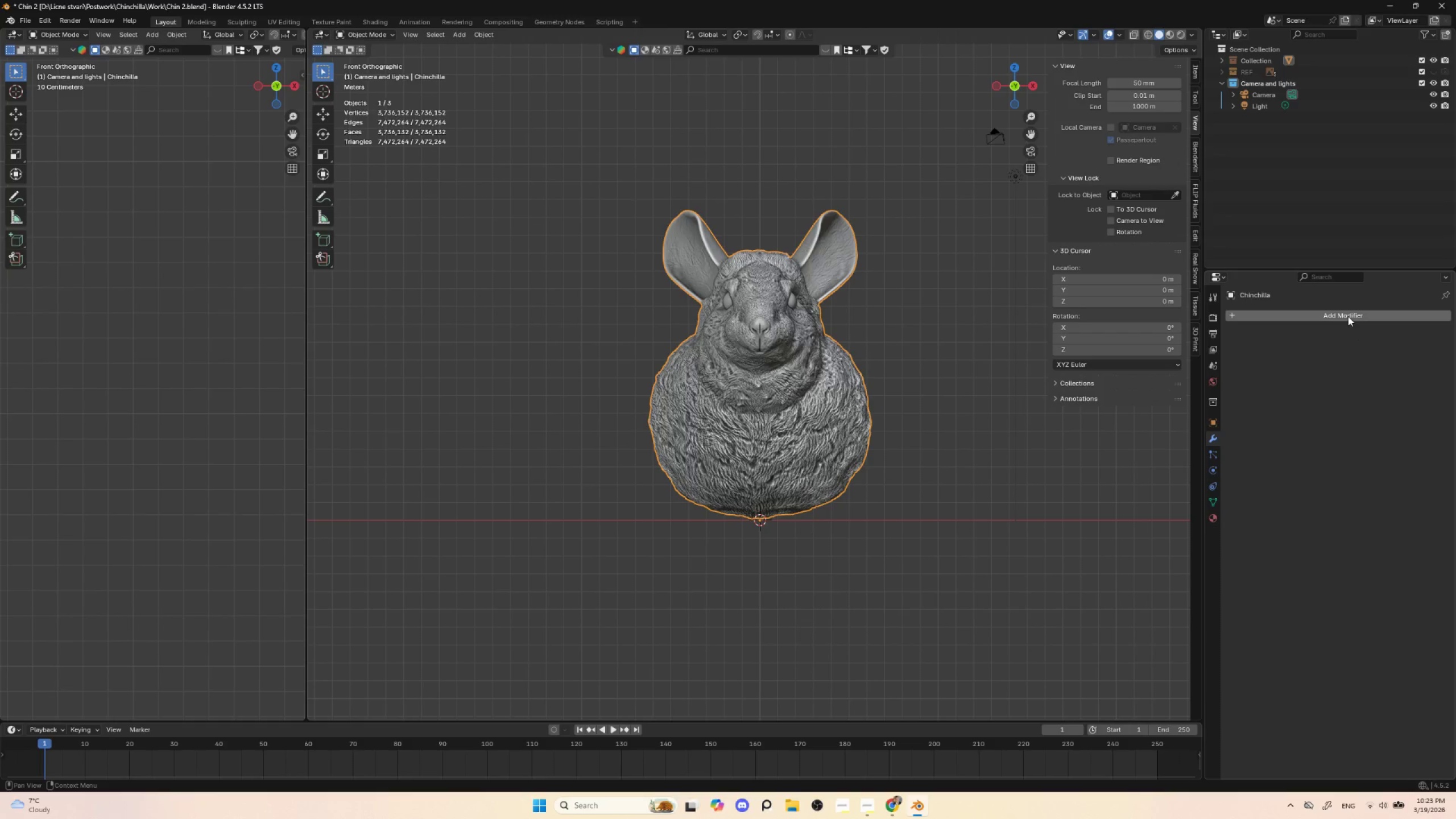 
left_click([1347, 316])
 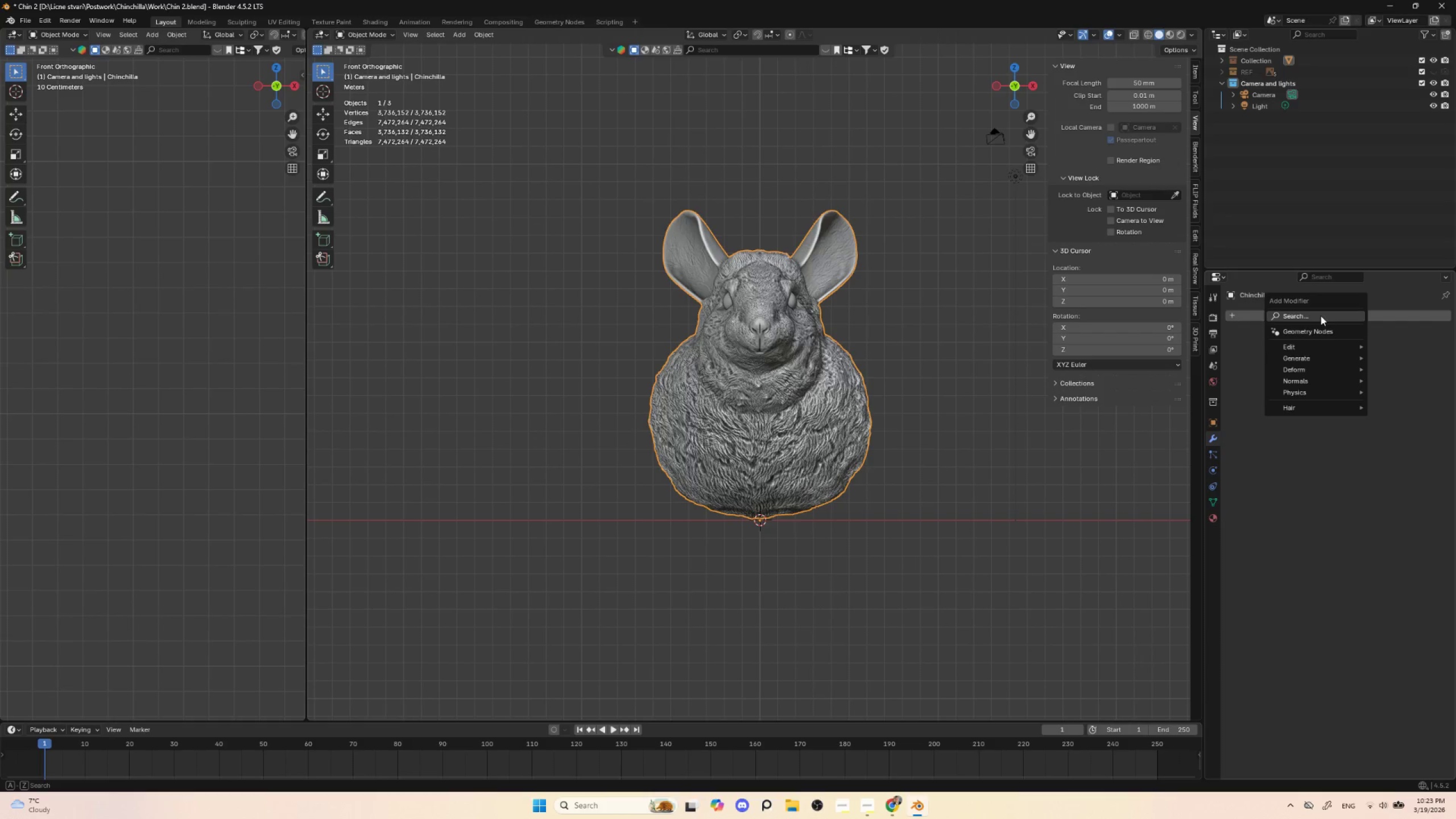 
left_click([1320, 316])
 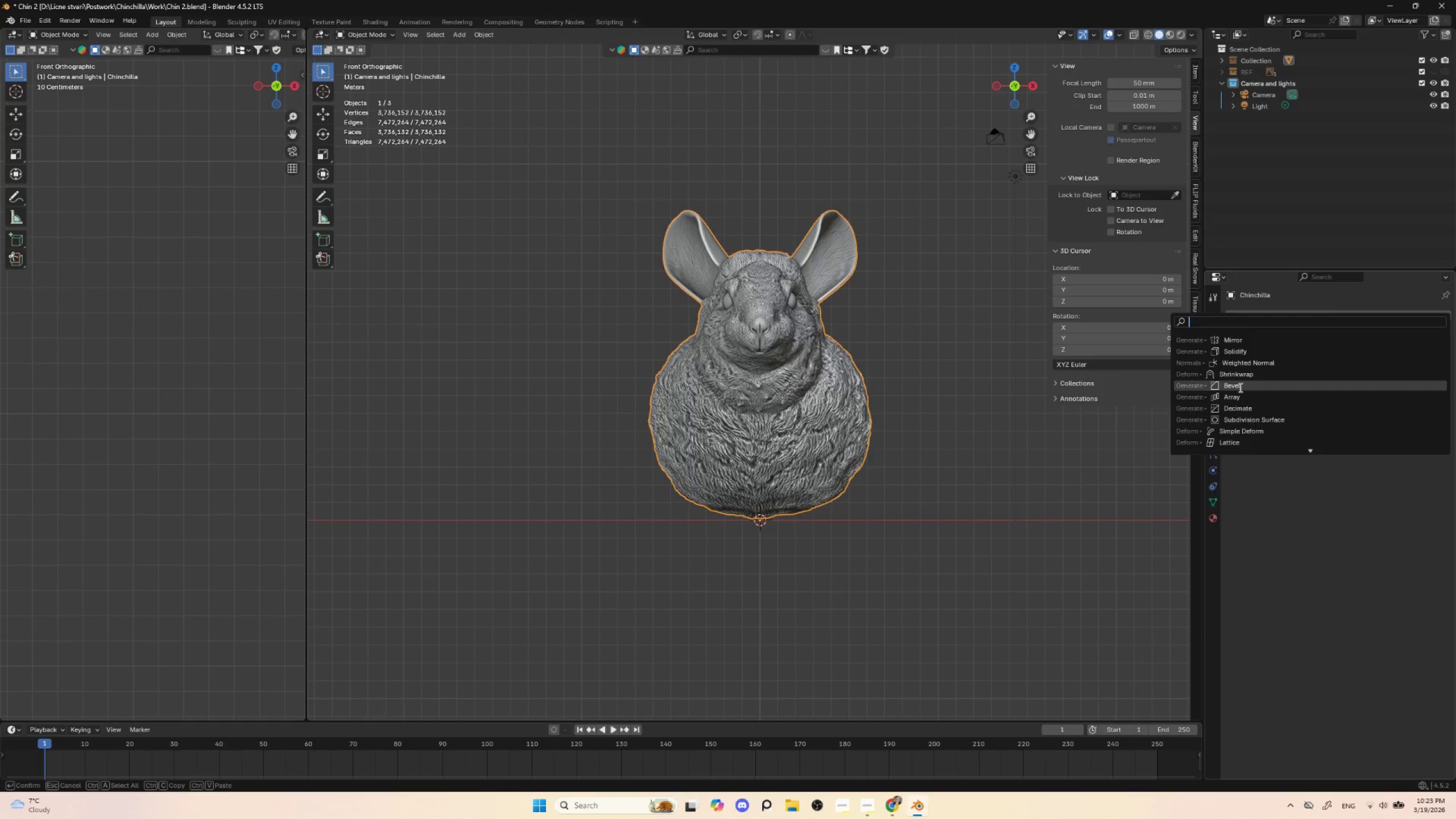 
left_click([1238, 409])
 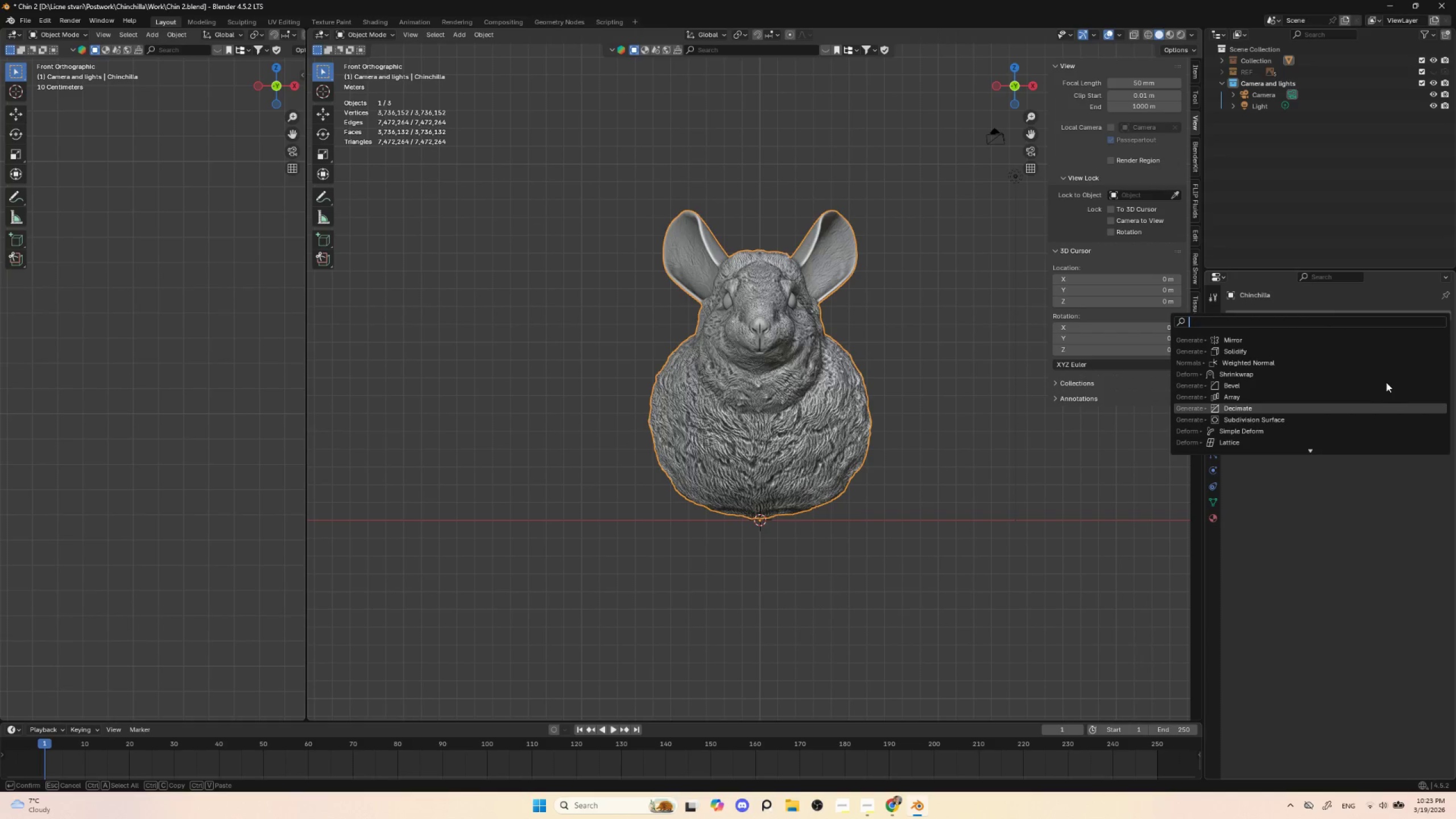 
mouse_move([1399, 355])
 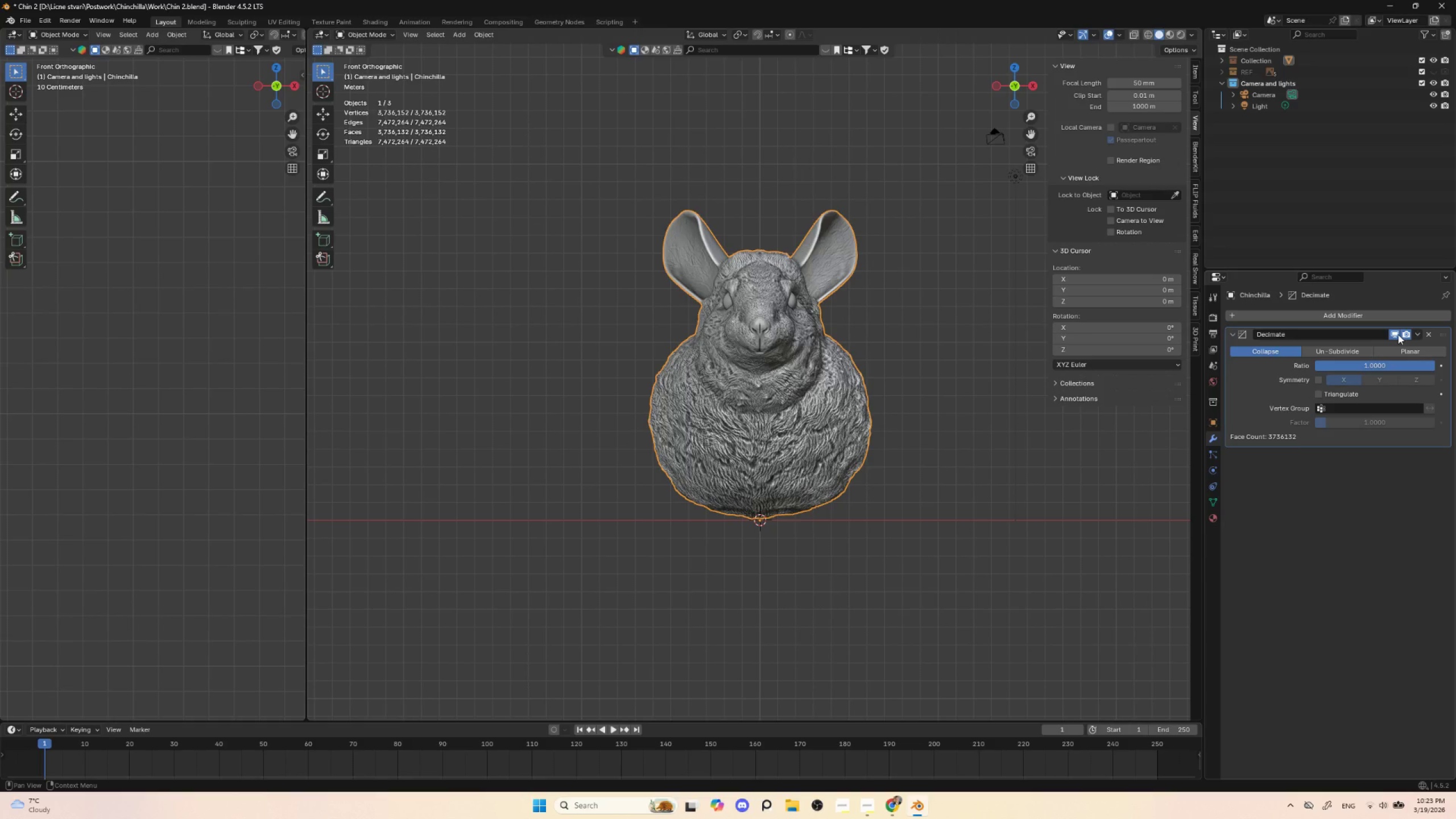 
left_click([1398, 334])
 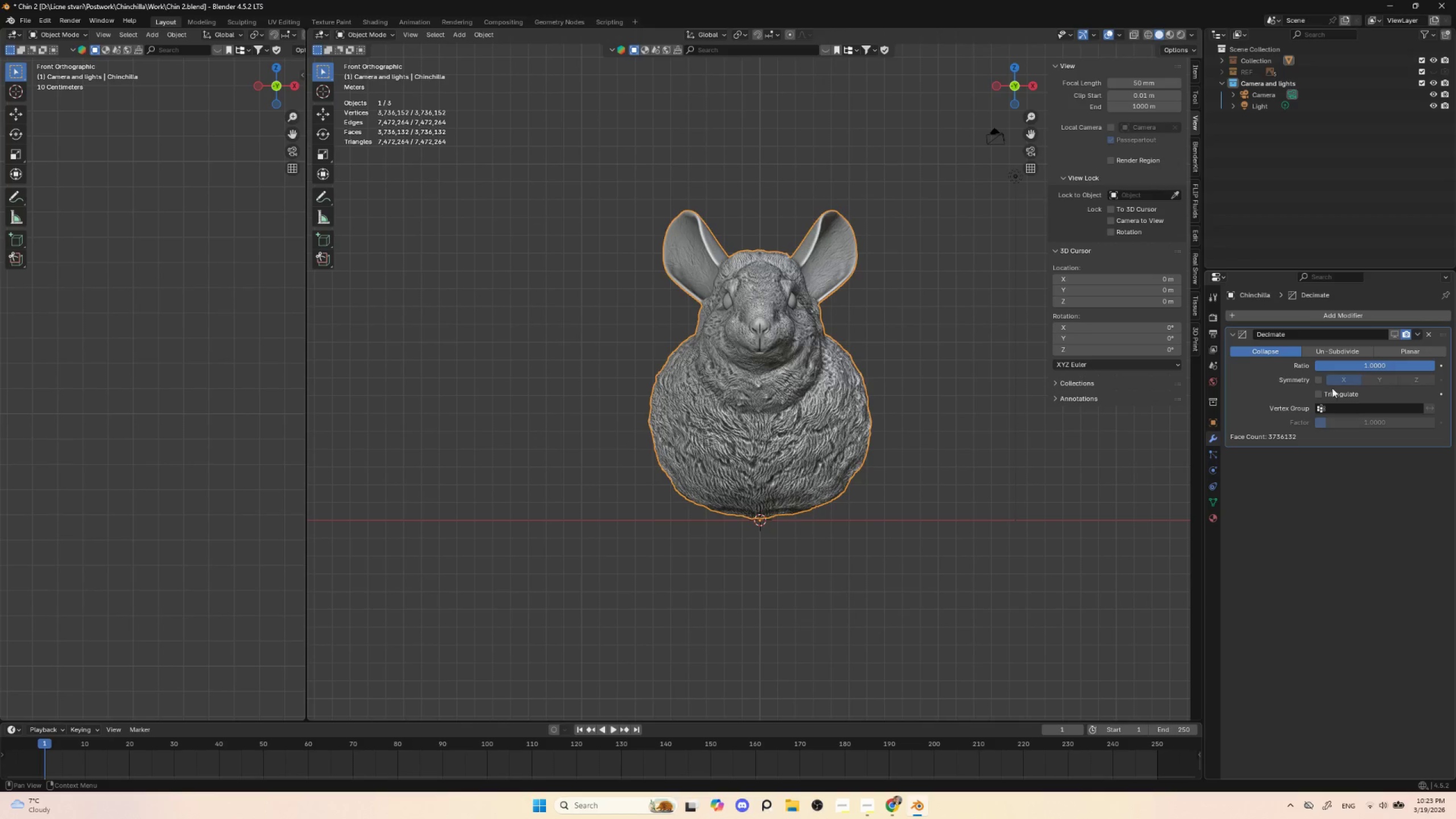 
left_click([1321, 392])
 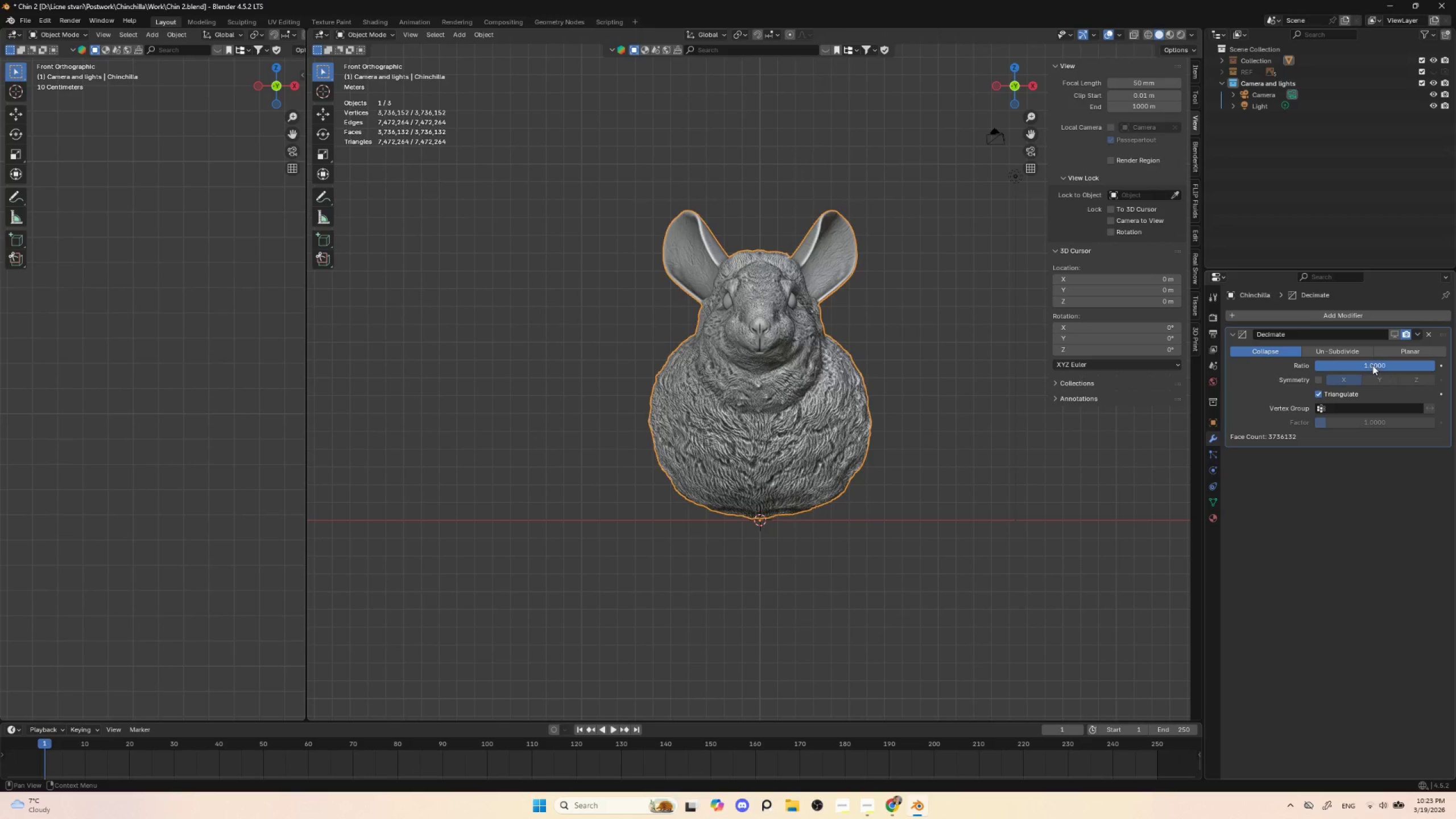 
left_click([1372, 365])
 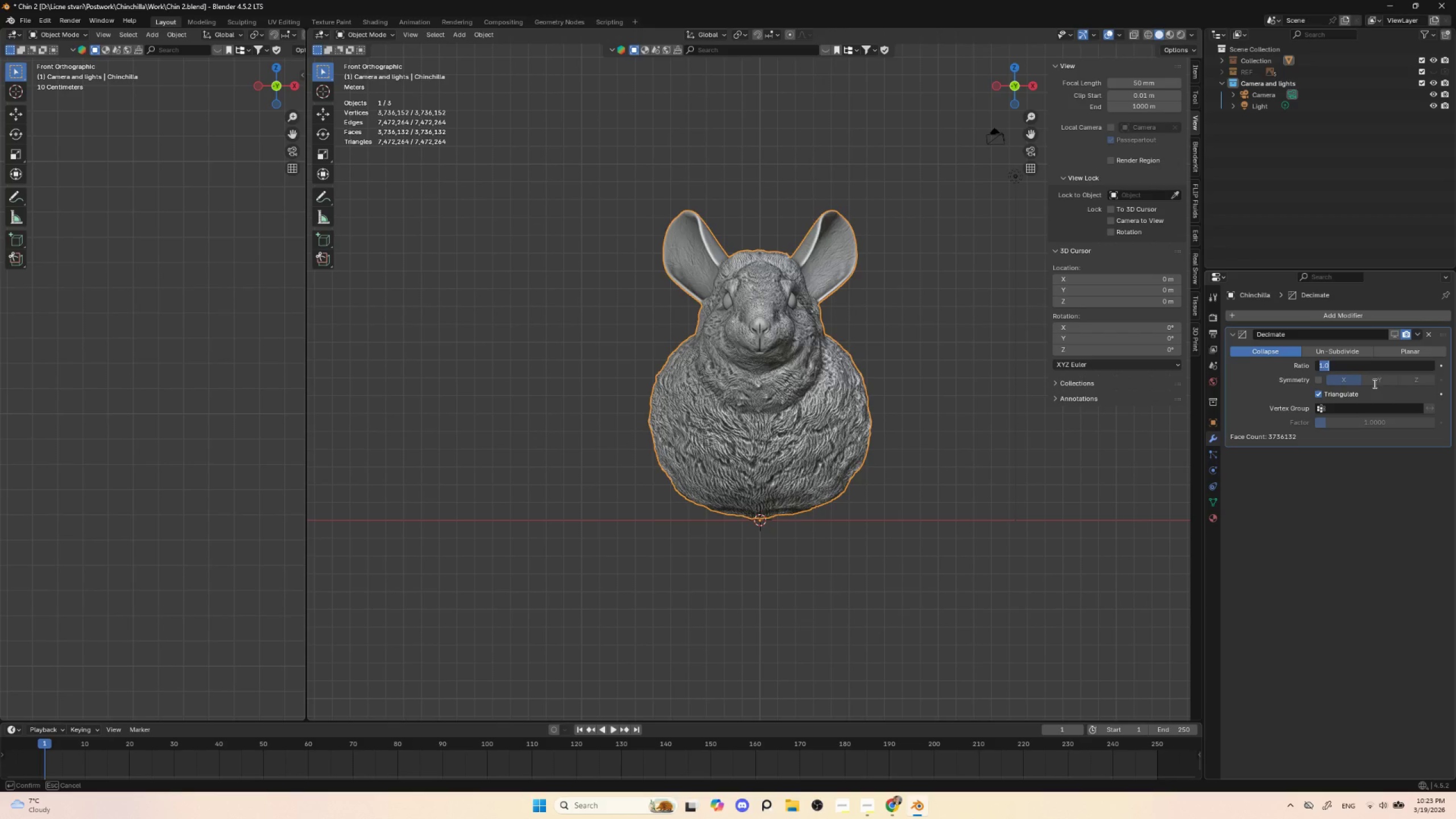 
key(0)
 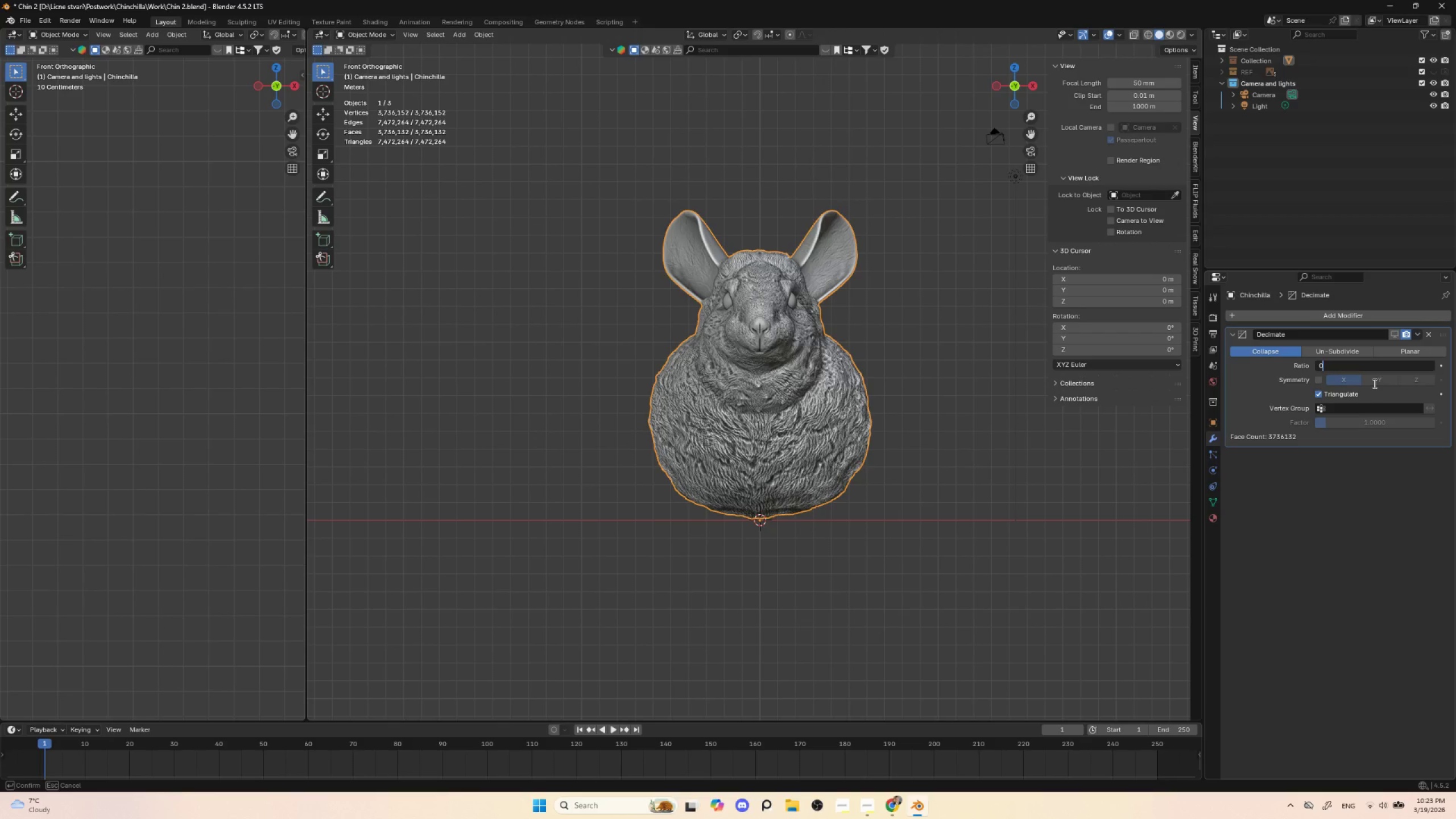 
key(Period)
 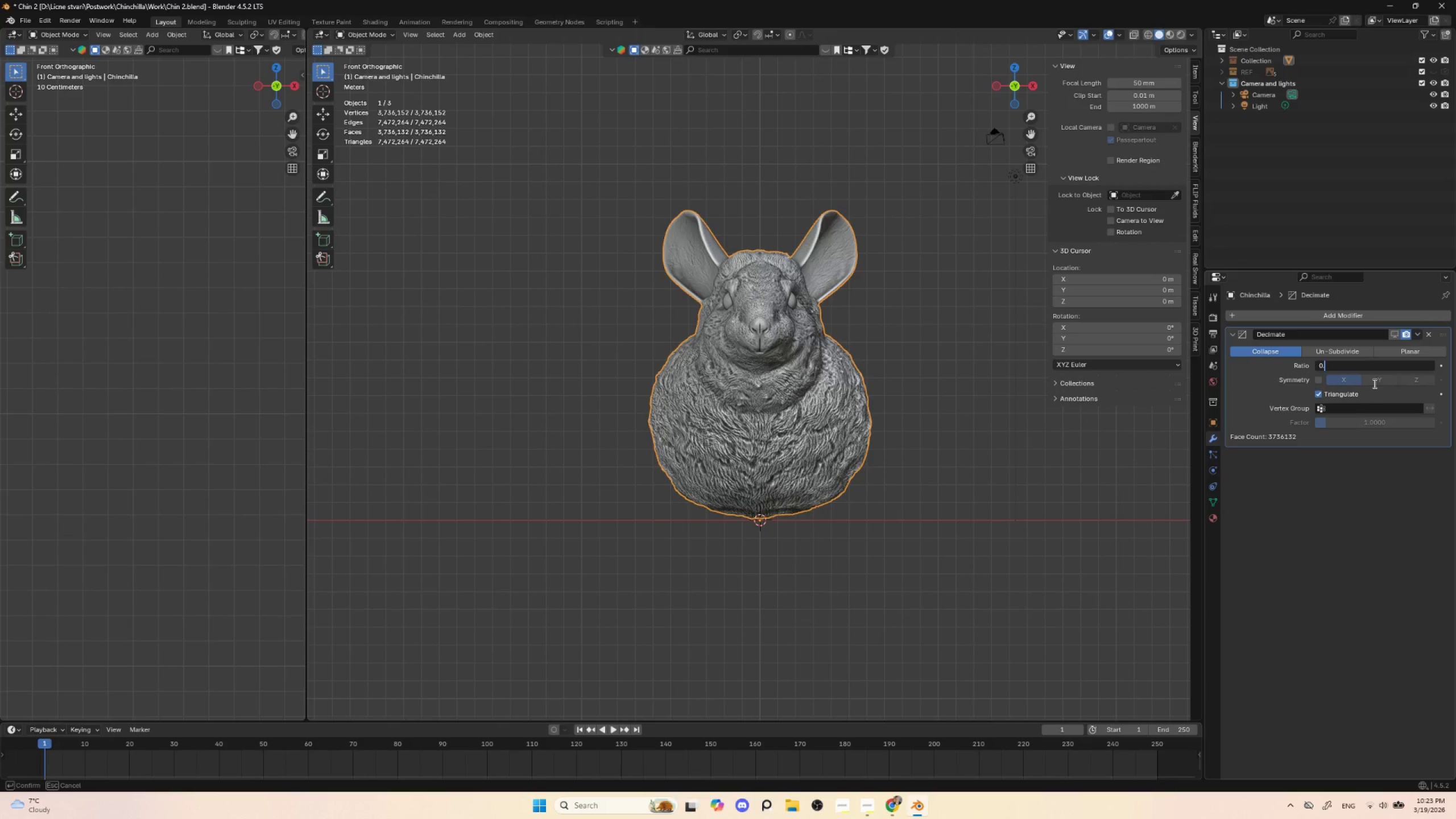 
key(1)
 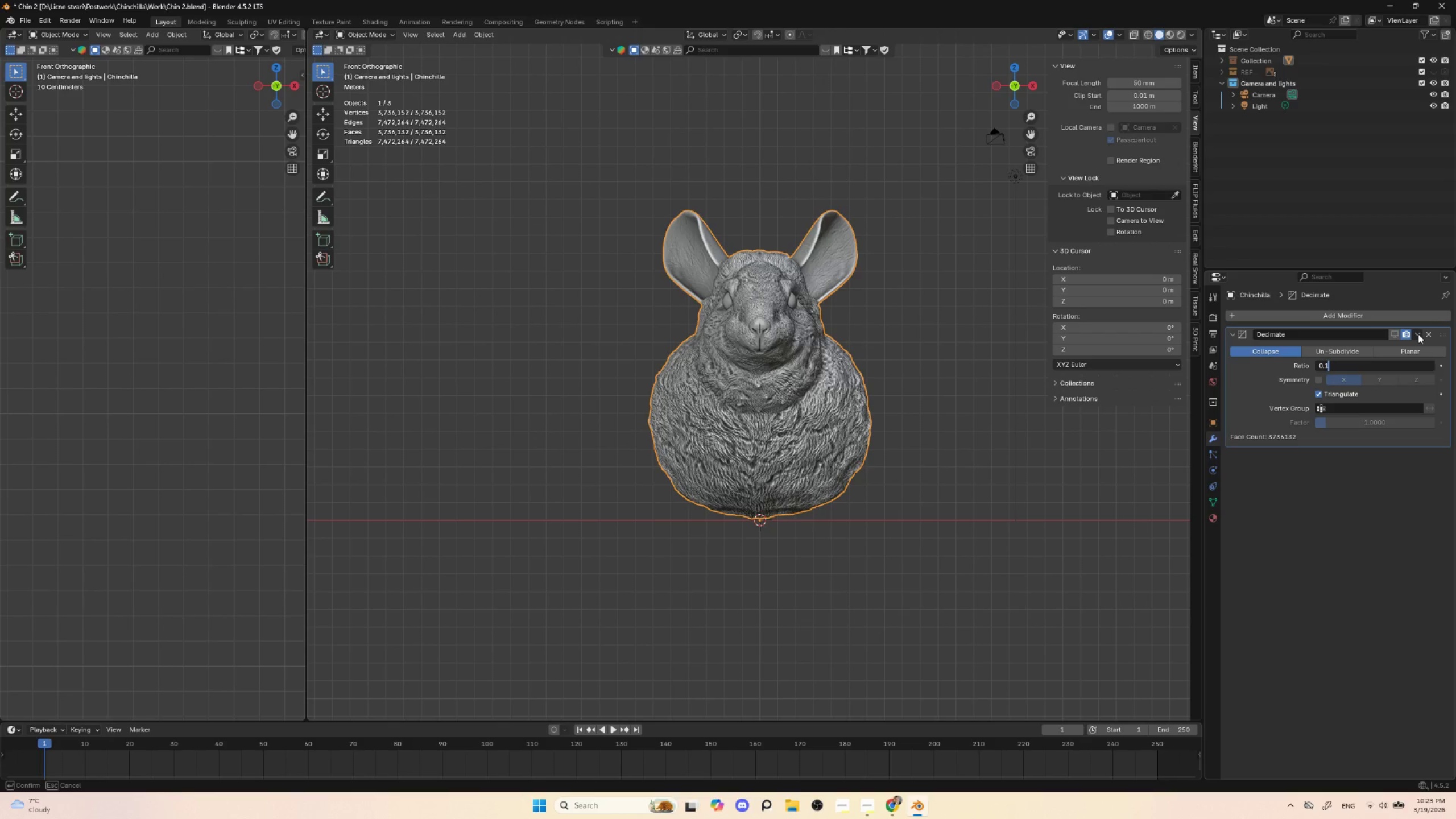 
left_click([1418, 334])
 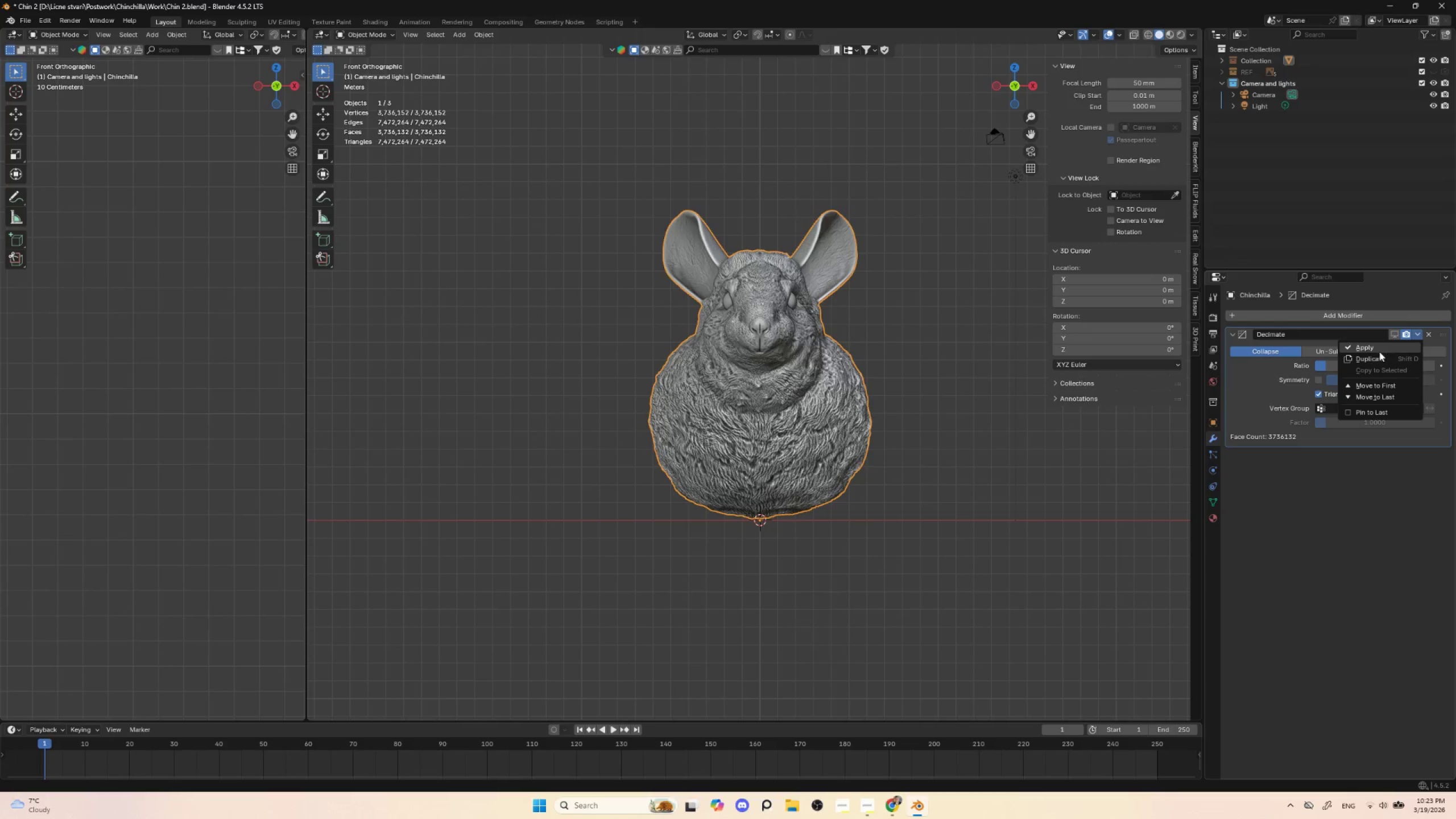 
left_click([1379, 351])
 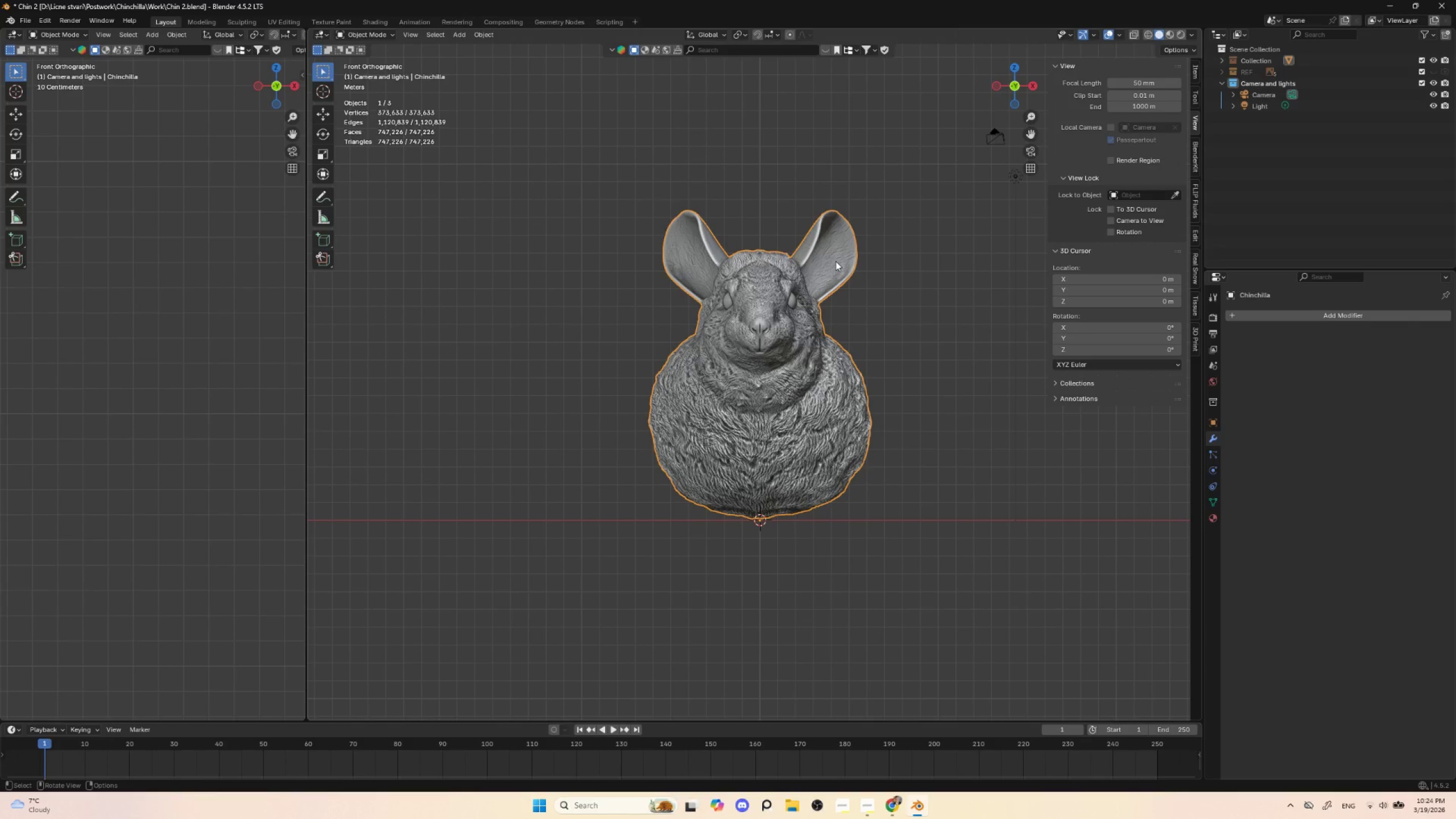 
wait(88.69)
 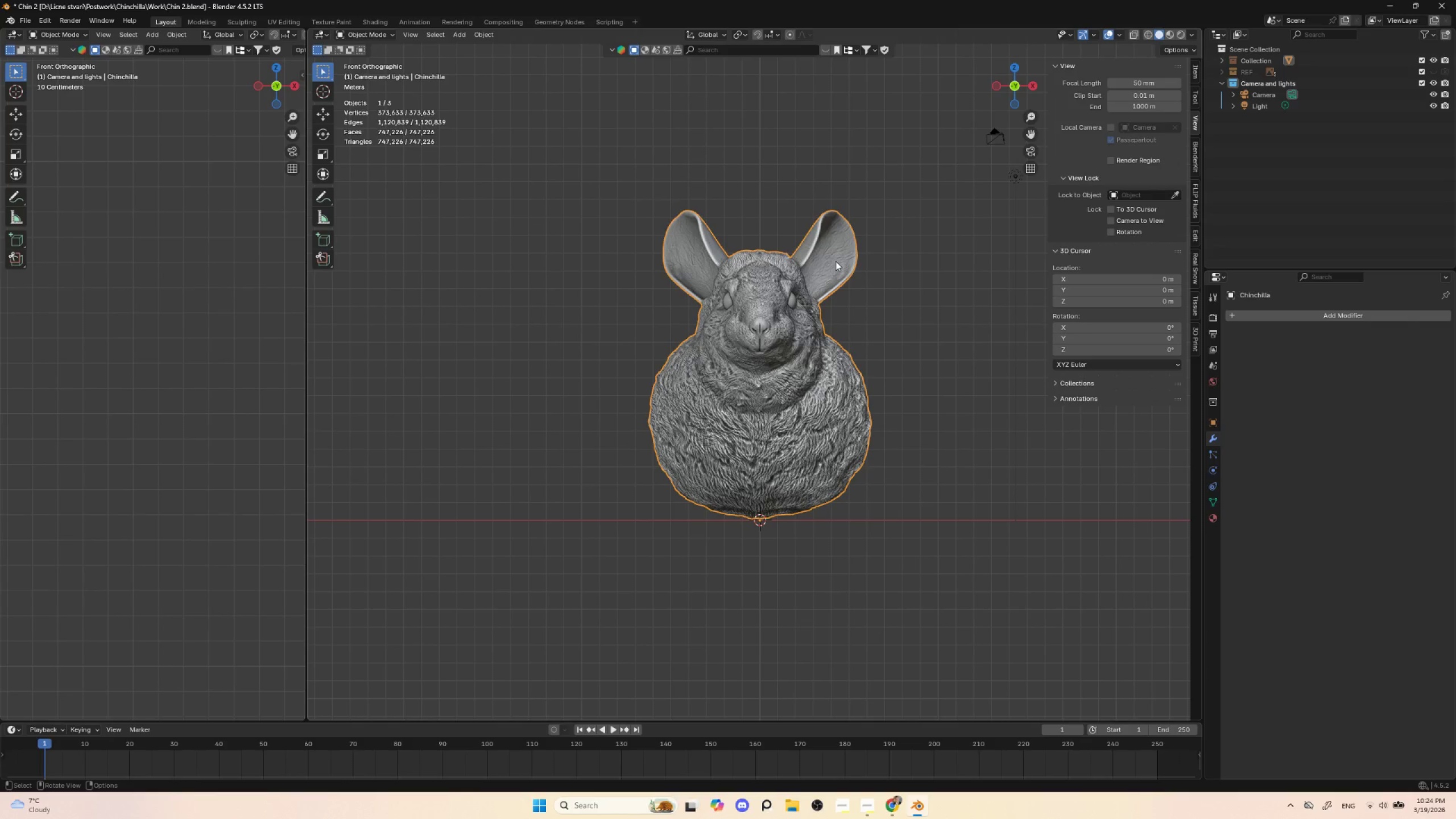 
hold_key(key=AltLeft, duration=0.48)
 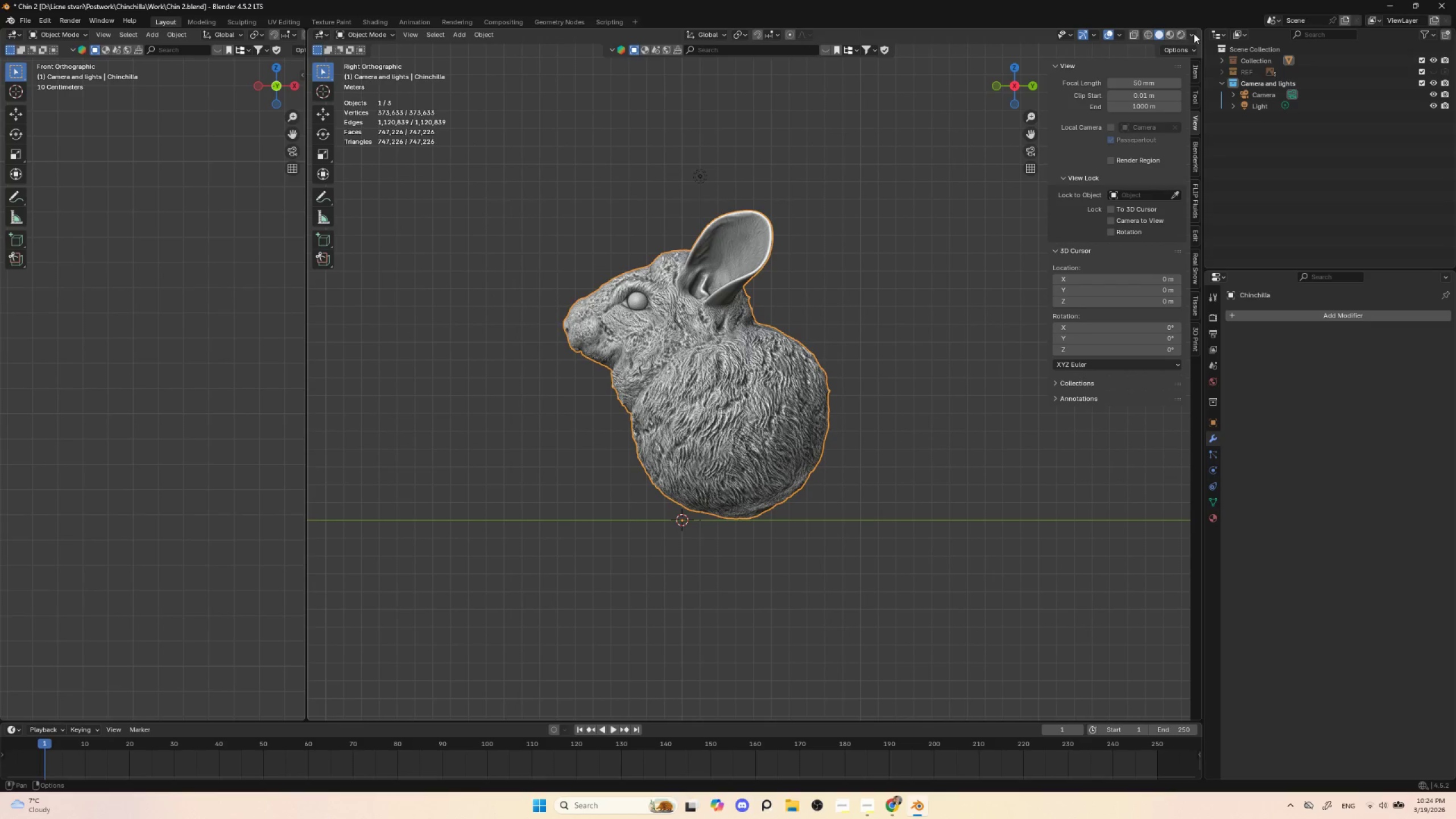 
left_click([1195, 34])
 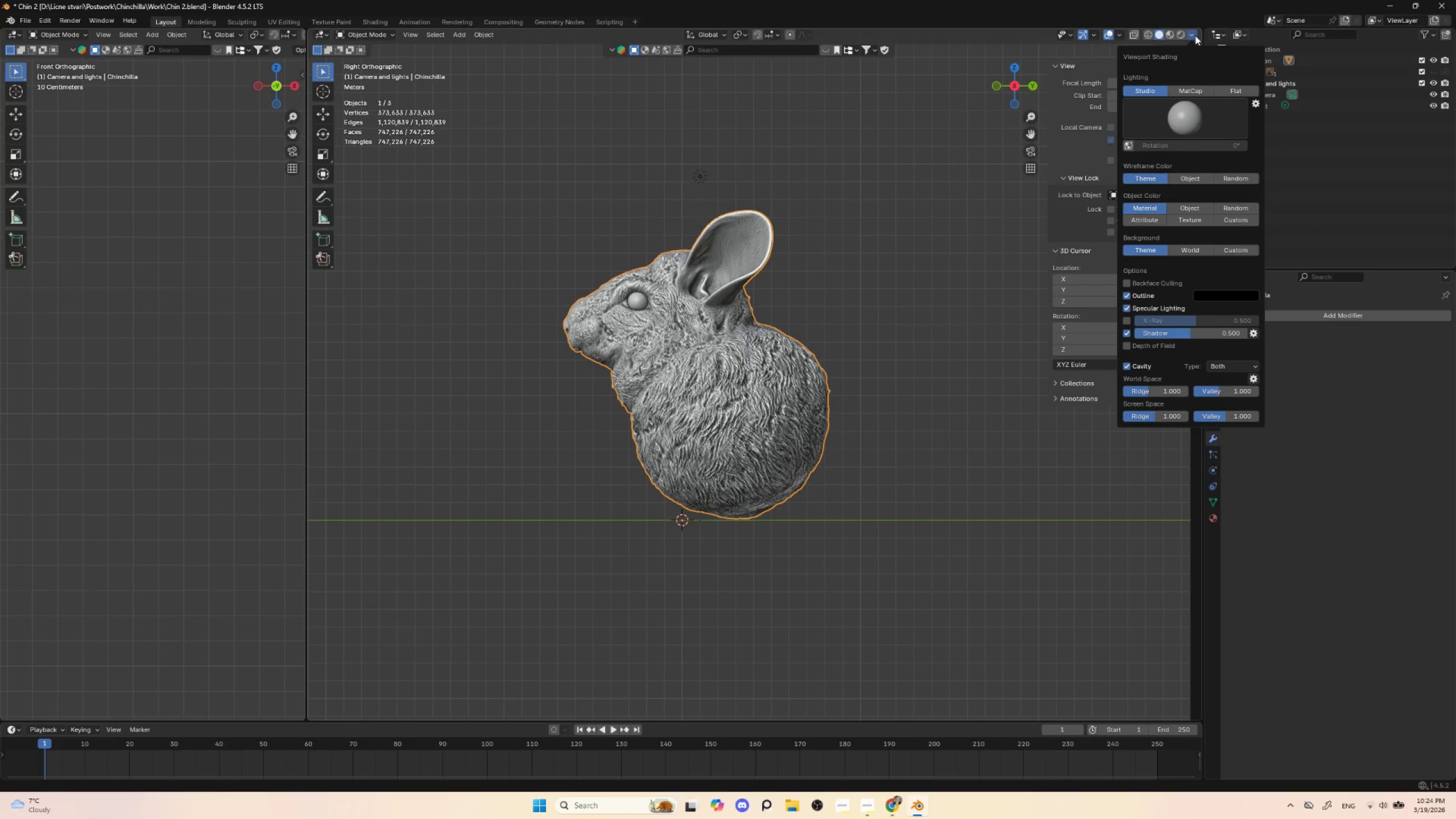 
left_click([1195, 35])
 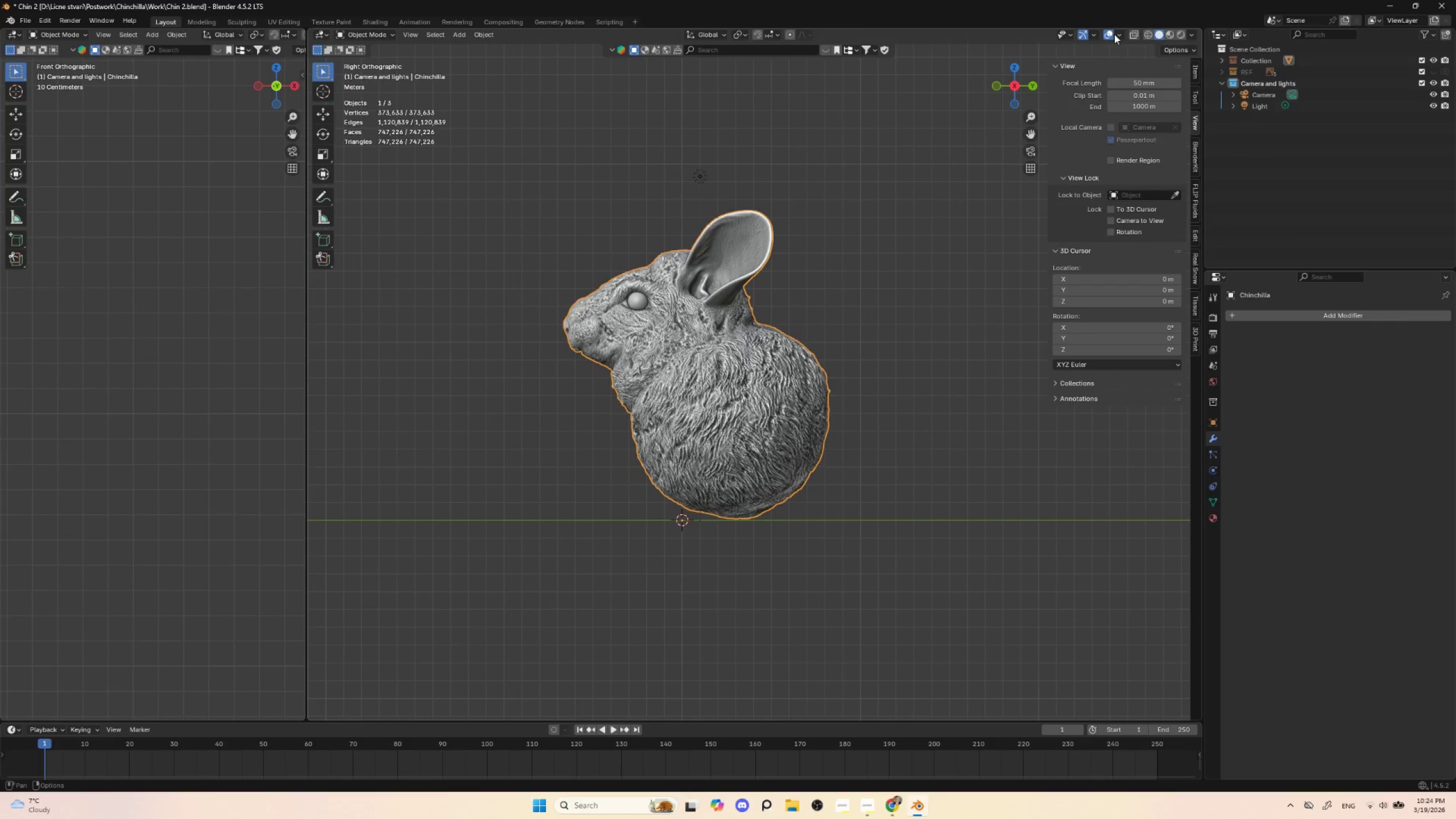 
left_click([1118, 33])
 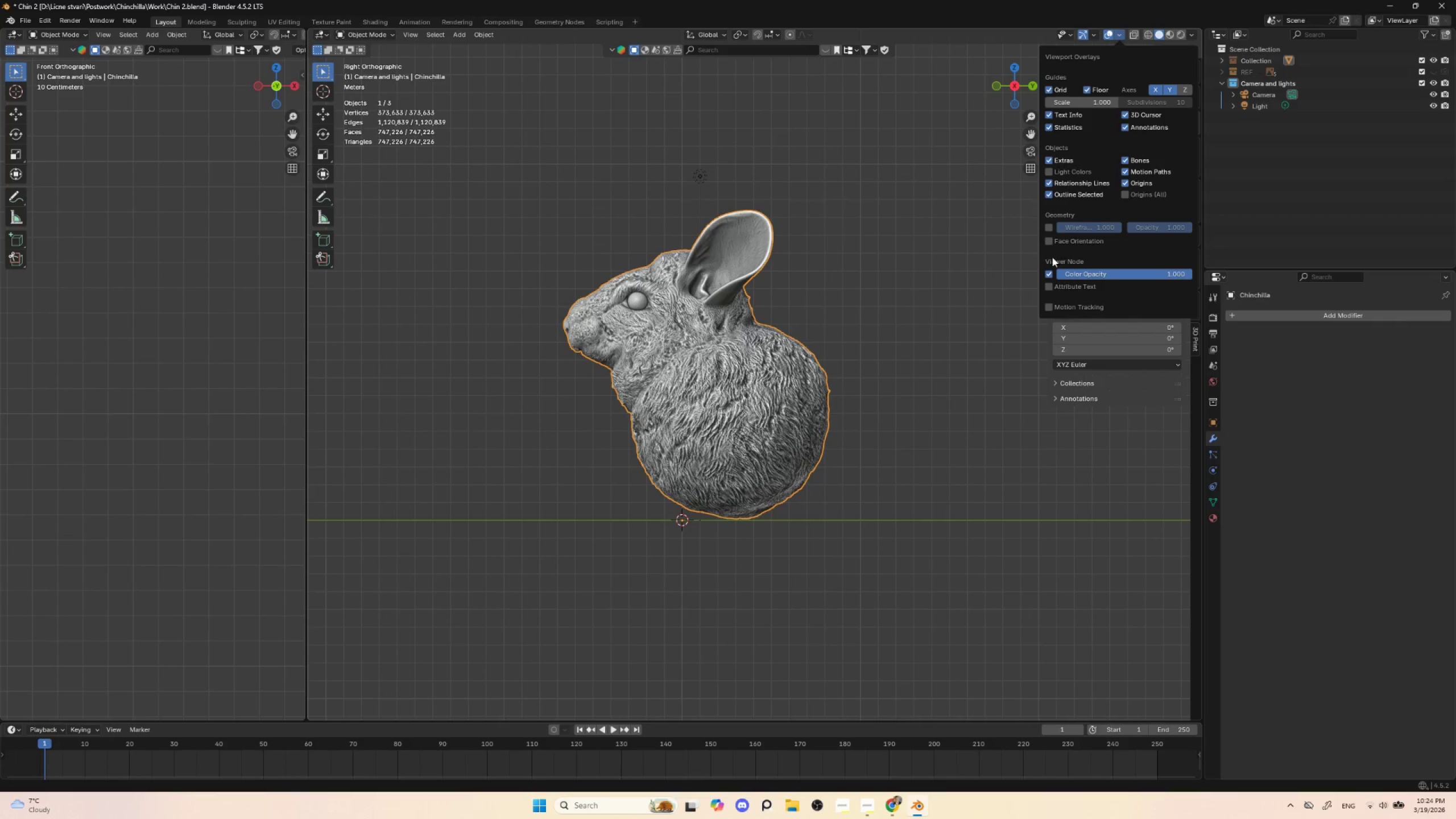 
left_click([1049, 244])
 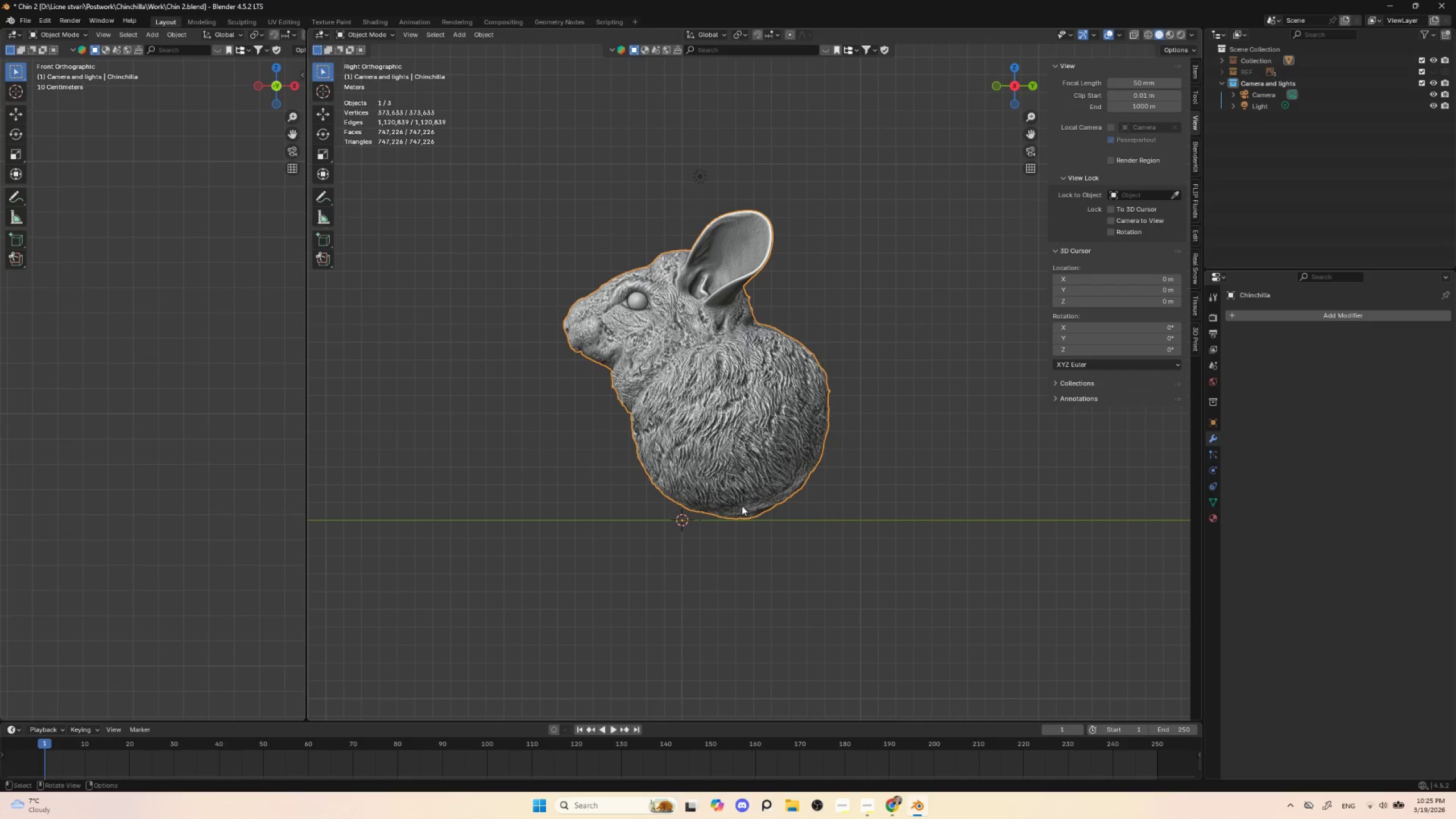 
scroll: coordinate [742, 509], scroll_direction: up, amount: 4.0
 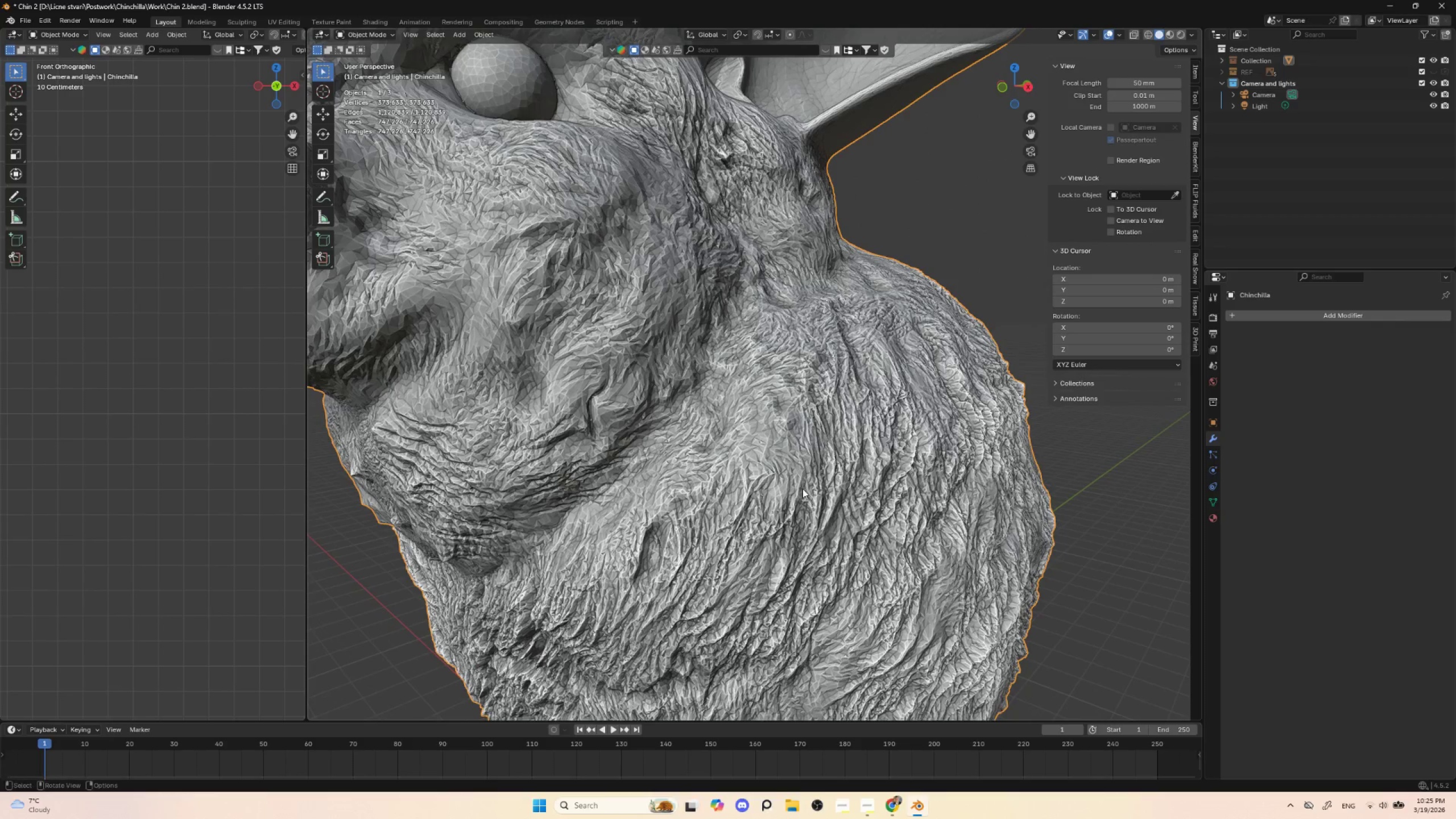 
scroll: coordinate [803, 489], scroll_direction: down, amount: 2.0
 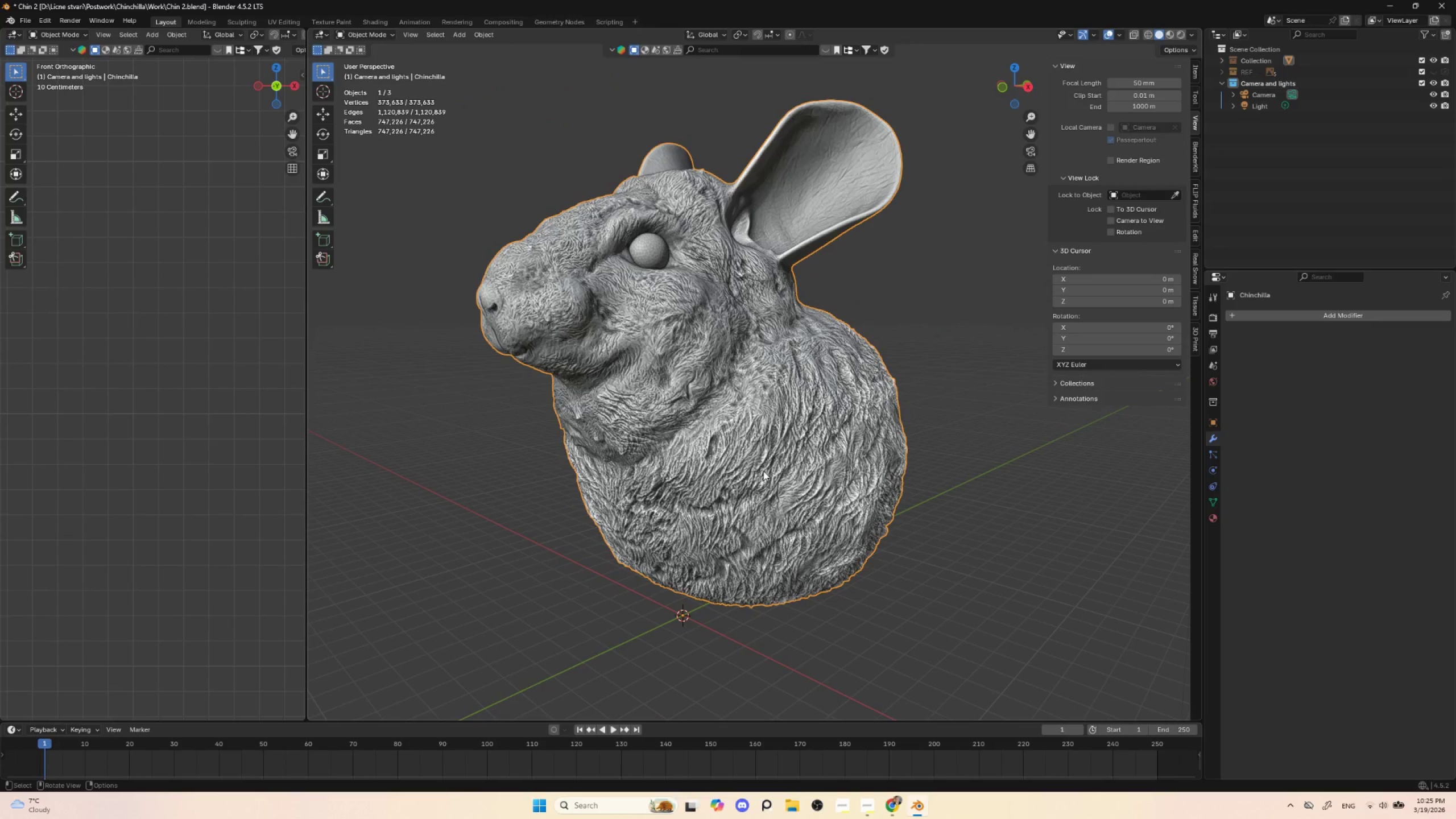 
scroll: coordinate [763, 471], scroll_direction: none, amount: 0.0
 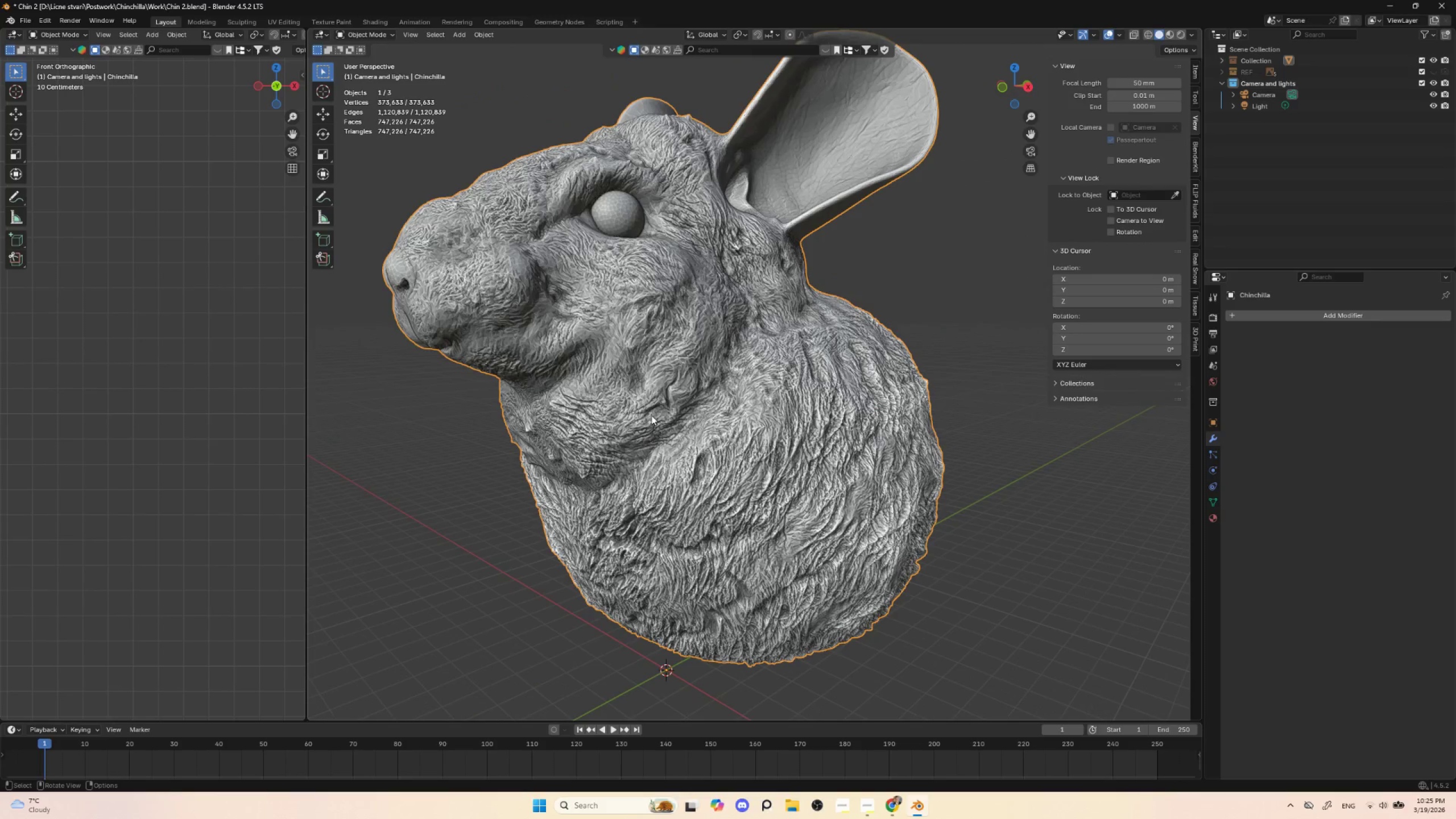 
hold_key(key=ShiftLeft, duration=0.47)
 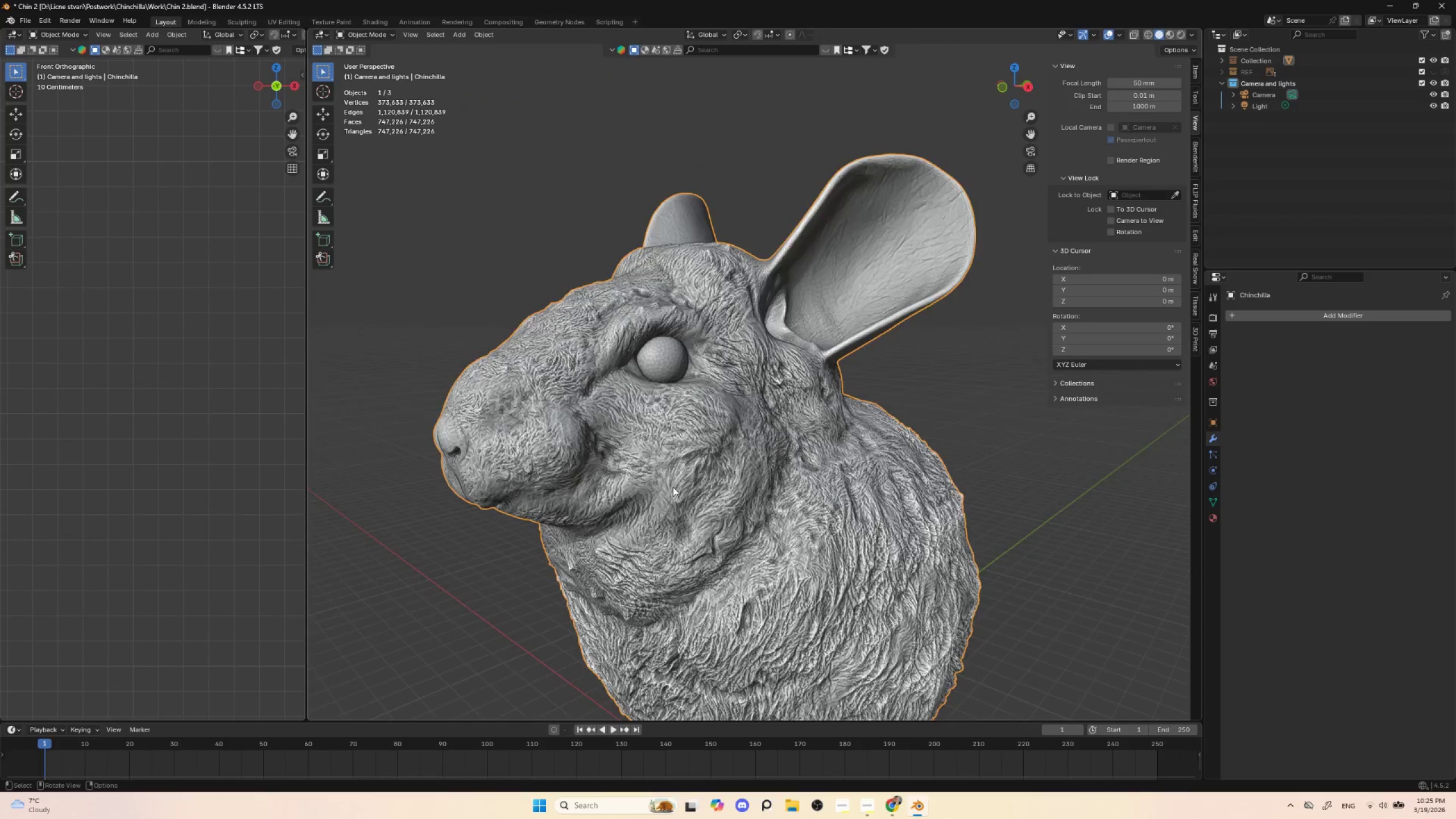 
scroll: coordinate [675, 477], scroll_direction: up, amount: 4.0
 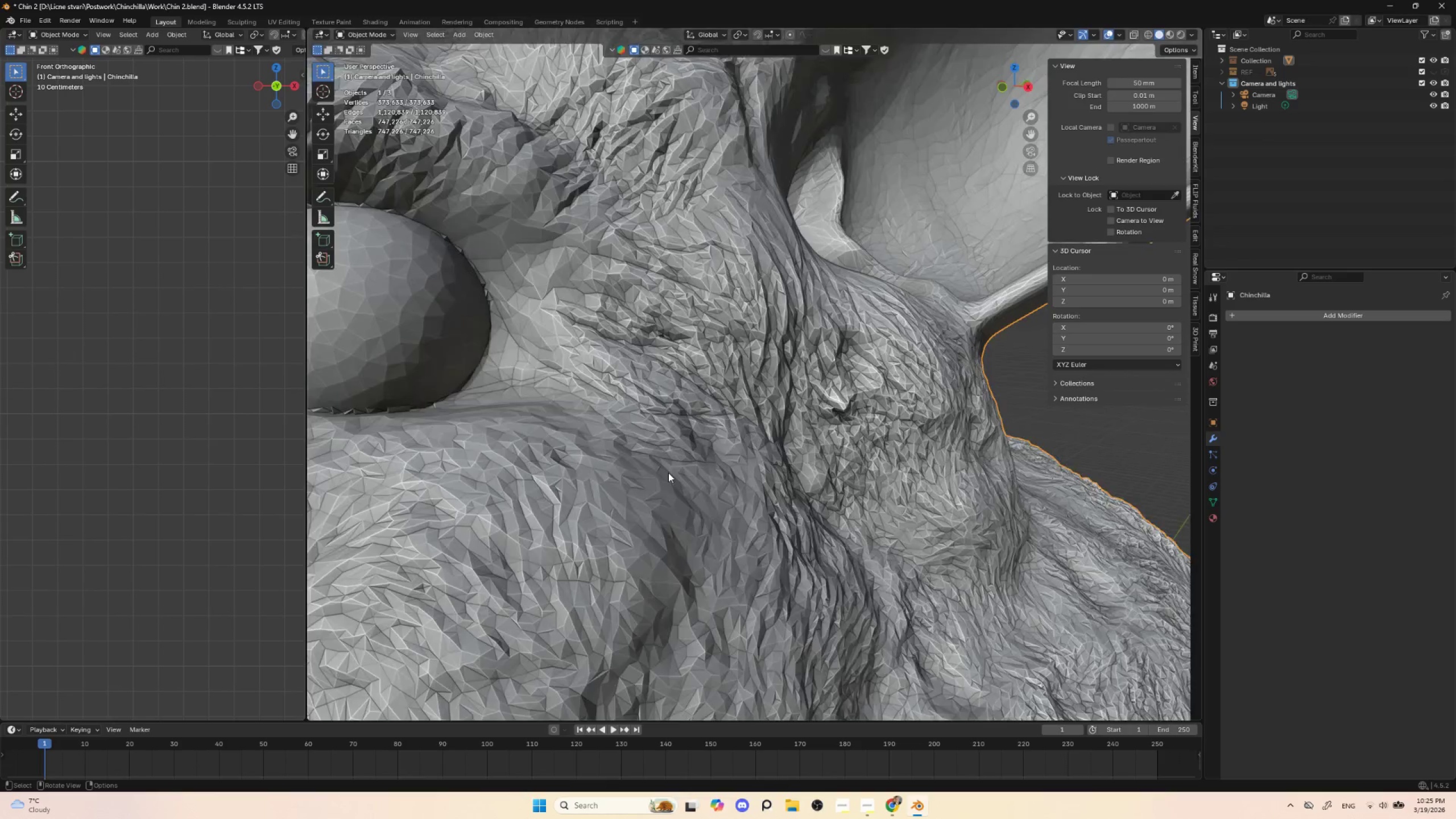 
scroll: coordinate [668, 473], scroll_direction: down, amount: 1.0
 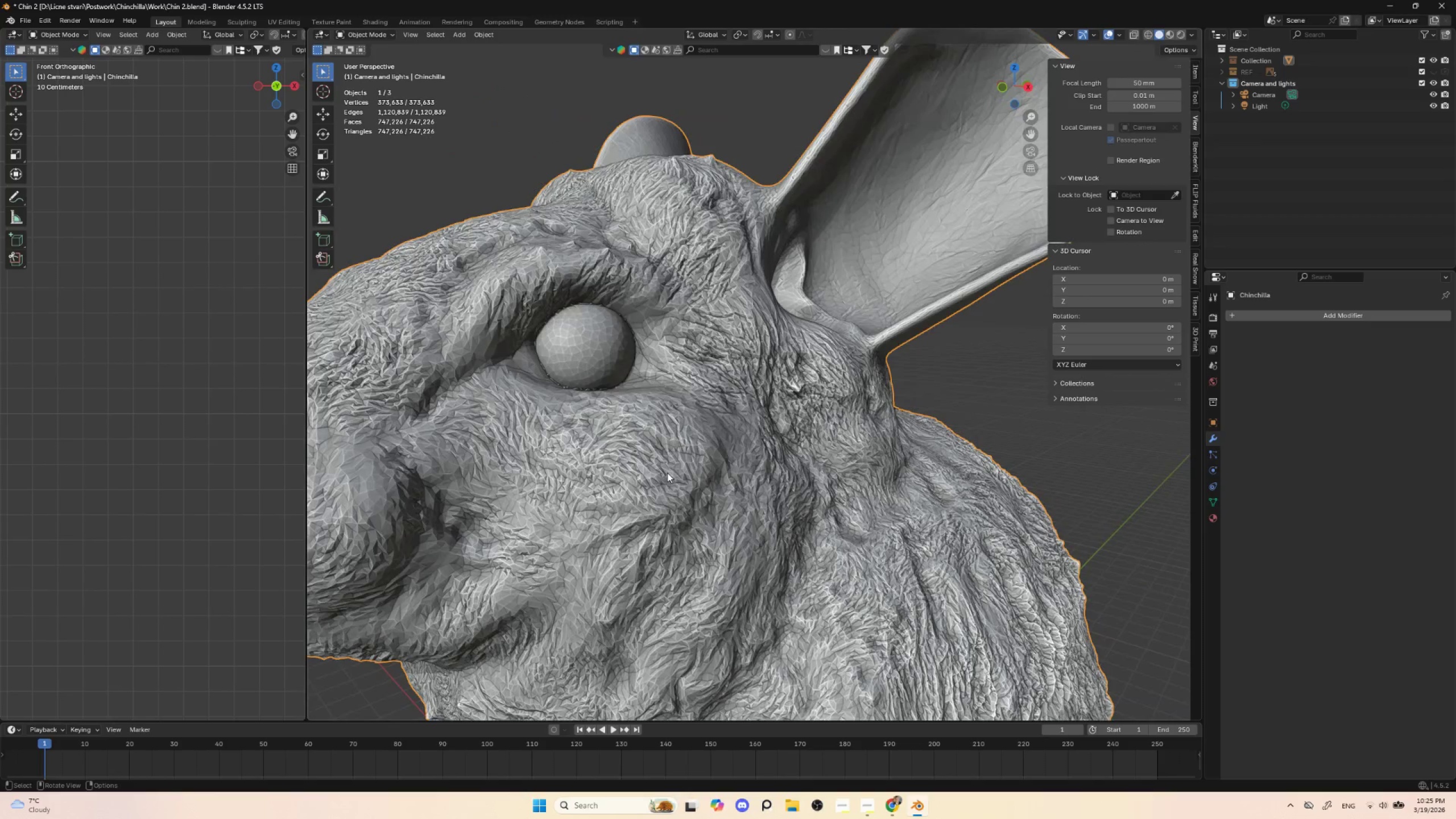 
hold_key(key=AltLeft, duration=0.47)
 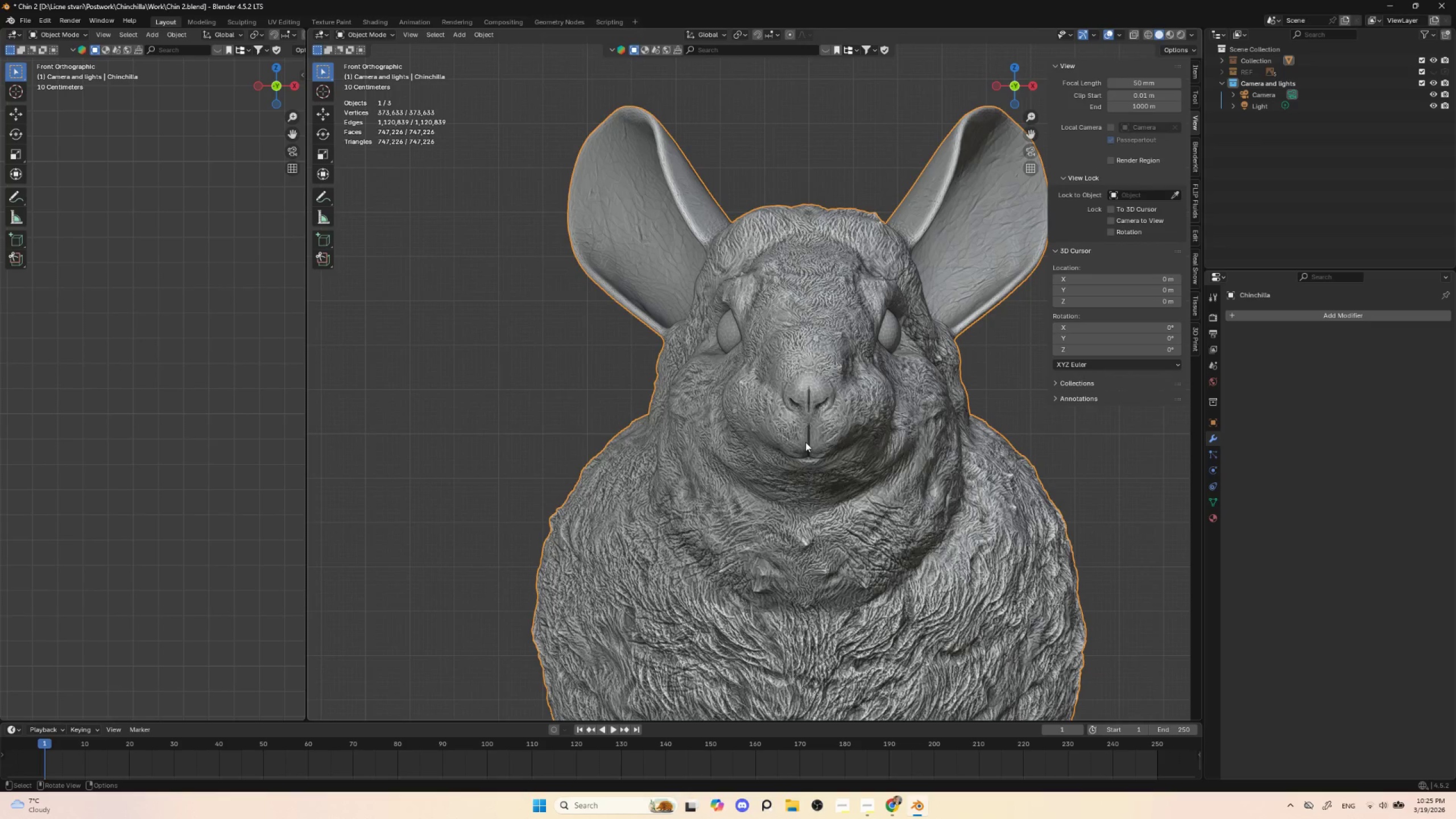 
hold_key(key=ShiftLeft, duration=1.53)
 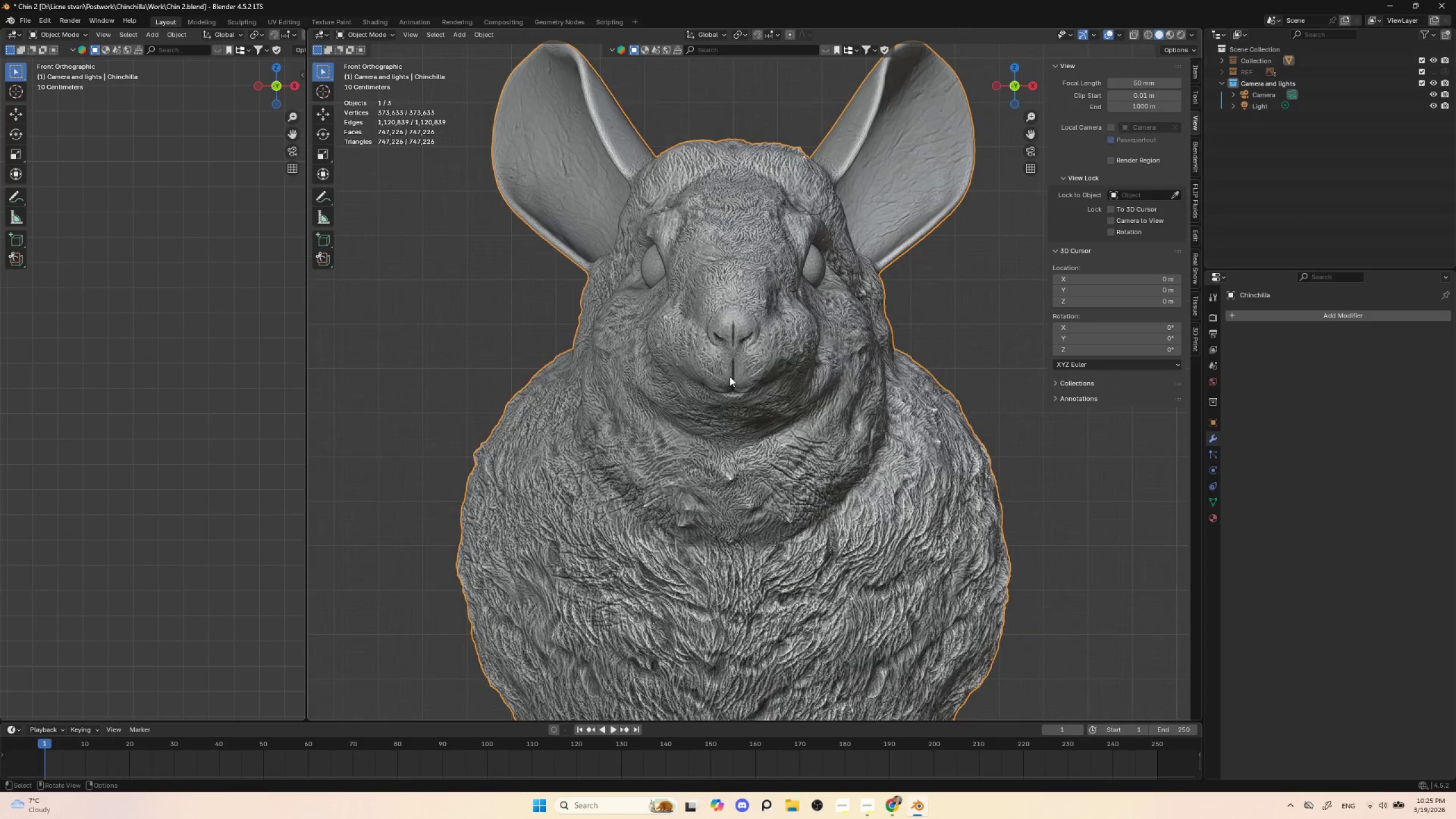 
hold_key(key=ShiftLeft, duration=0.47)
 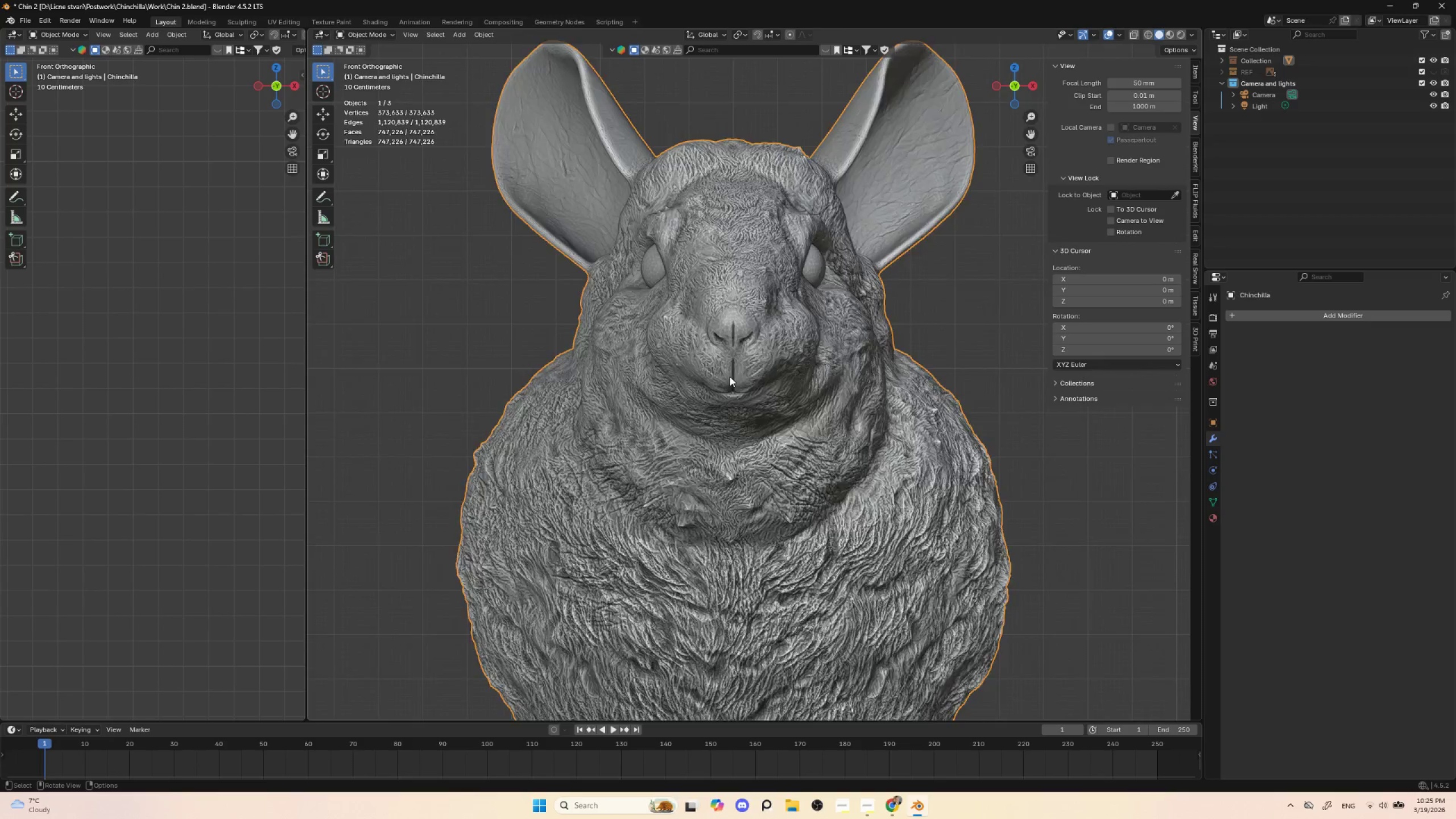 
scroll: coordinate [729, 382], scroll_direction: down, amount: 5.0
 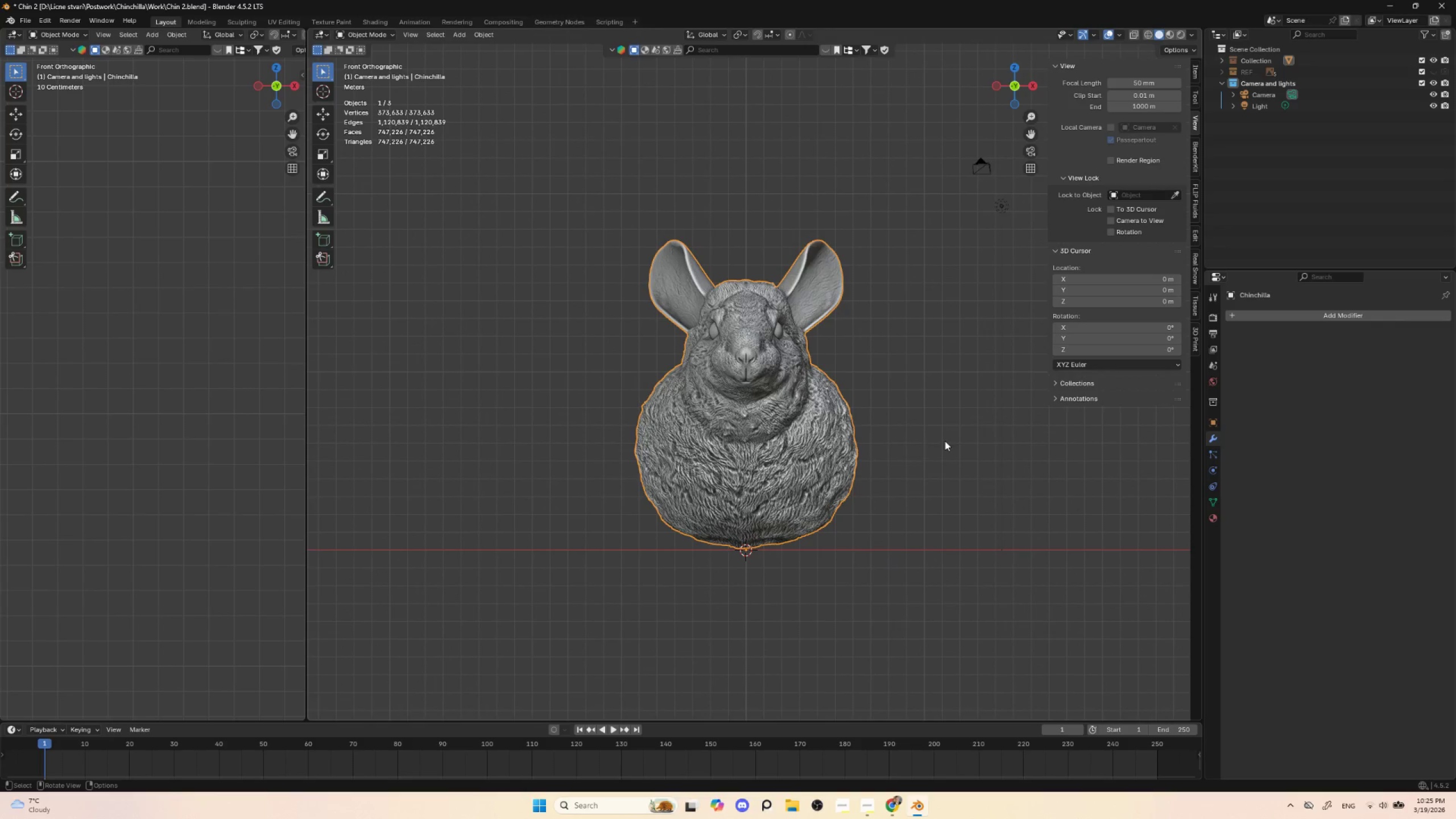 
left_click([946, 441])
 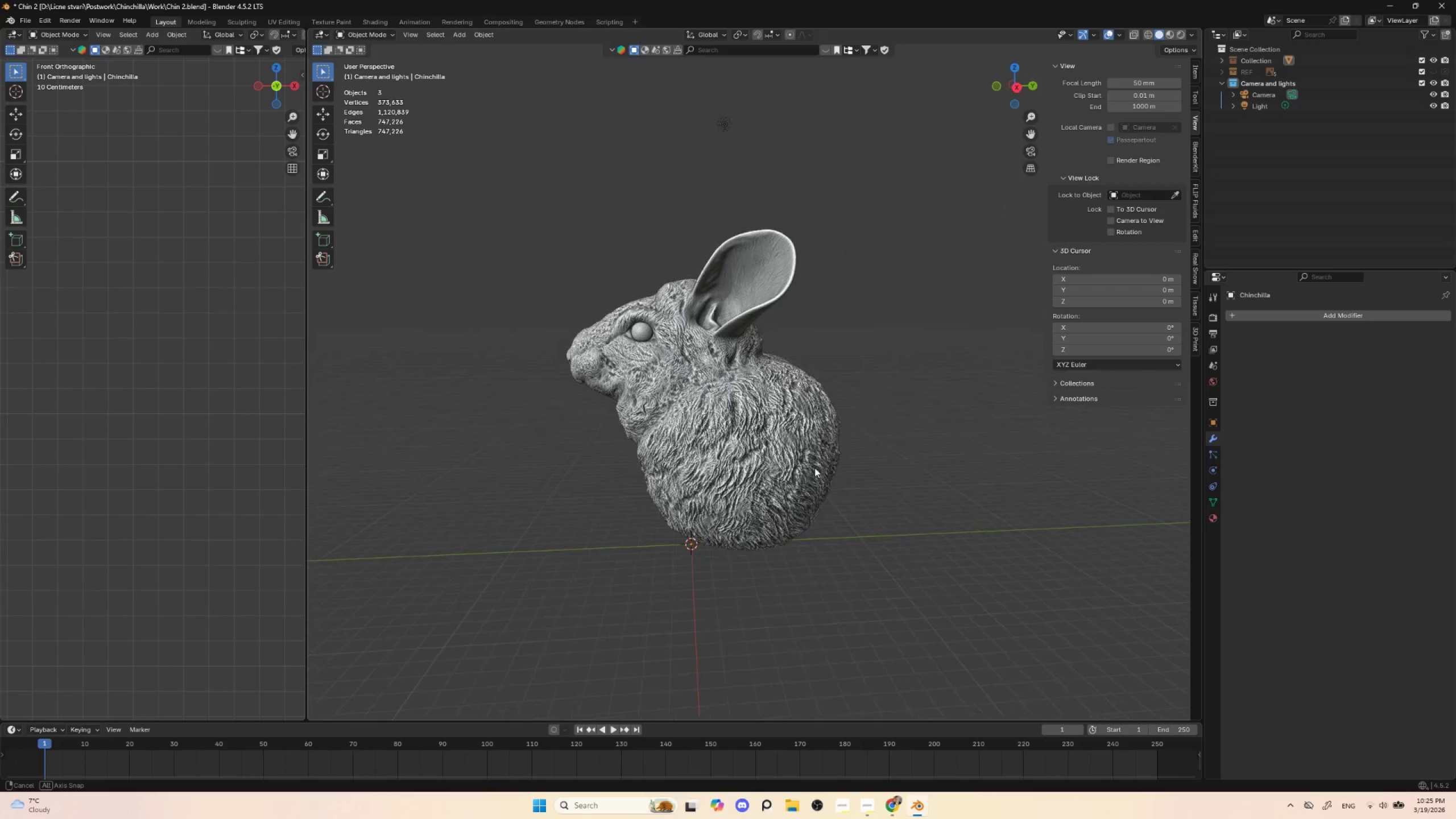 
scroll: coordinate [816, 465], scroll_direction: up, amount: 3.0
 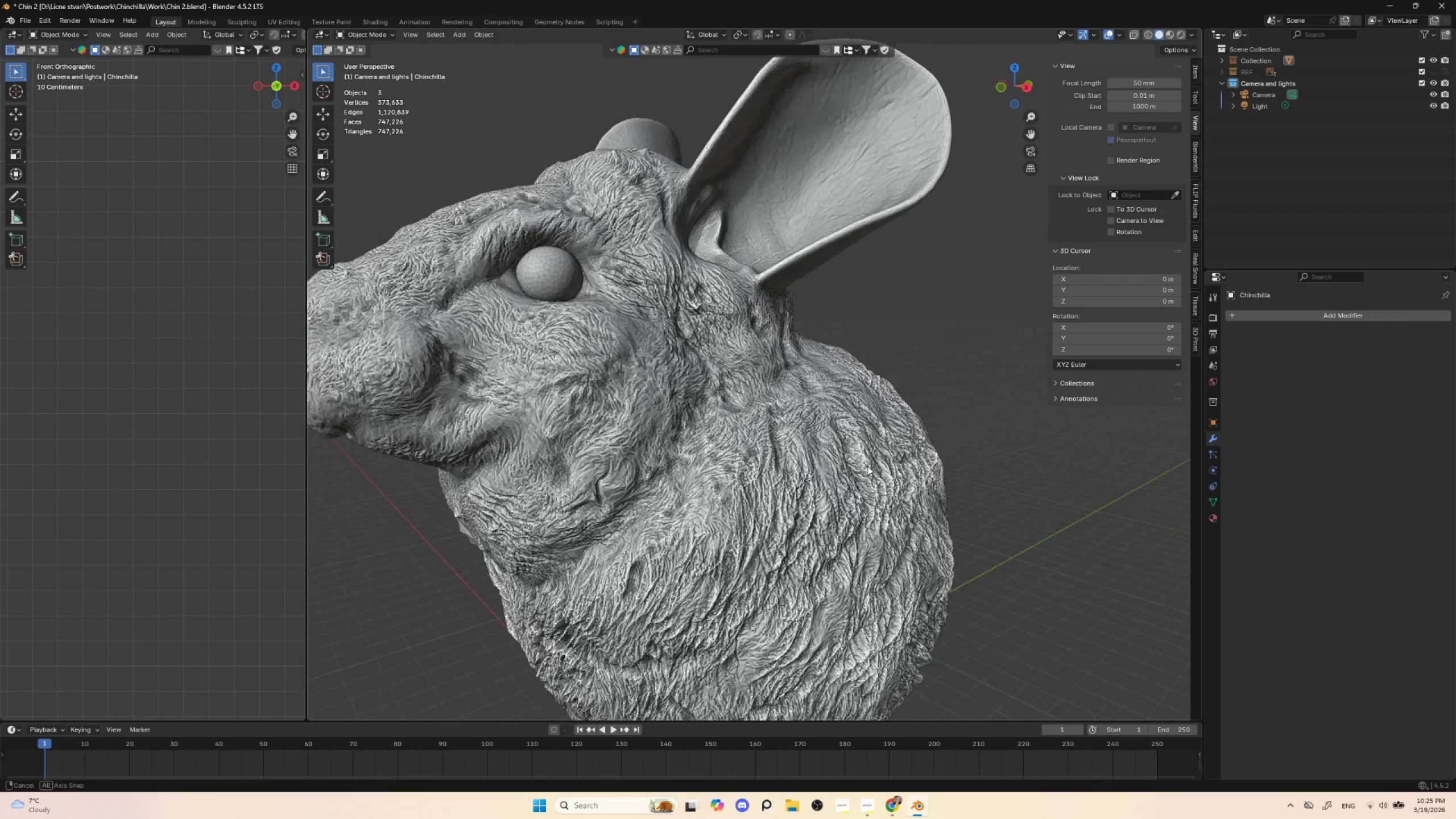 
left_click([521, 336])
 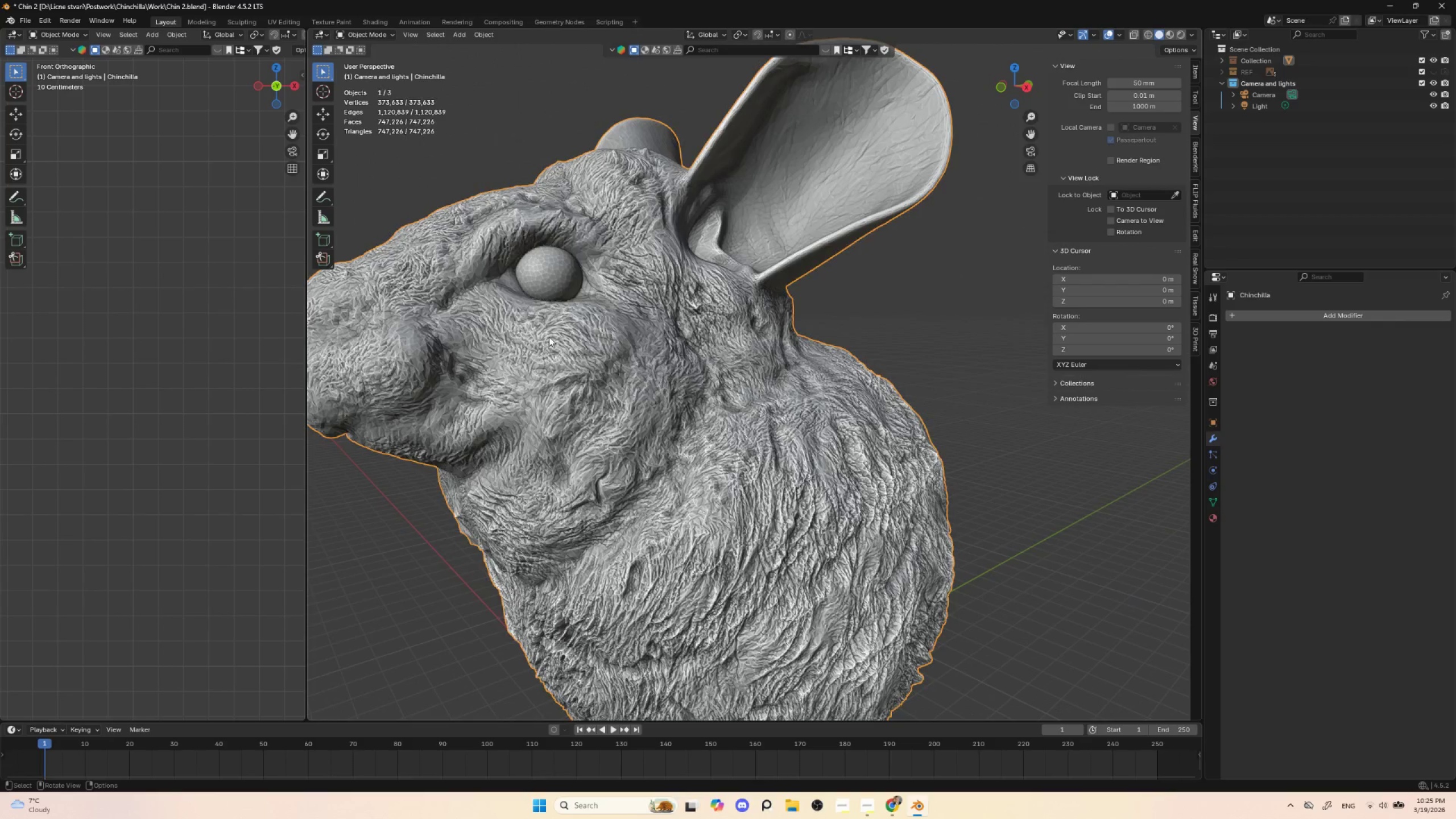 
right_click([549, 337])
 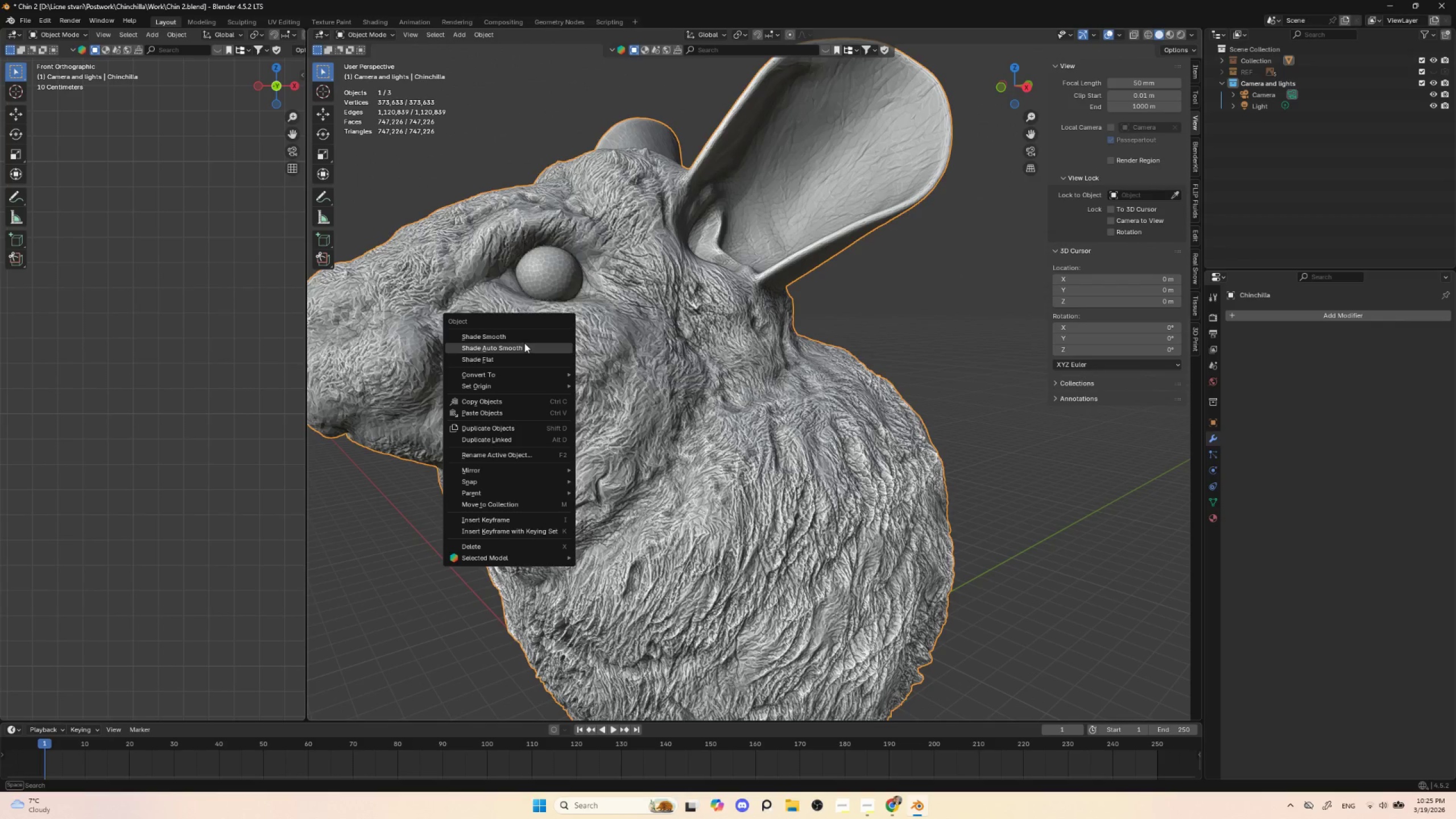 
left_click([524, 340])
 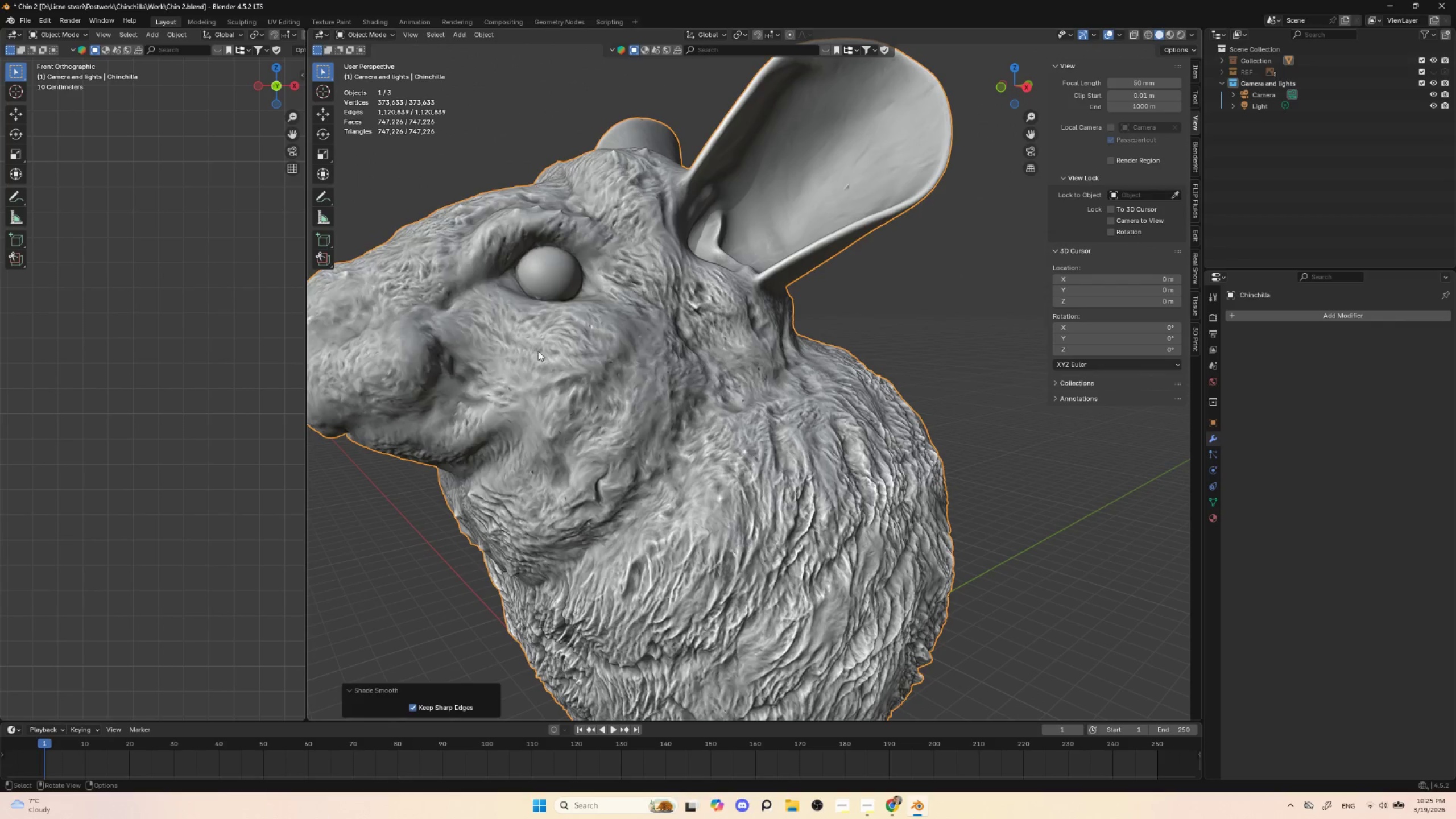 
scroll: coordinate [585, 383], scroll_direction: down, amount: 2.0
 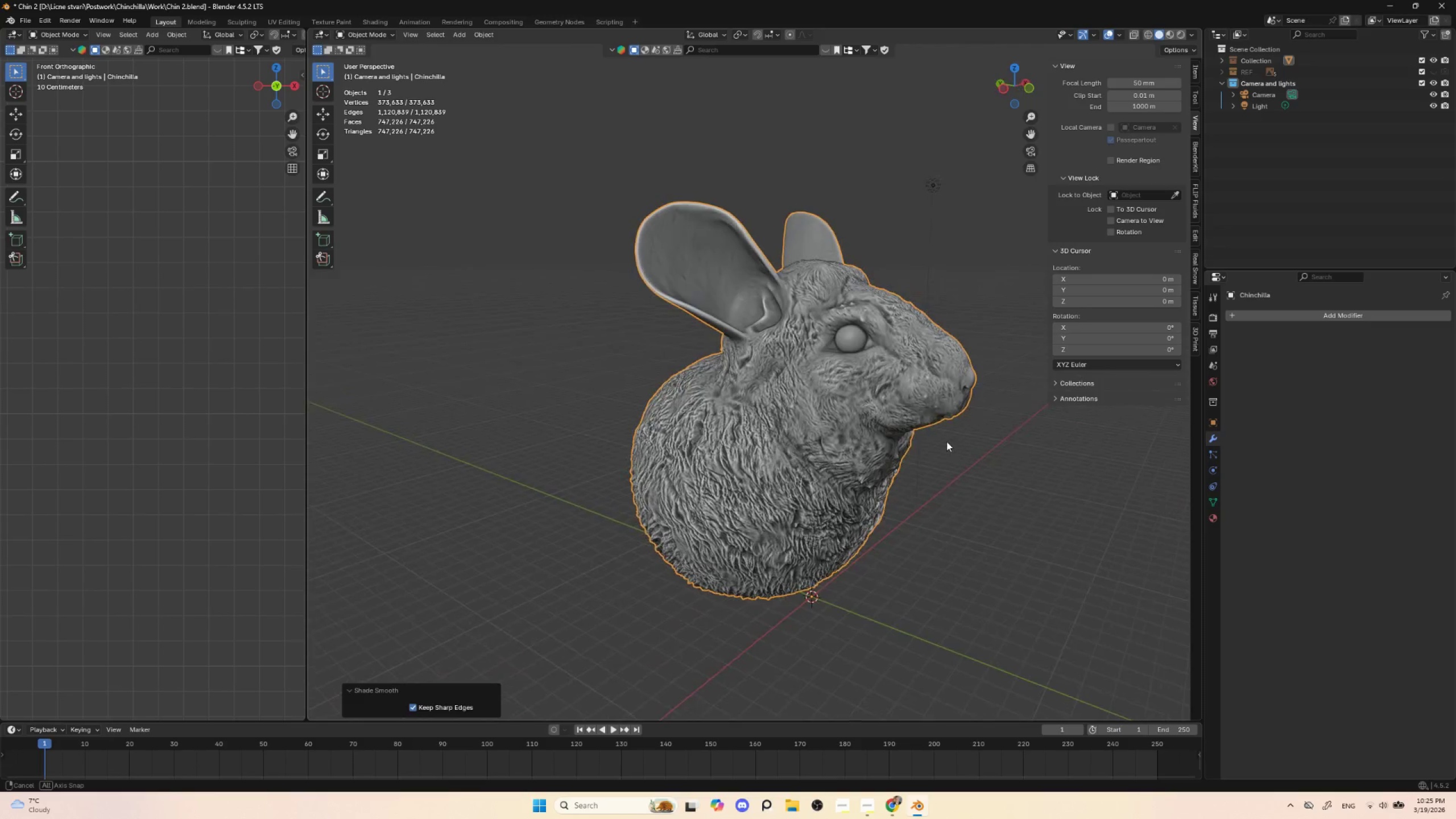 
scroll: coordinate [788, 436], scroll_direction: up, amount: 1.0
 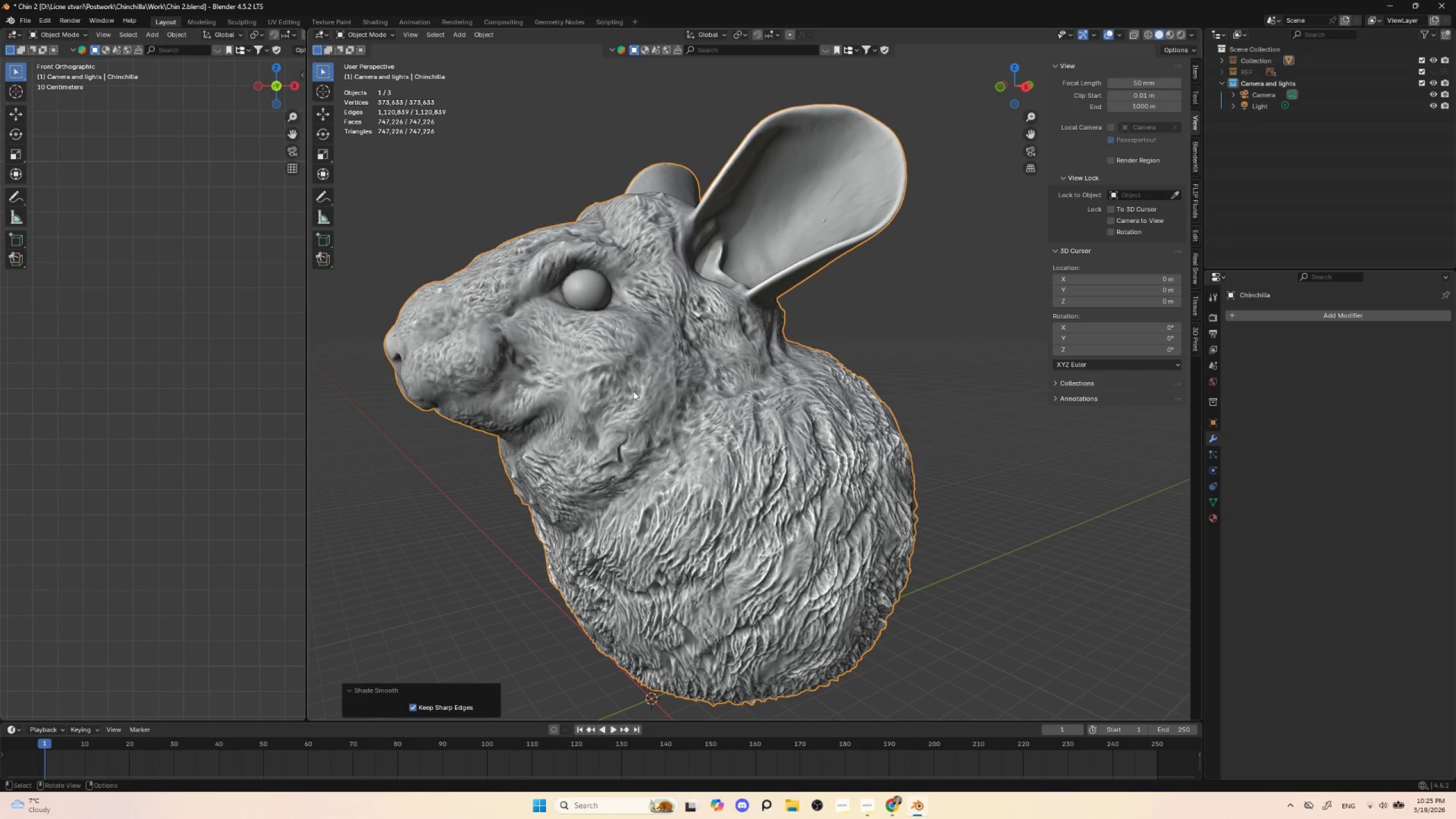 
left_click([634, 389])
 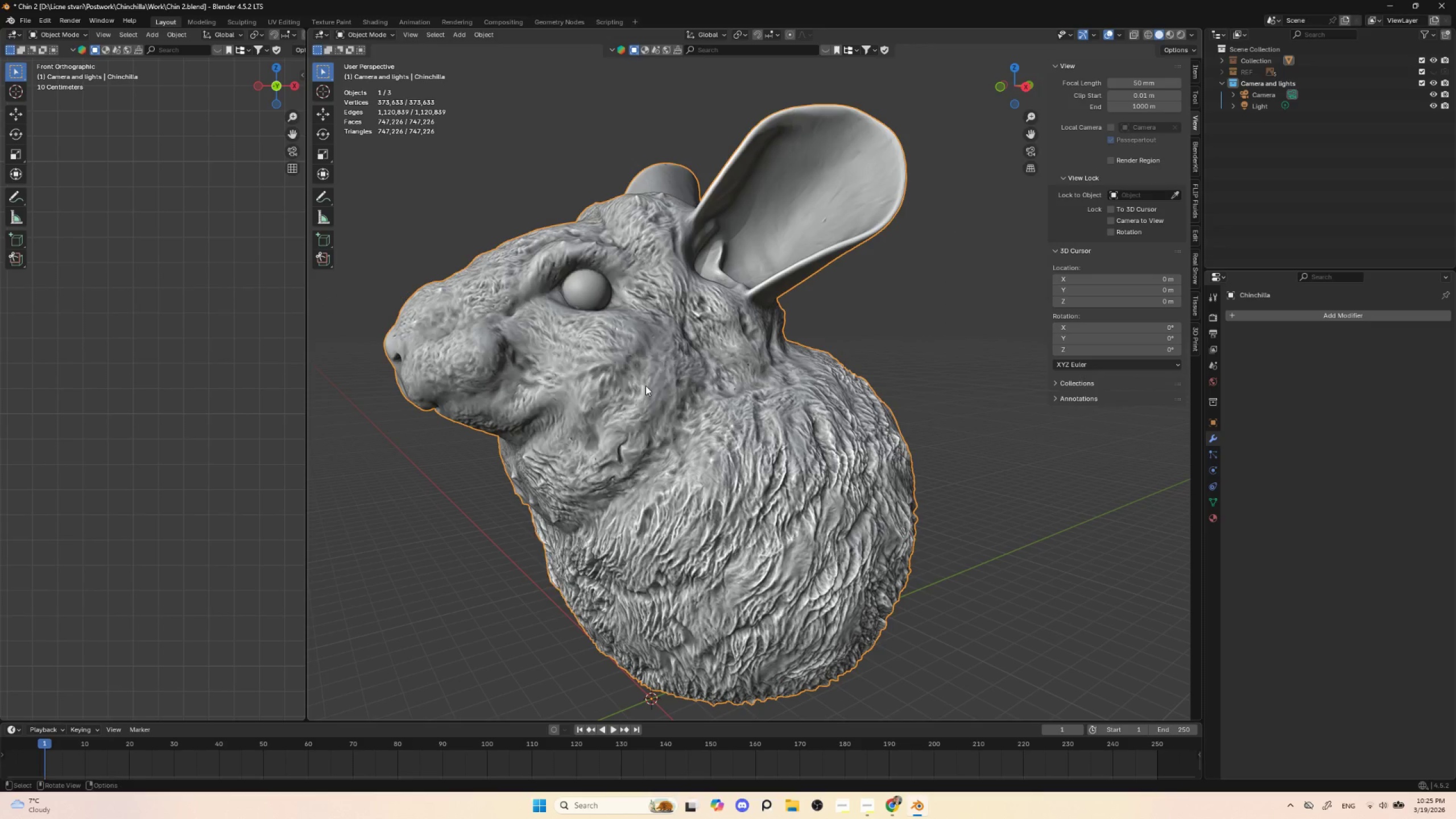 
right_click([646, 386])
 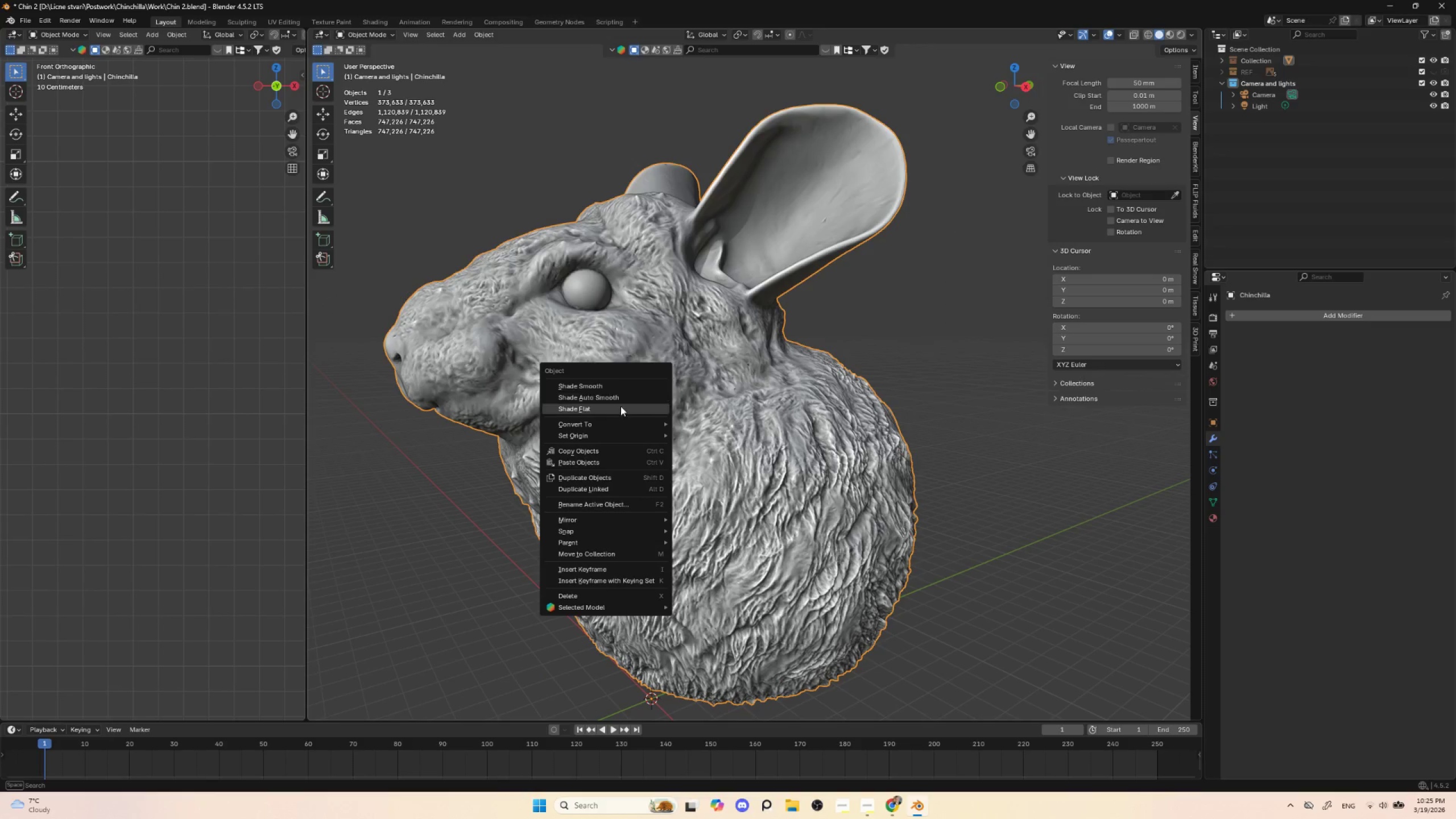 
left_click([621, 407])
 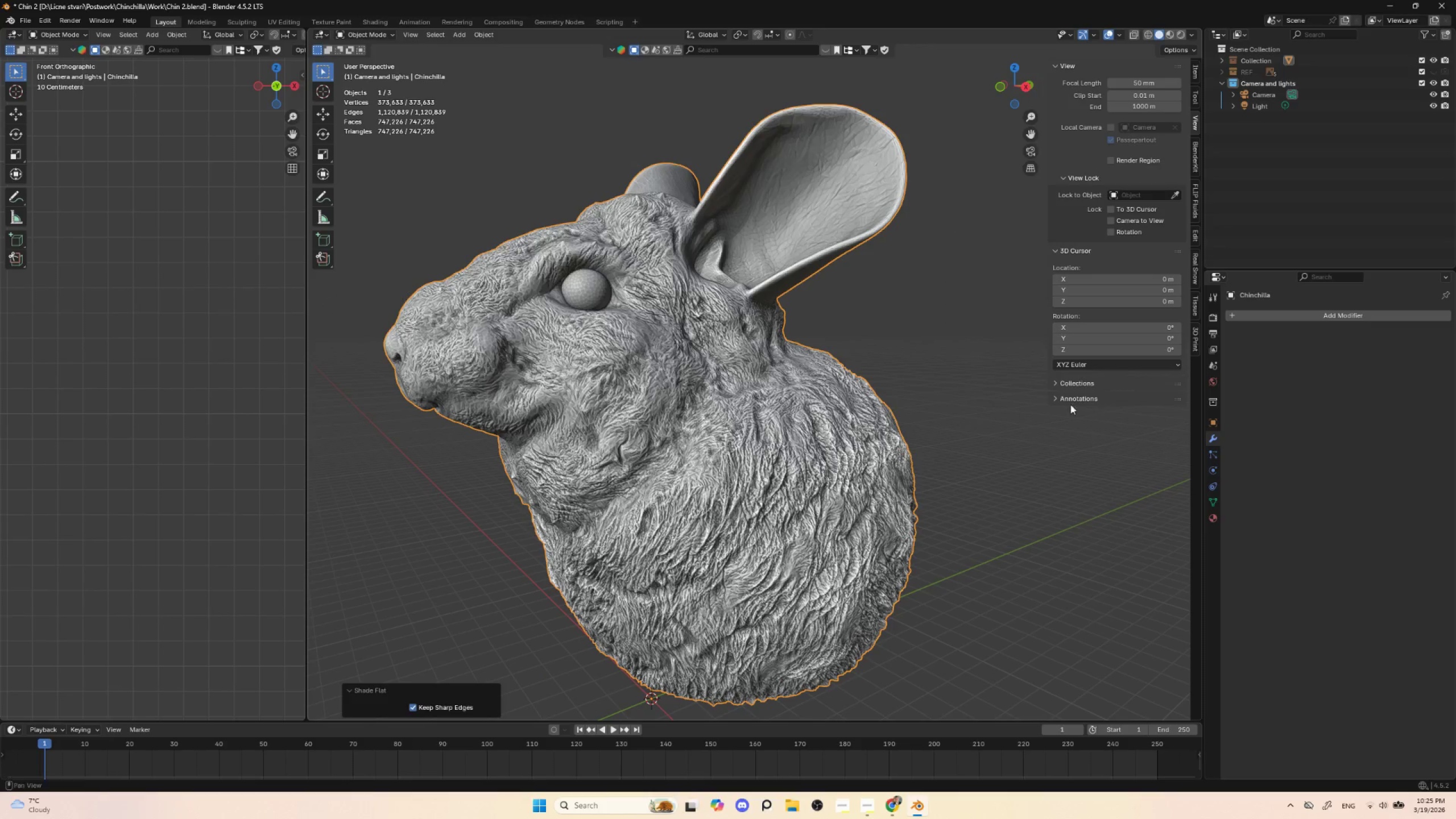 
left_click([971, 361])
 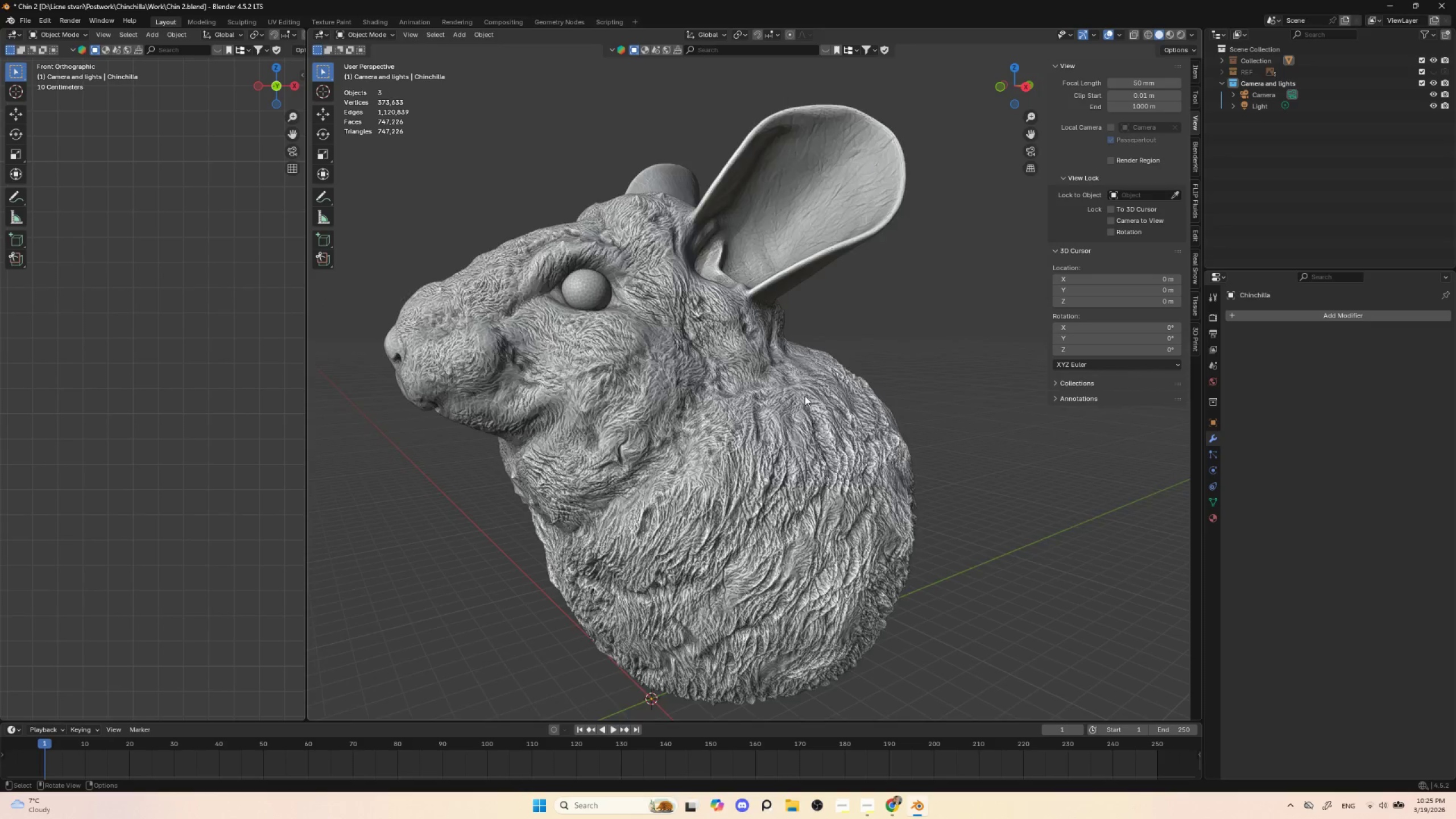 
scroll: coordinate [803, 400], scroll_direction: down, amount: 2.0
 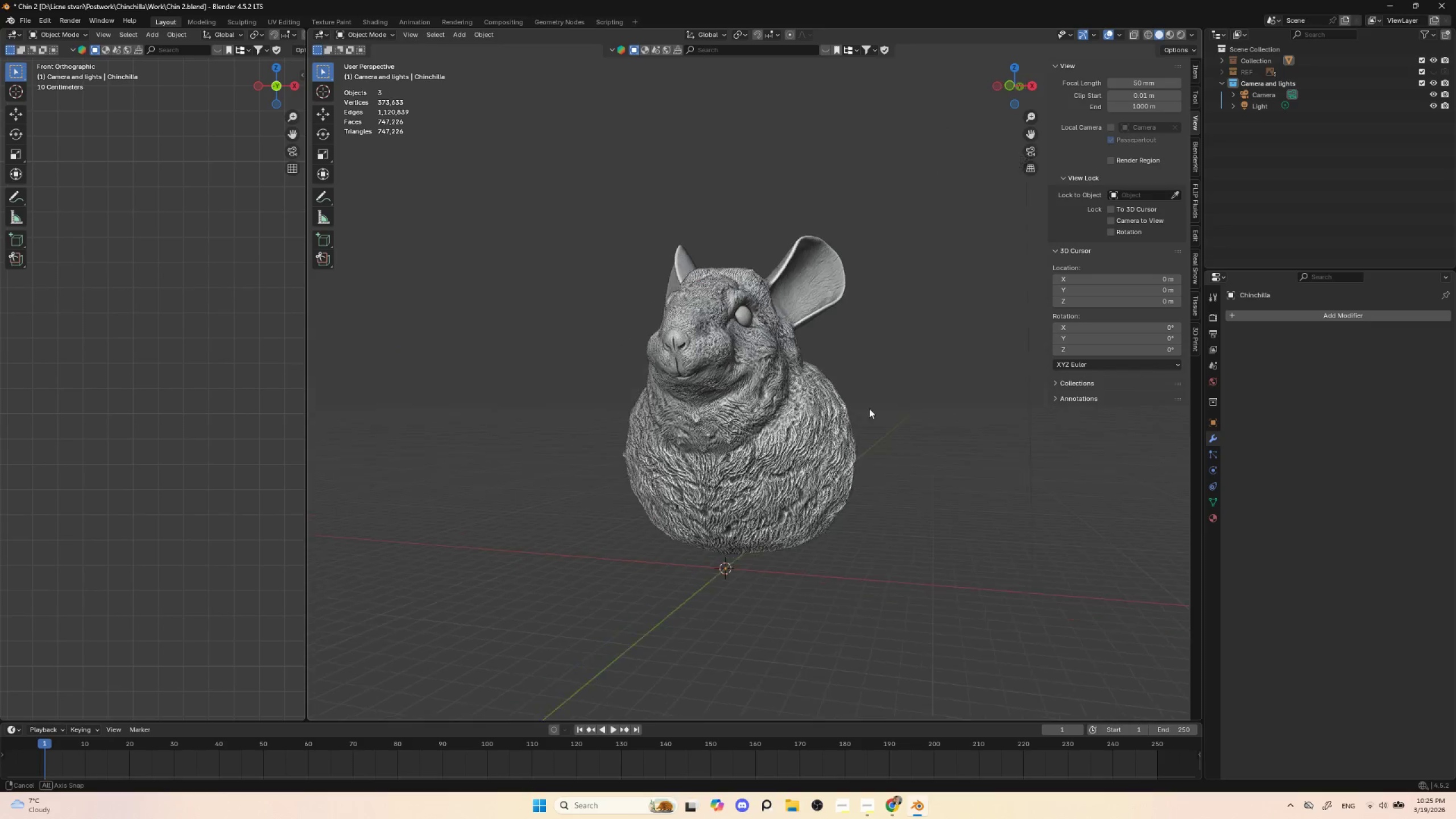 
hold_key(key=AltLeft, duration=0.38)
 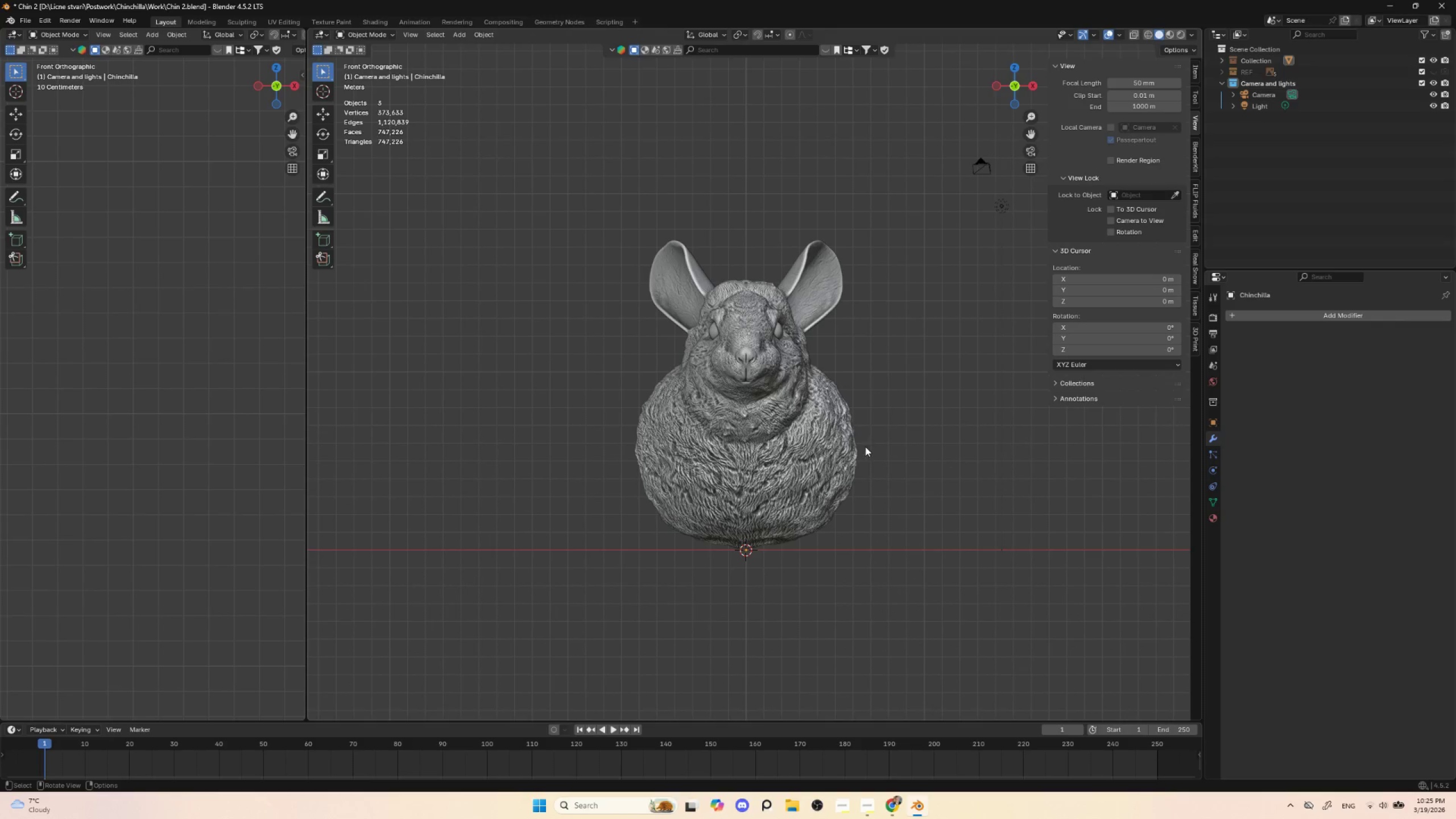 
hold_key(key=ShiftLeft, duration=0.5)
 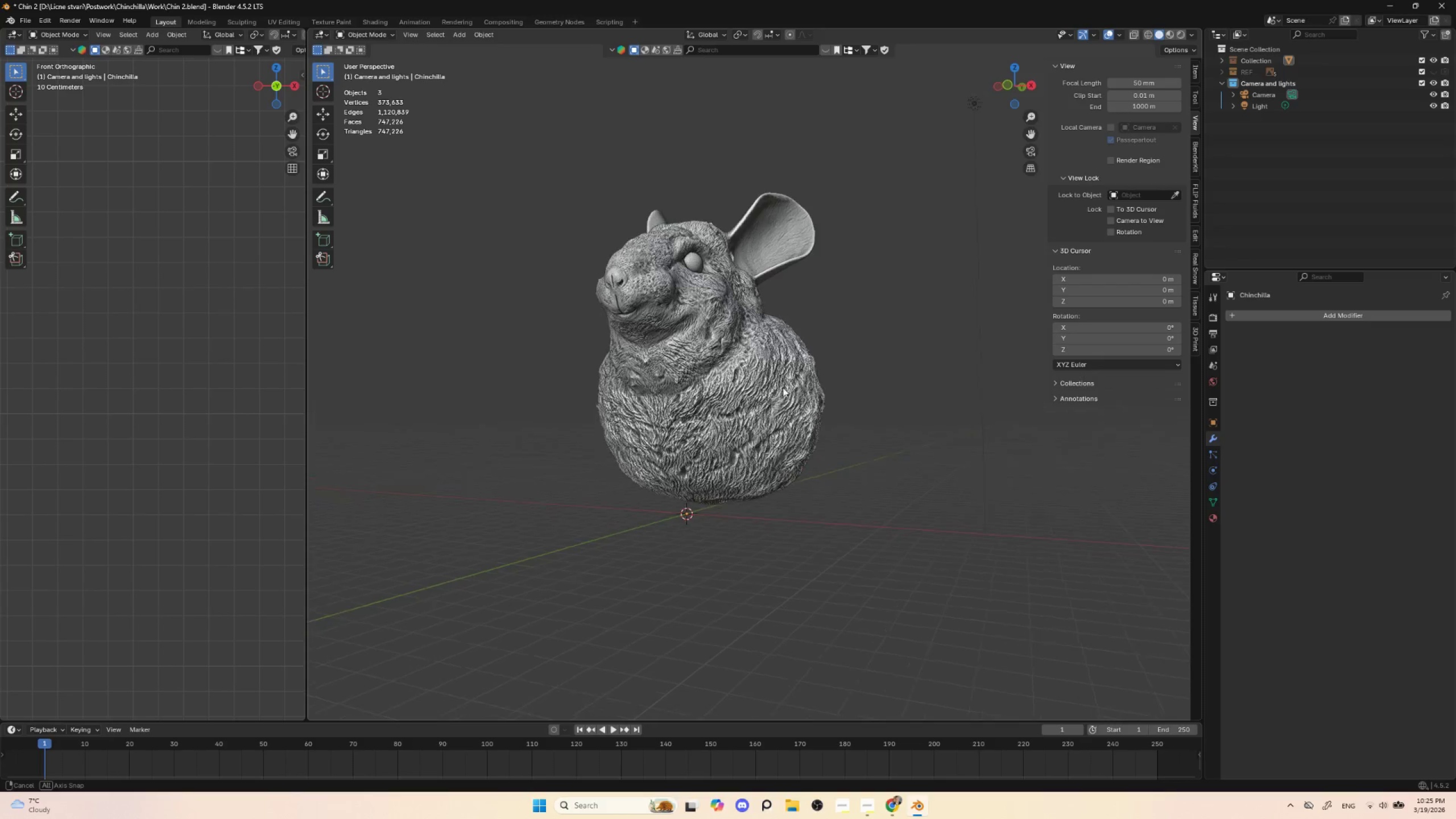 
hold_key(key=AltLeft, duration=0.59)
 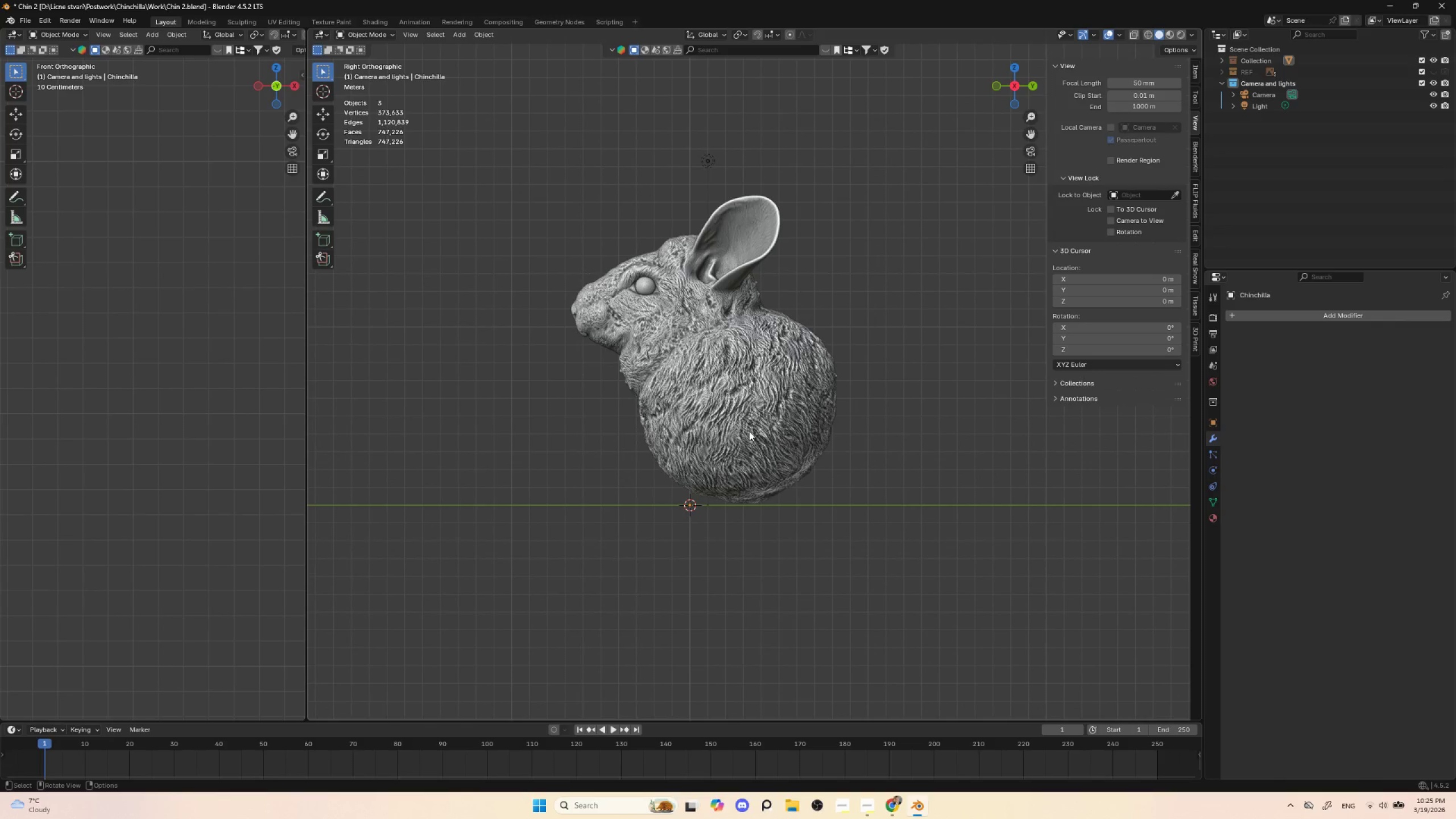 
left_click([749, 431])
 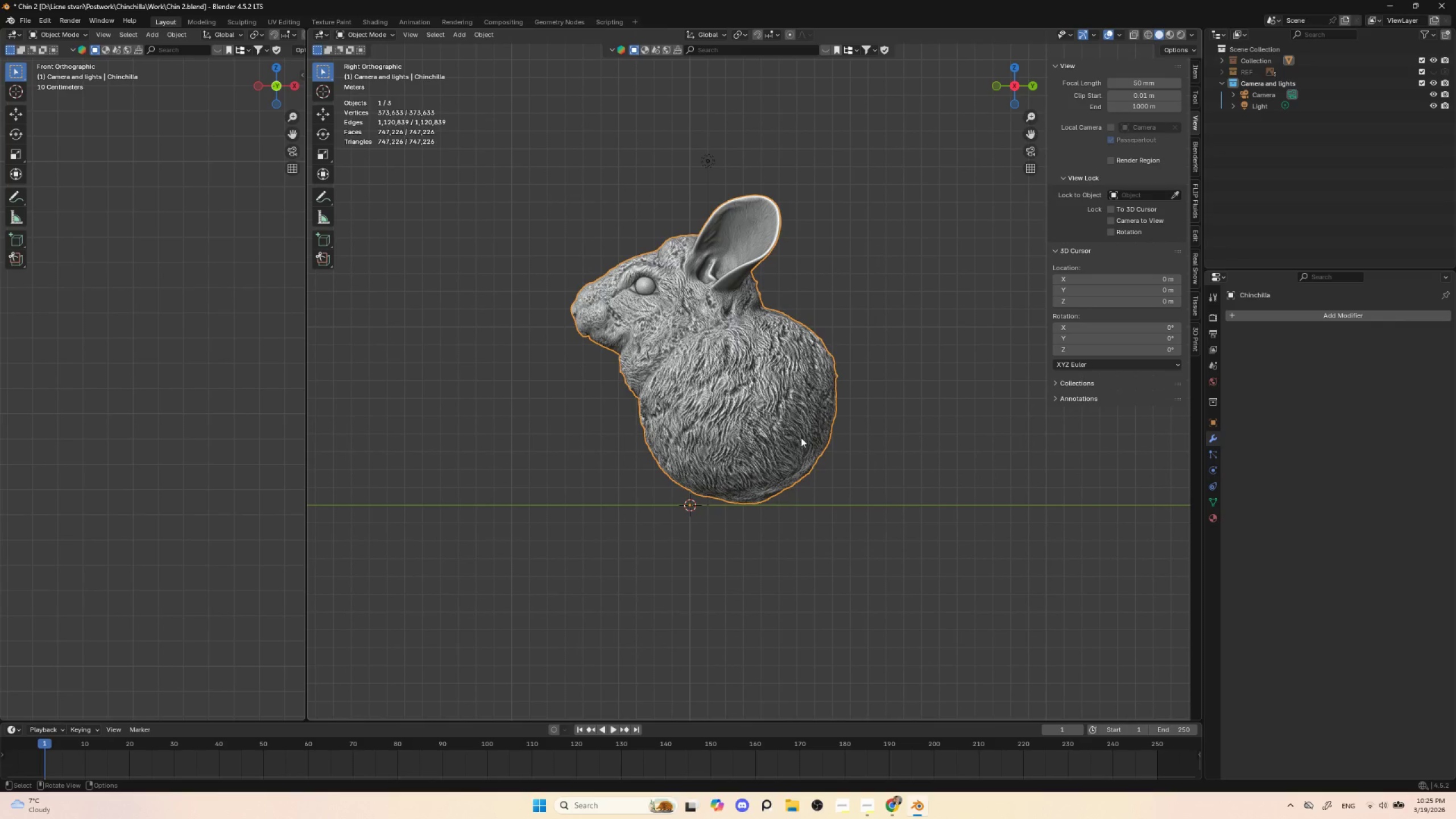 
type(gy)
 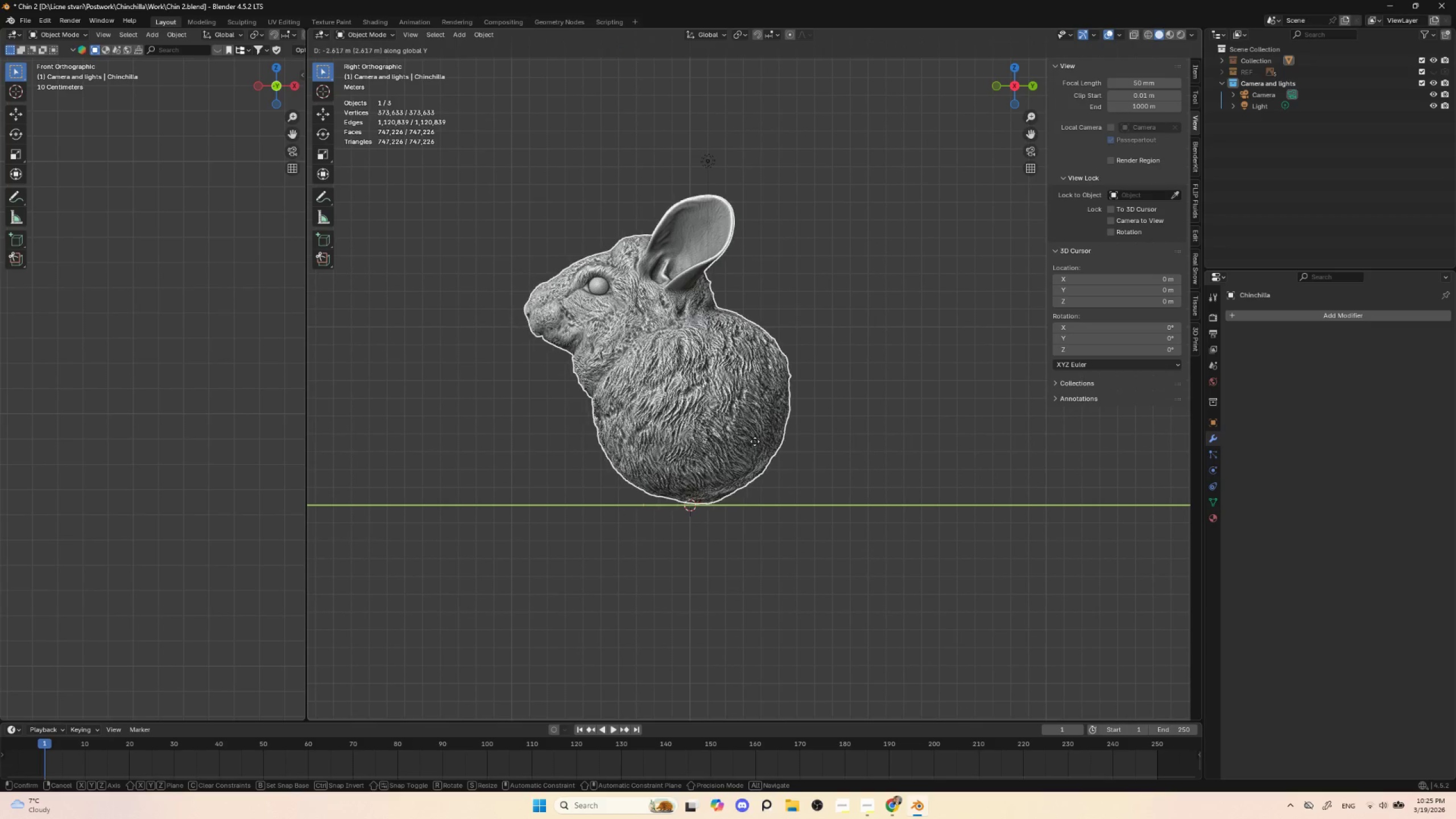 
left_click([756, 441])
 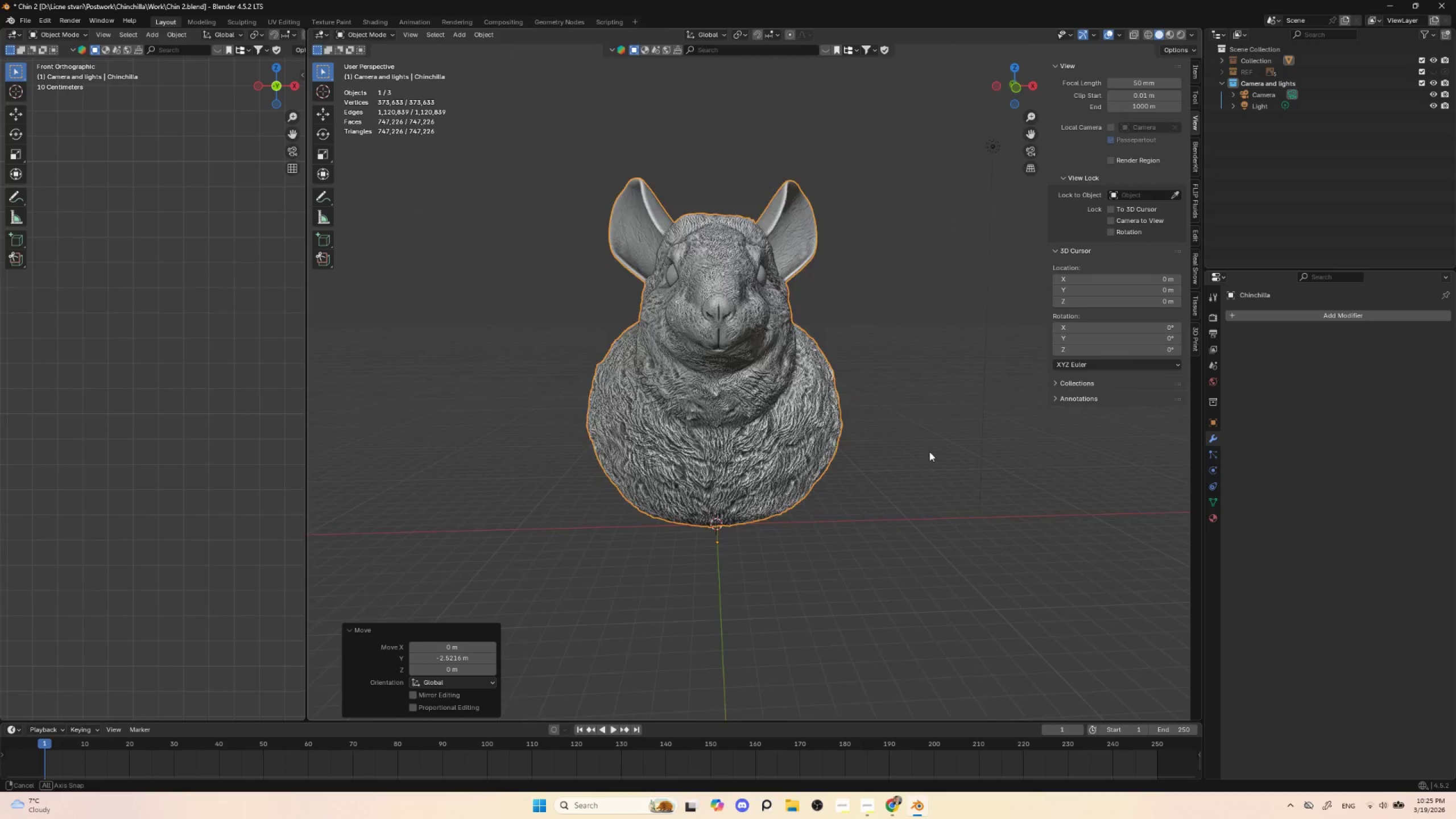 
hold_key(key=AltLeft, duration=0.64)
 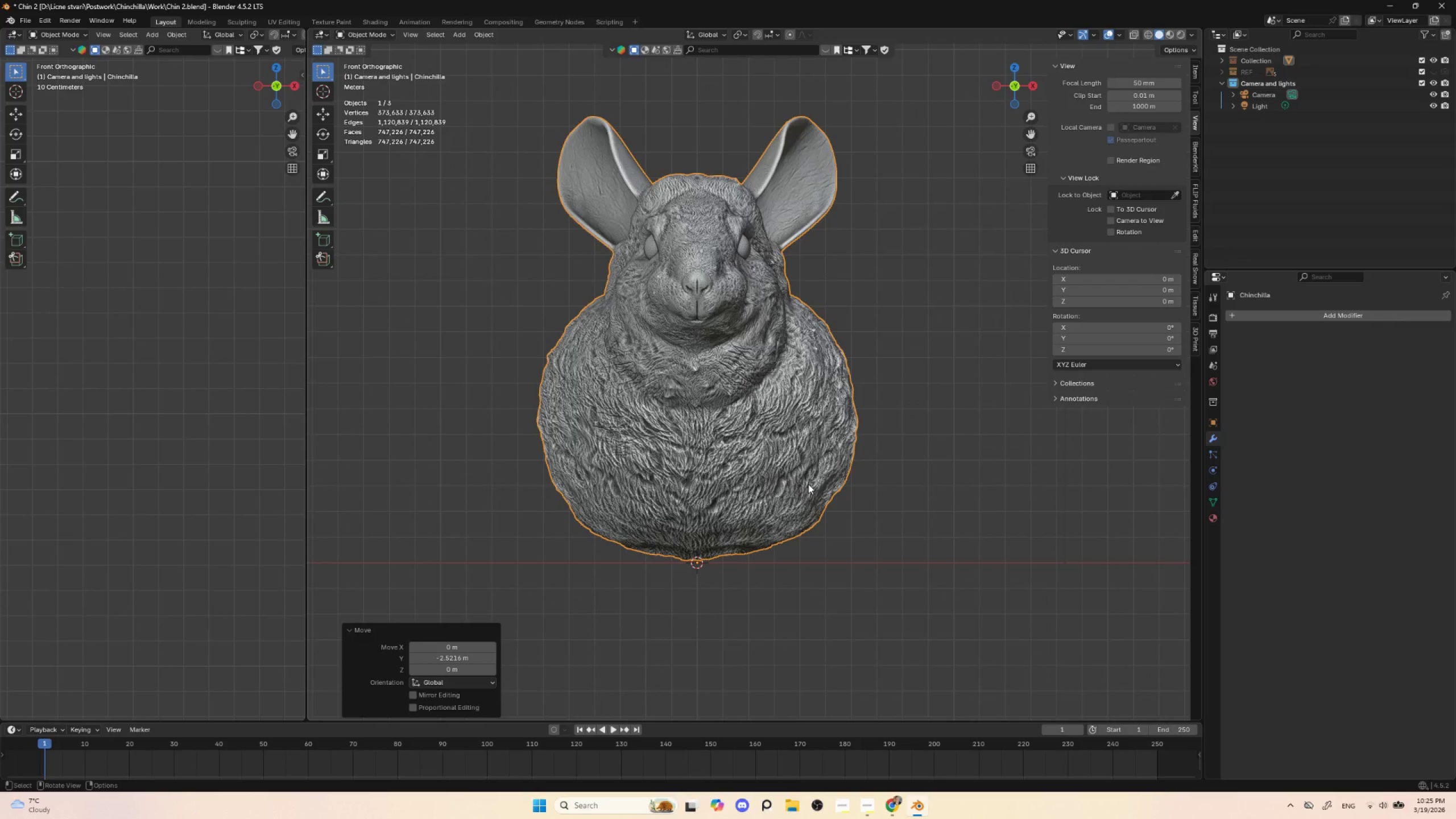 
hold_key(key=AltLeft, duration=13.47)
scroll: coordinate [808, 484], scroll_direction: up, amount: 1.0
 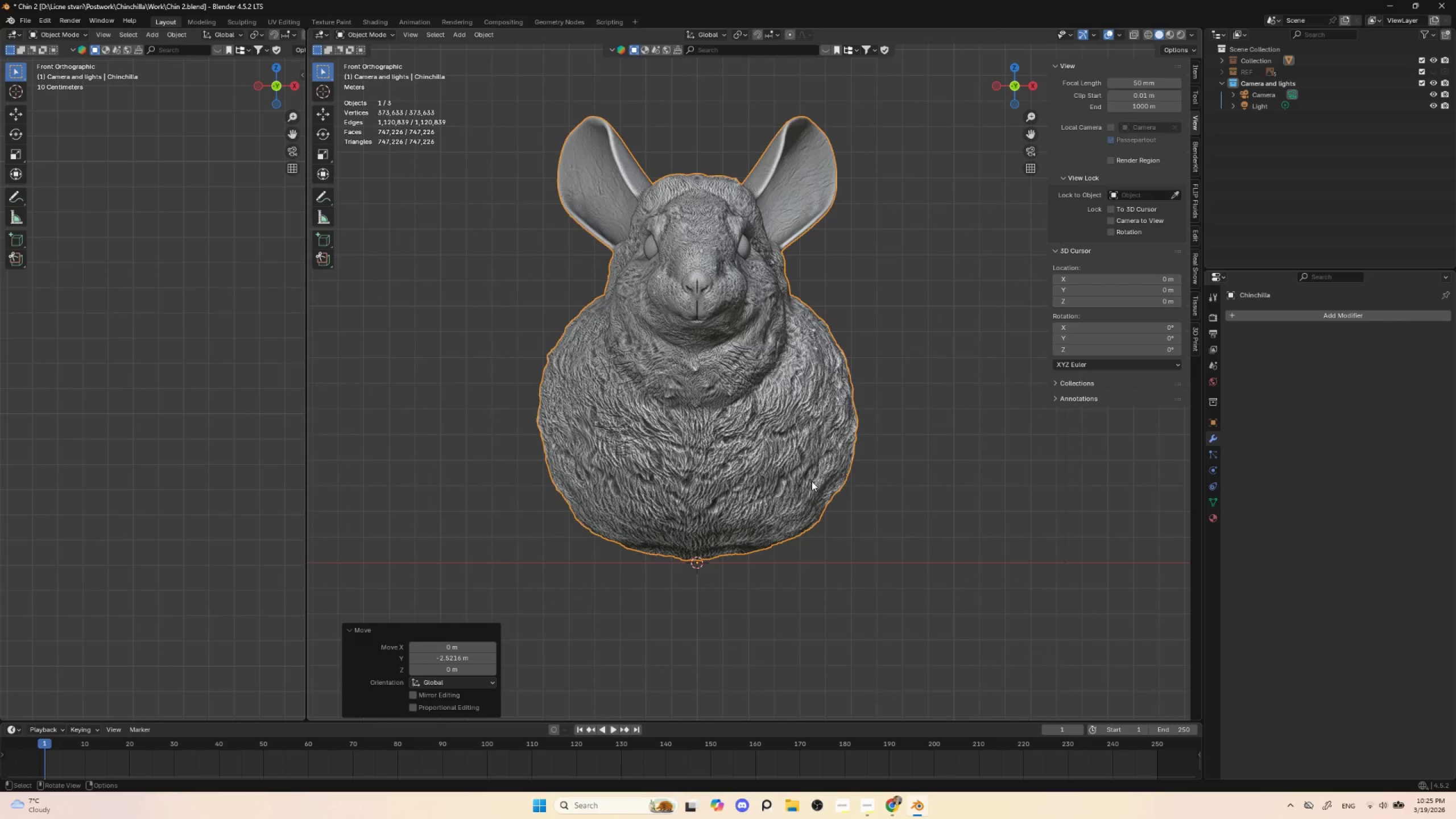 
type(gz)
 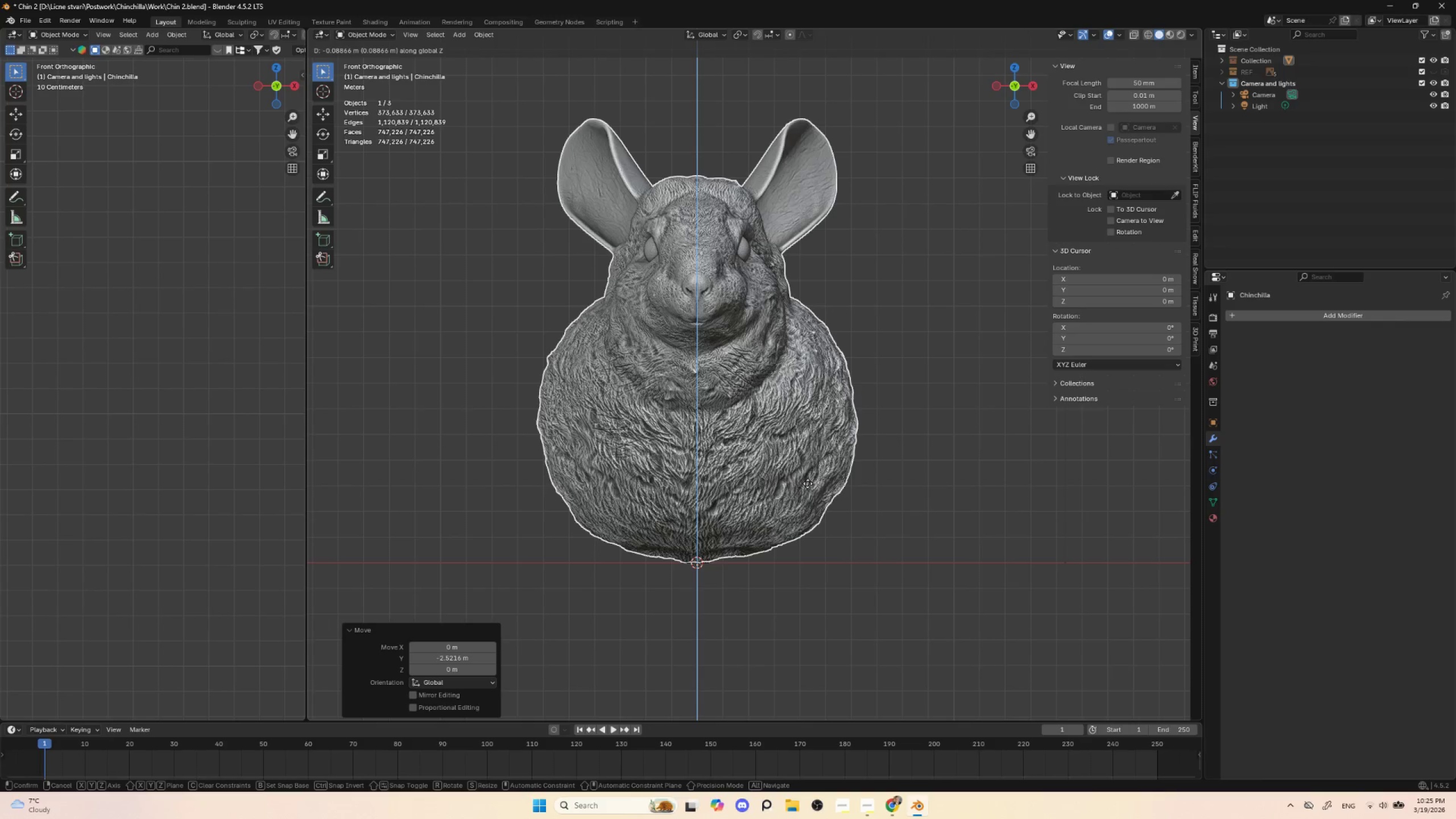 
left_click([808, 483])
 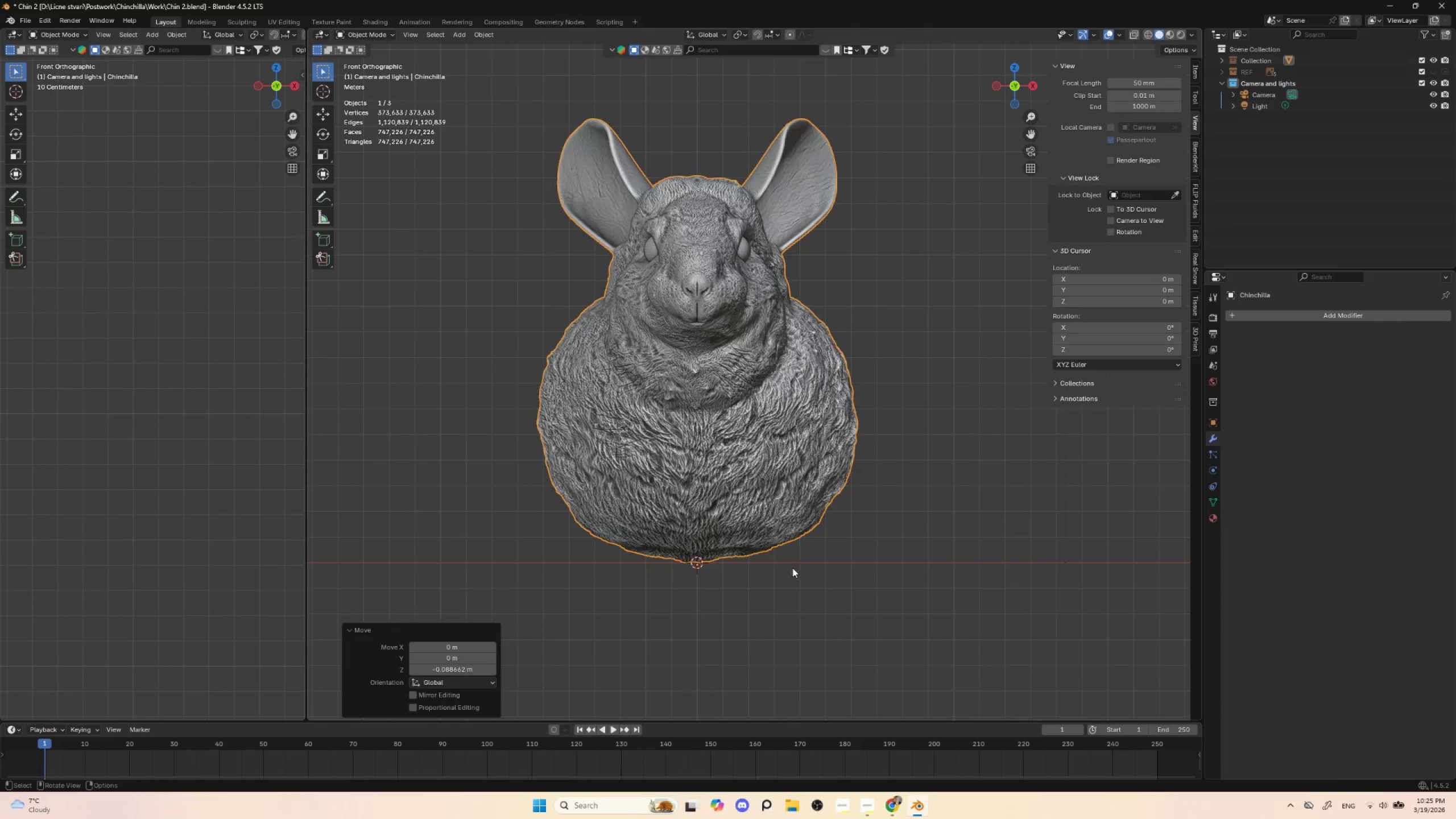 
hold_key(key=ShiftLeft, duration=0.55)
scroll: coordinate [789, 569], scroll_direction: up, amount: 5.0
 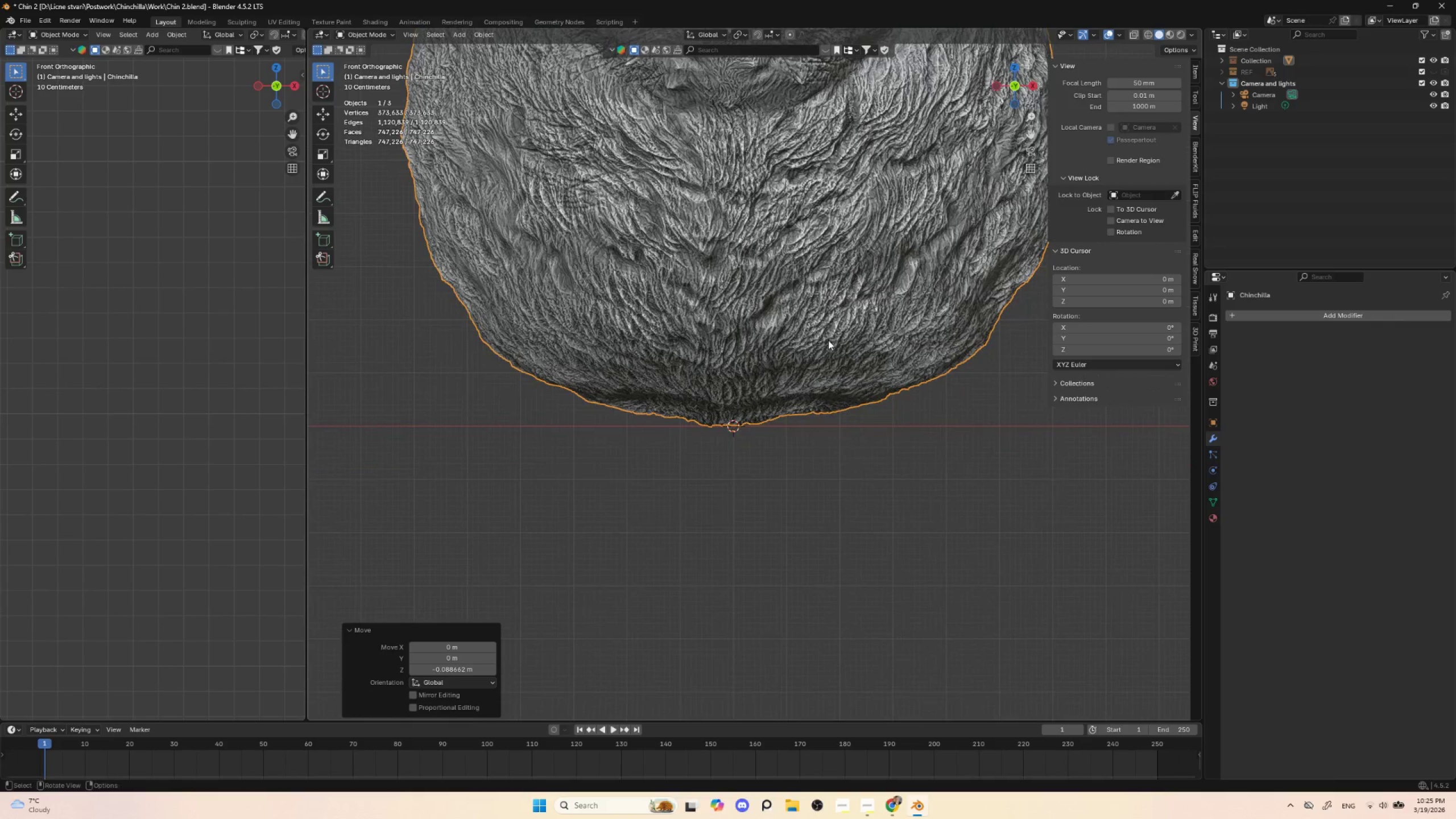 
scroll: coordinate [817, 348], scroll_direction: down, amount: 5.0
 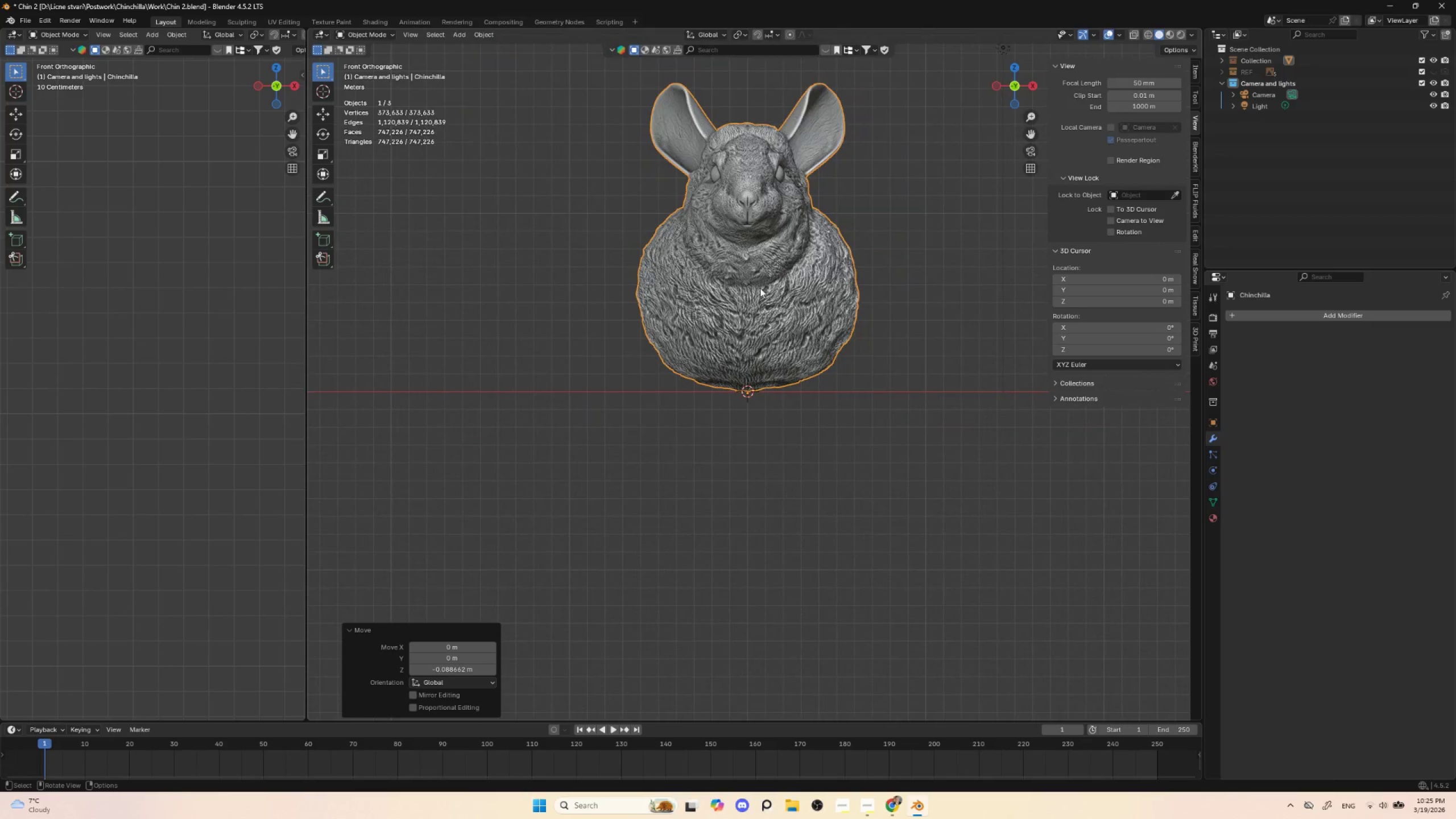 
key(Control+A)
 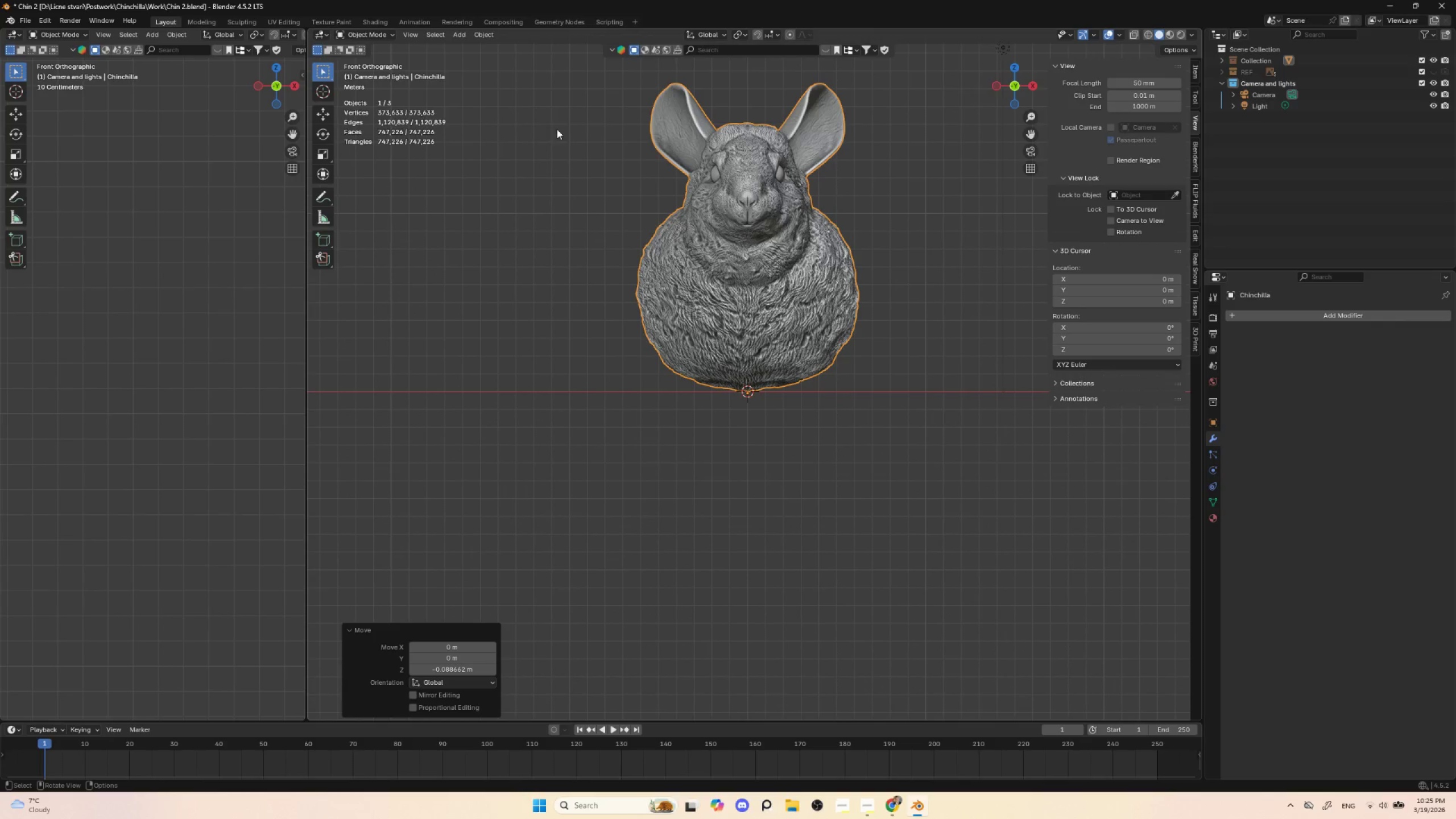 
left_click([483, 34])
 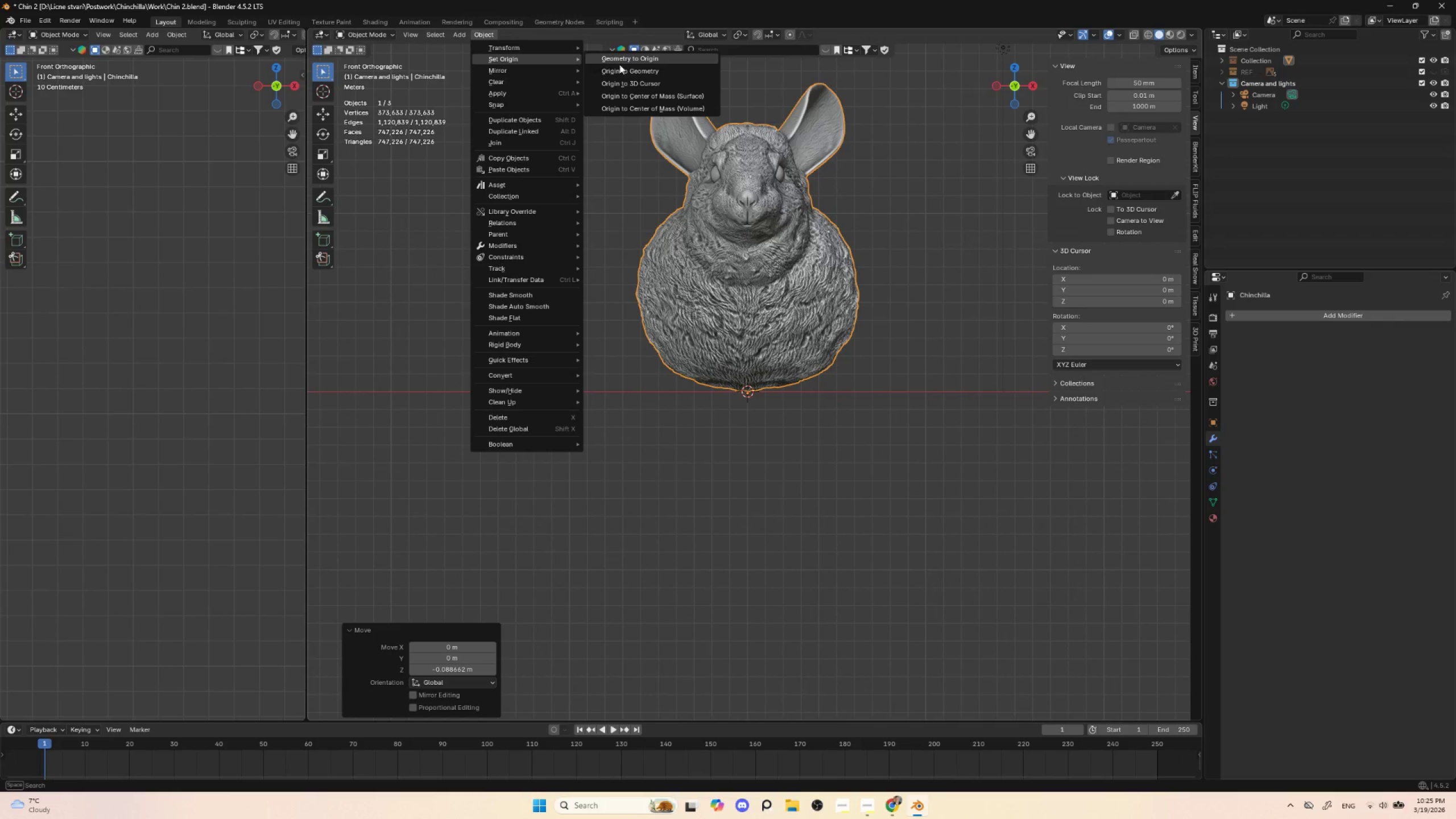 
left_click([642, 86])
 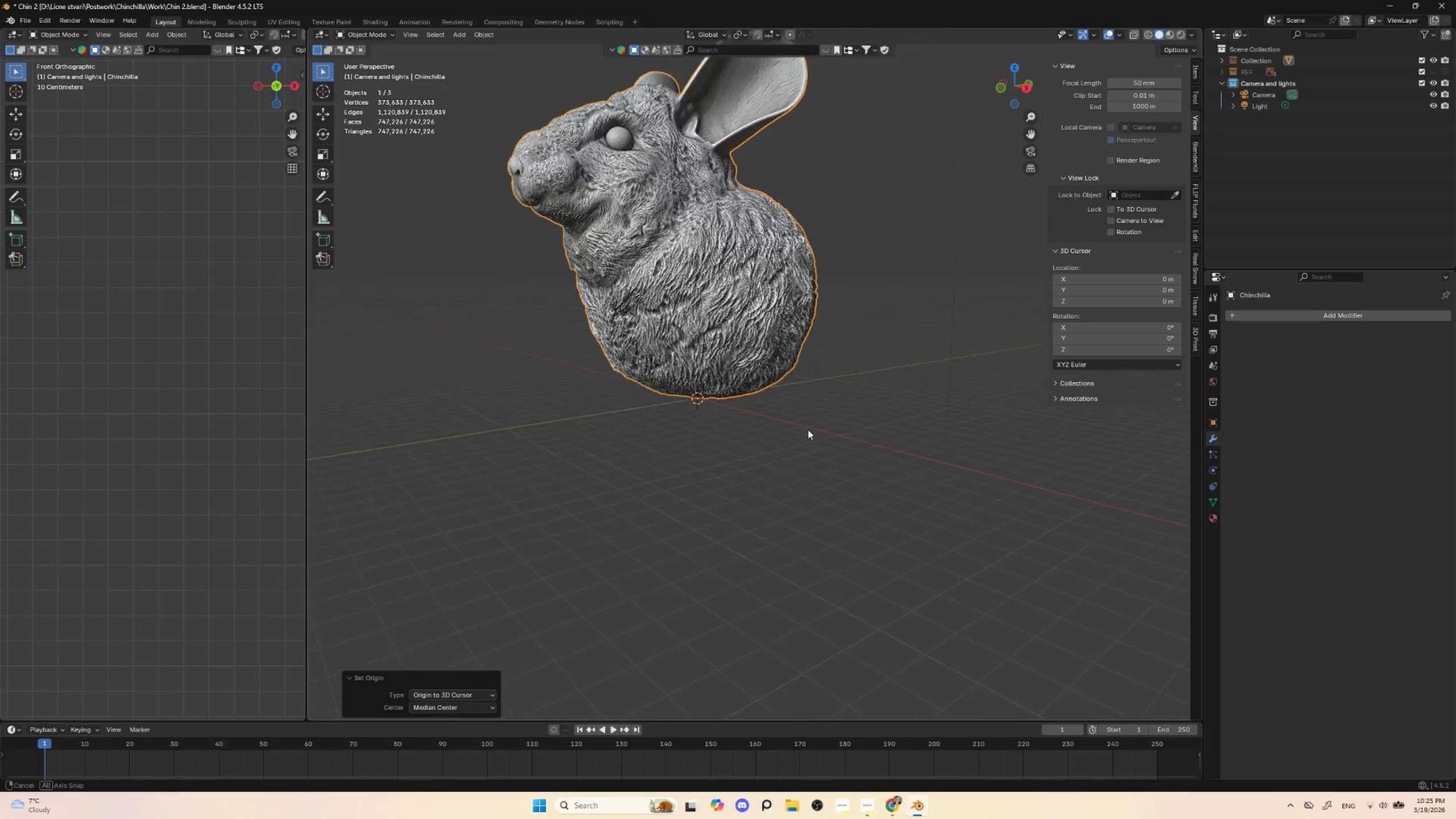 
hold_key(key=AltLeft, duration=0.34)
 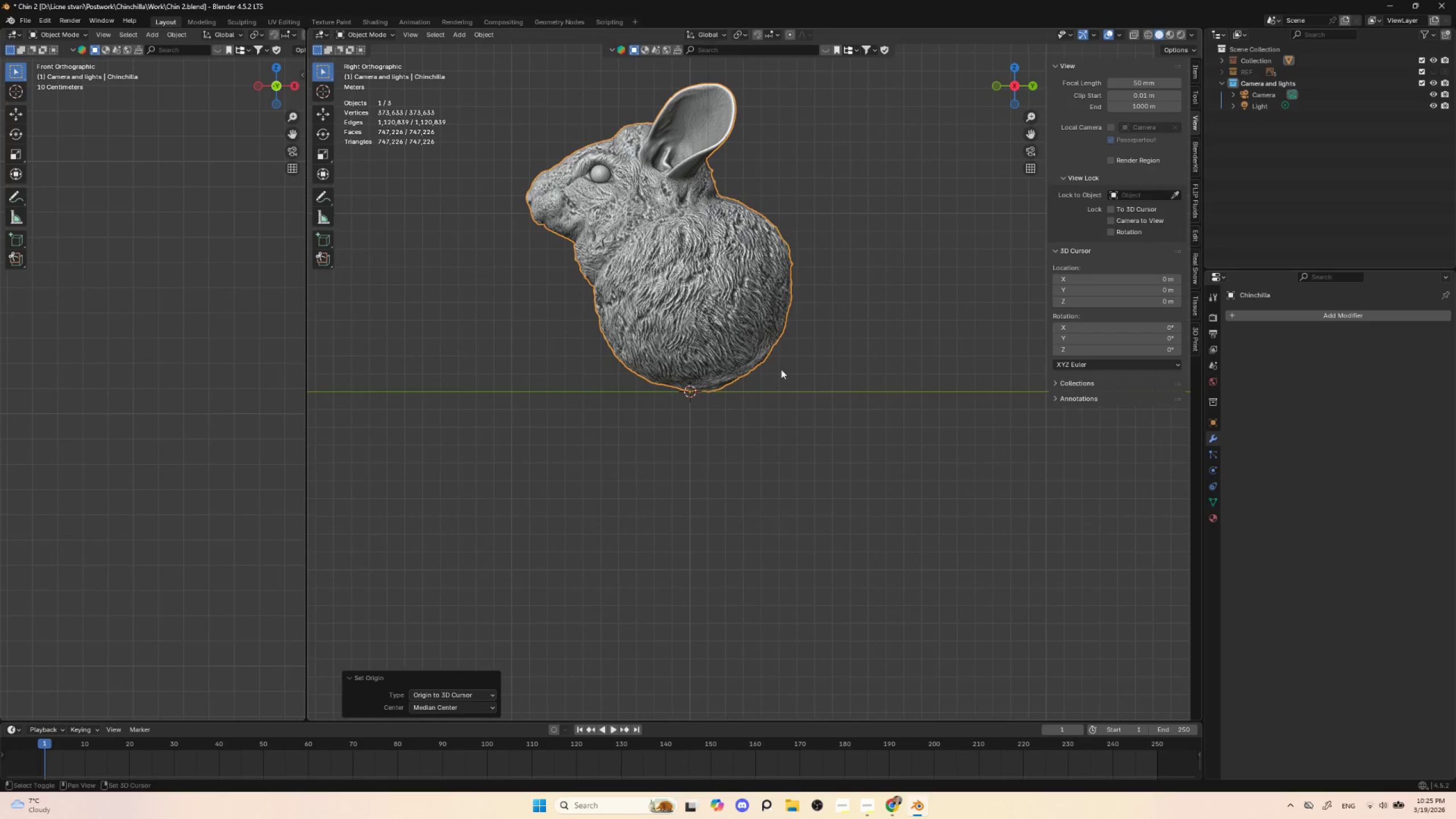 
hold_key(key=ShiftLeft, duration=0.53)
 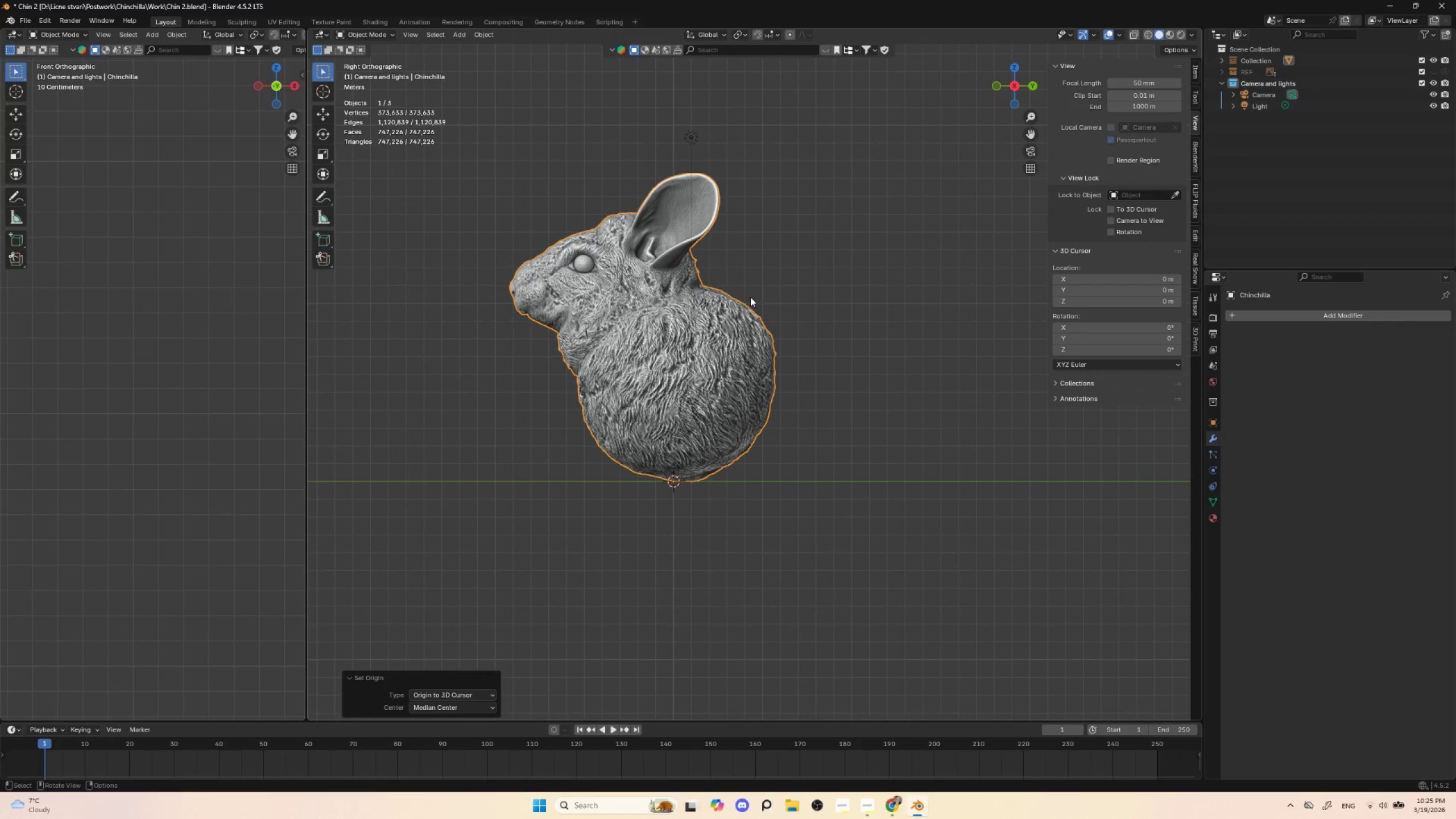 
hold_key(key=ShiftLeft, duration=8.3)
 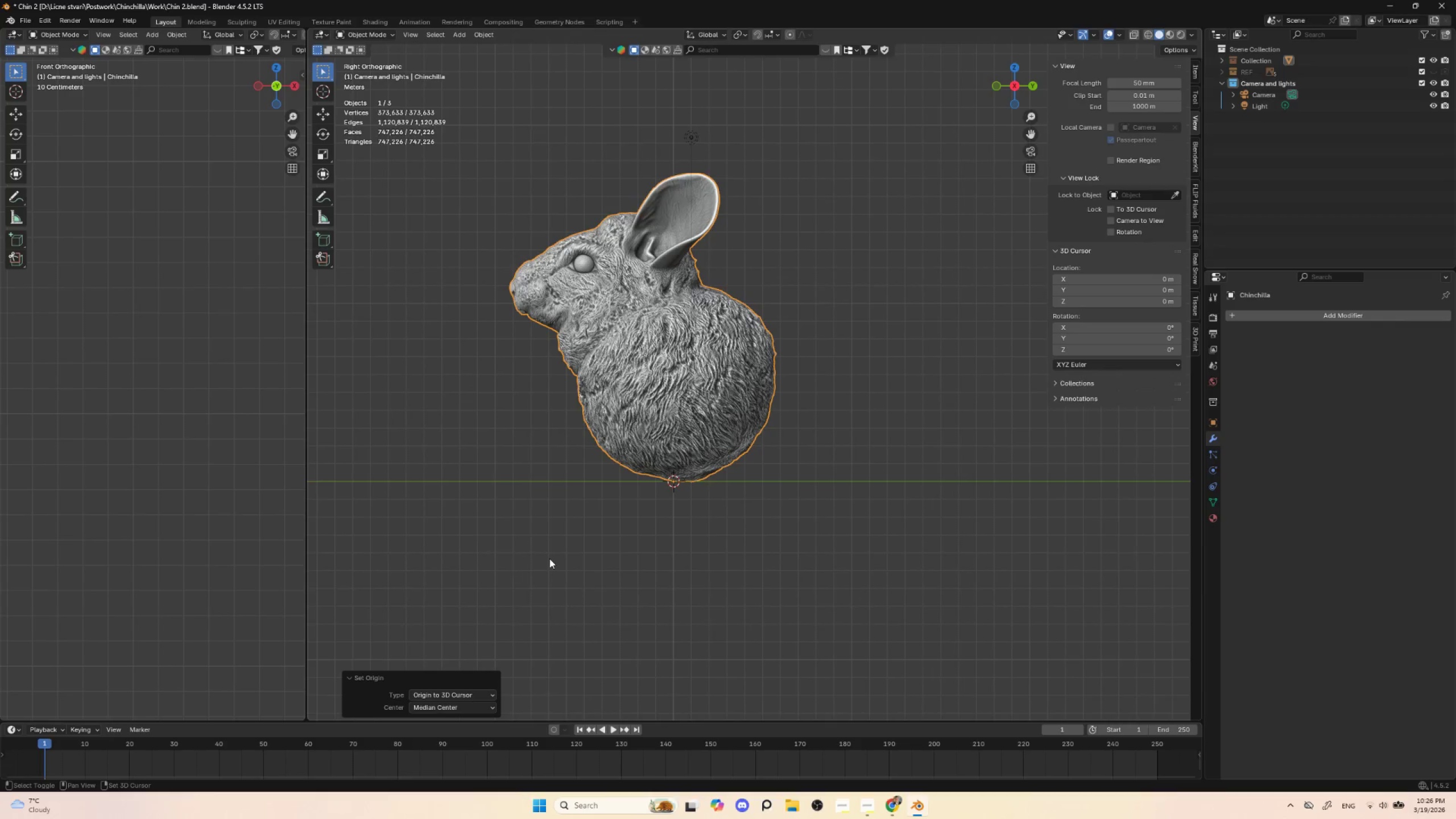 
hold_key(key=ShiftLeft, duration=1.25)
 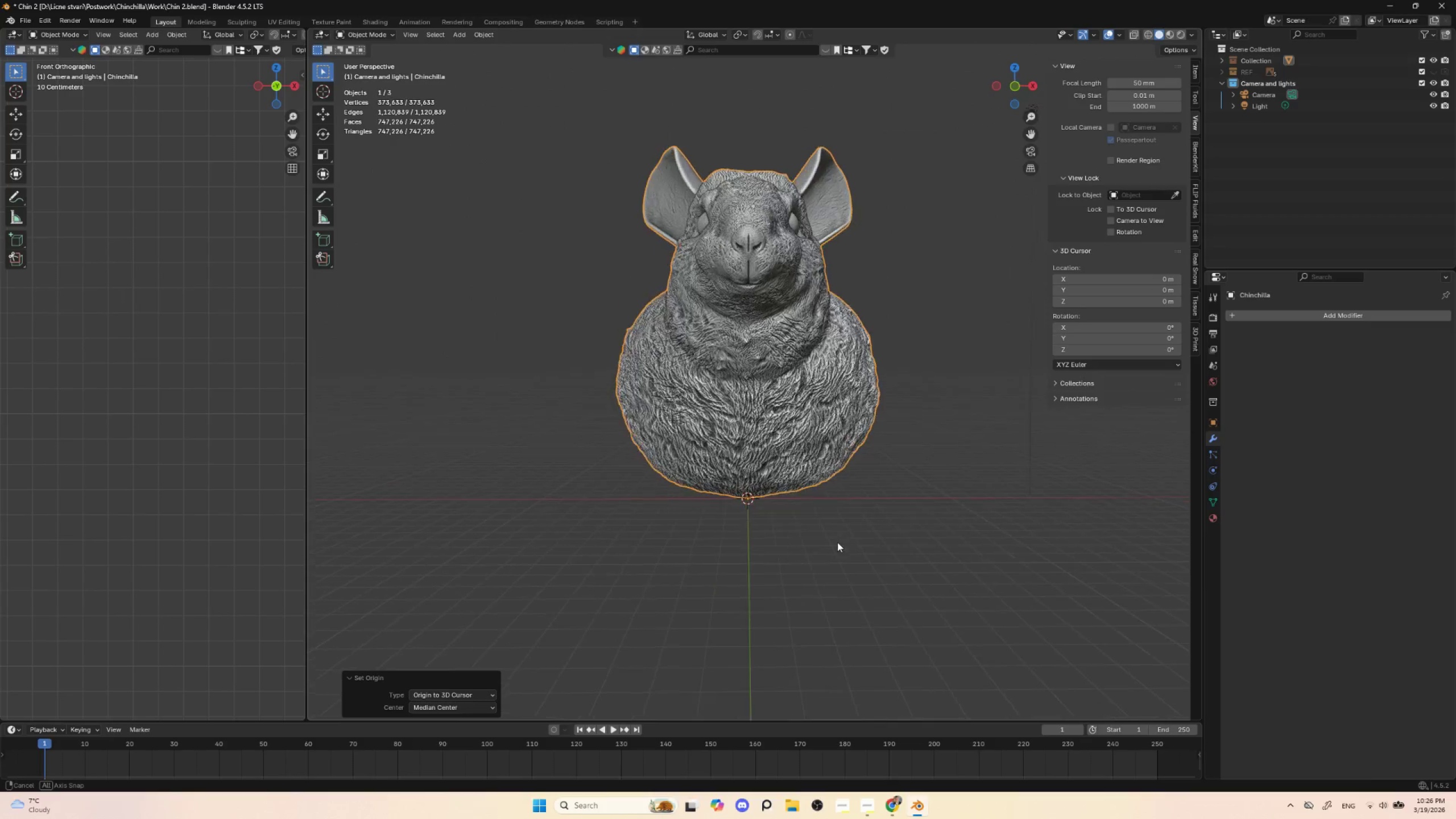 
hold_key(key=AltLeft, duration=0.39)
 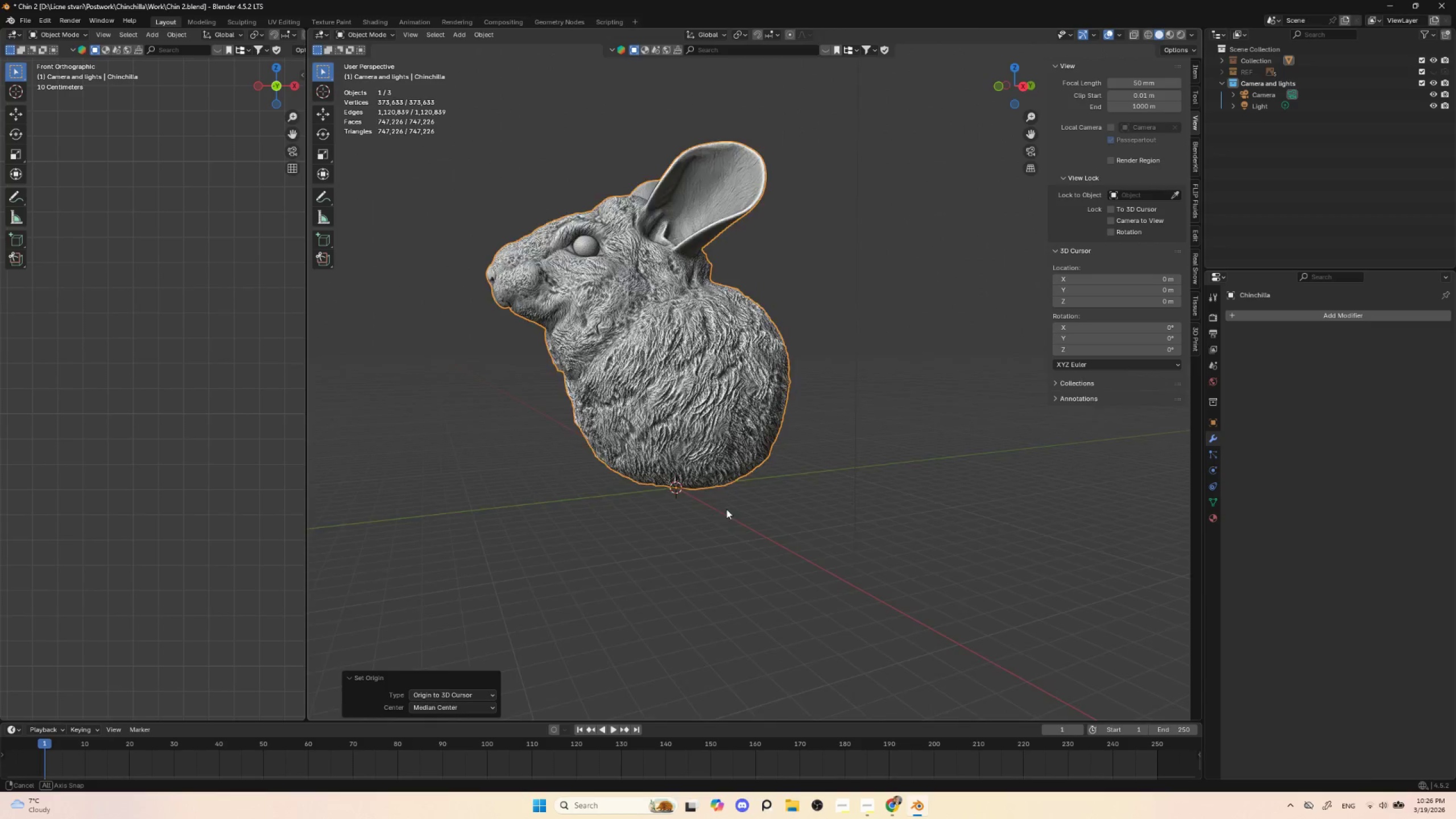 
hold_key(key=AltLeft, duration=0.47)
 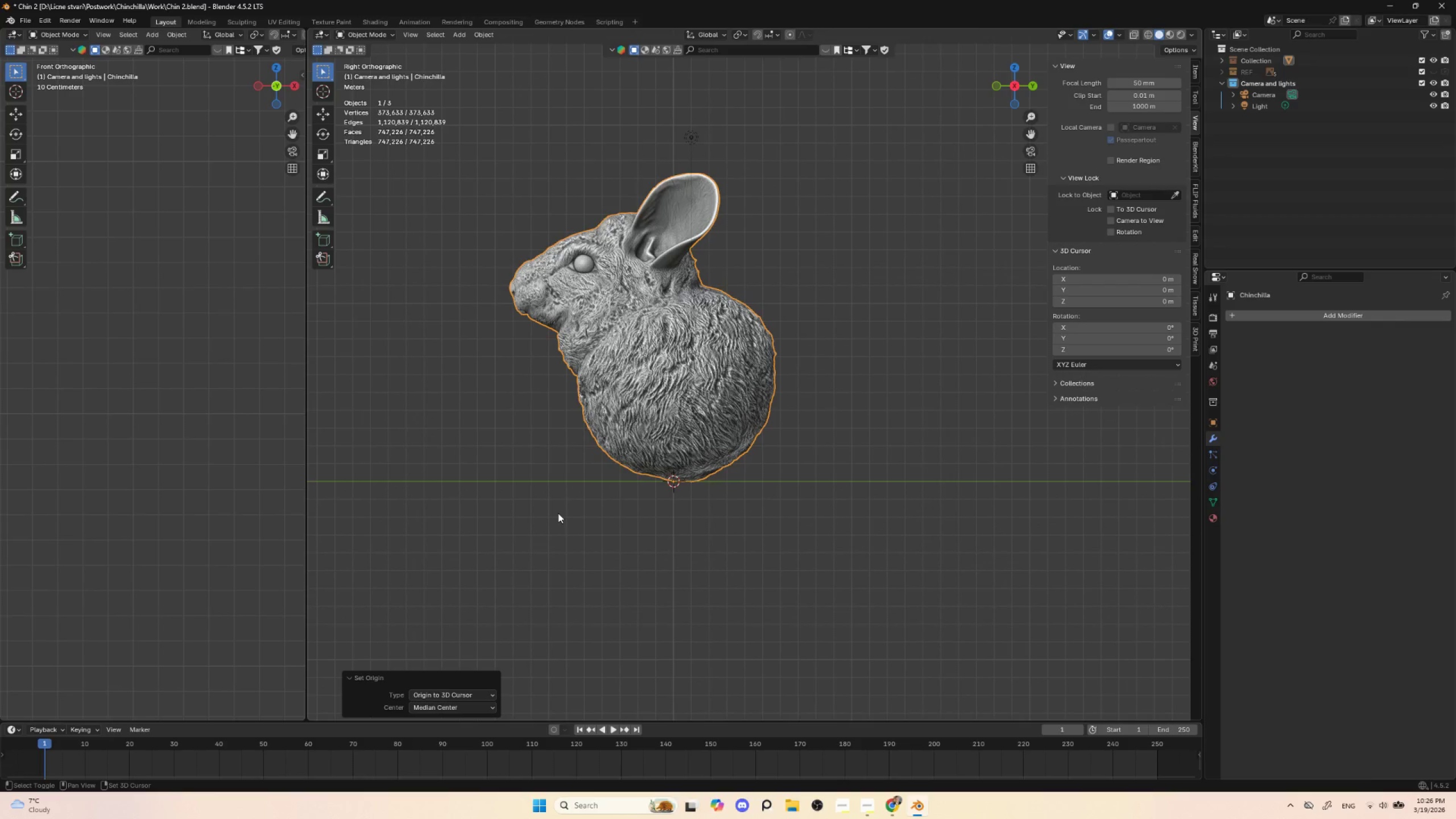 
key(Shift+A)
 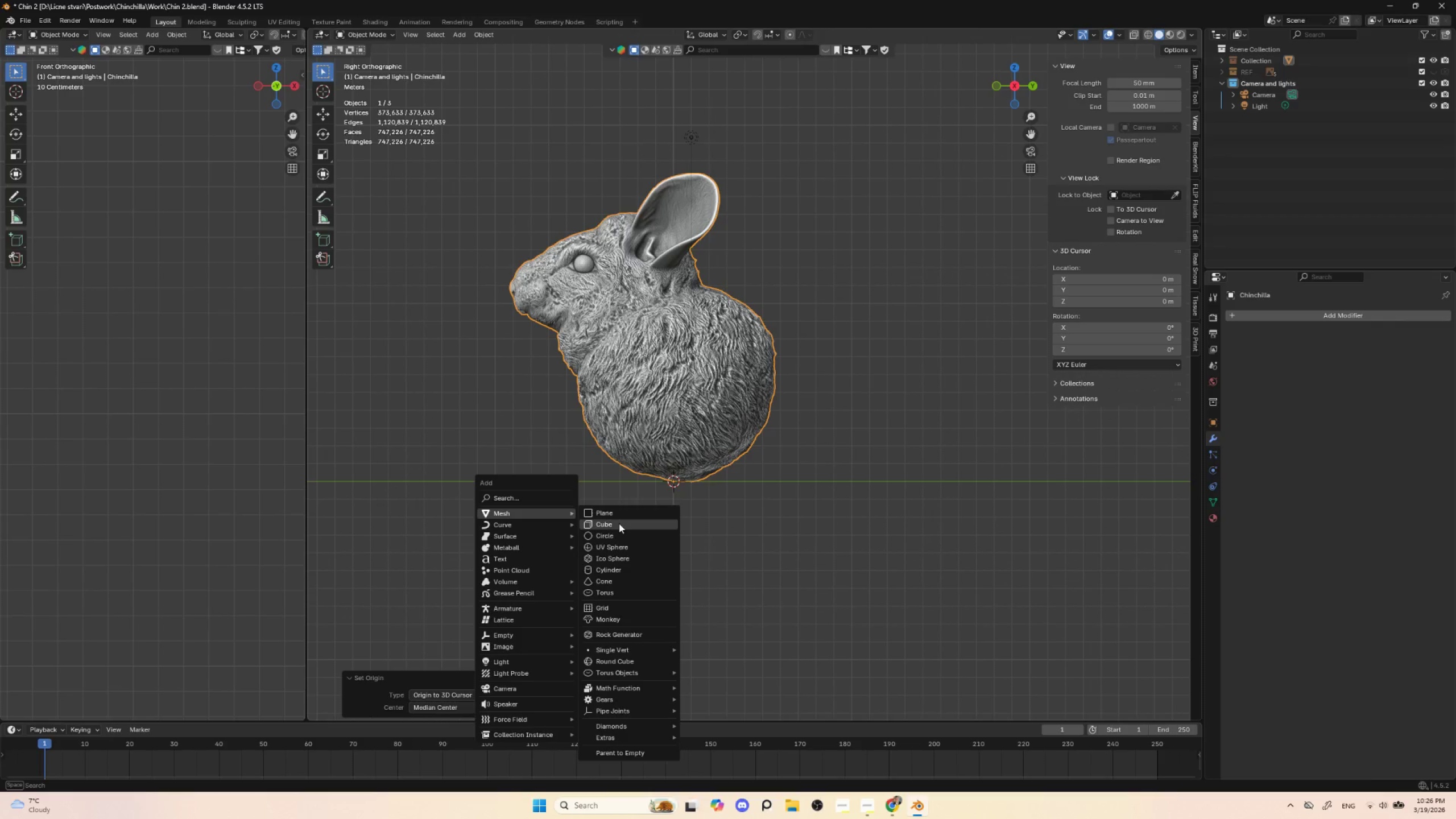 
left_click([619, 523])
 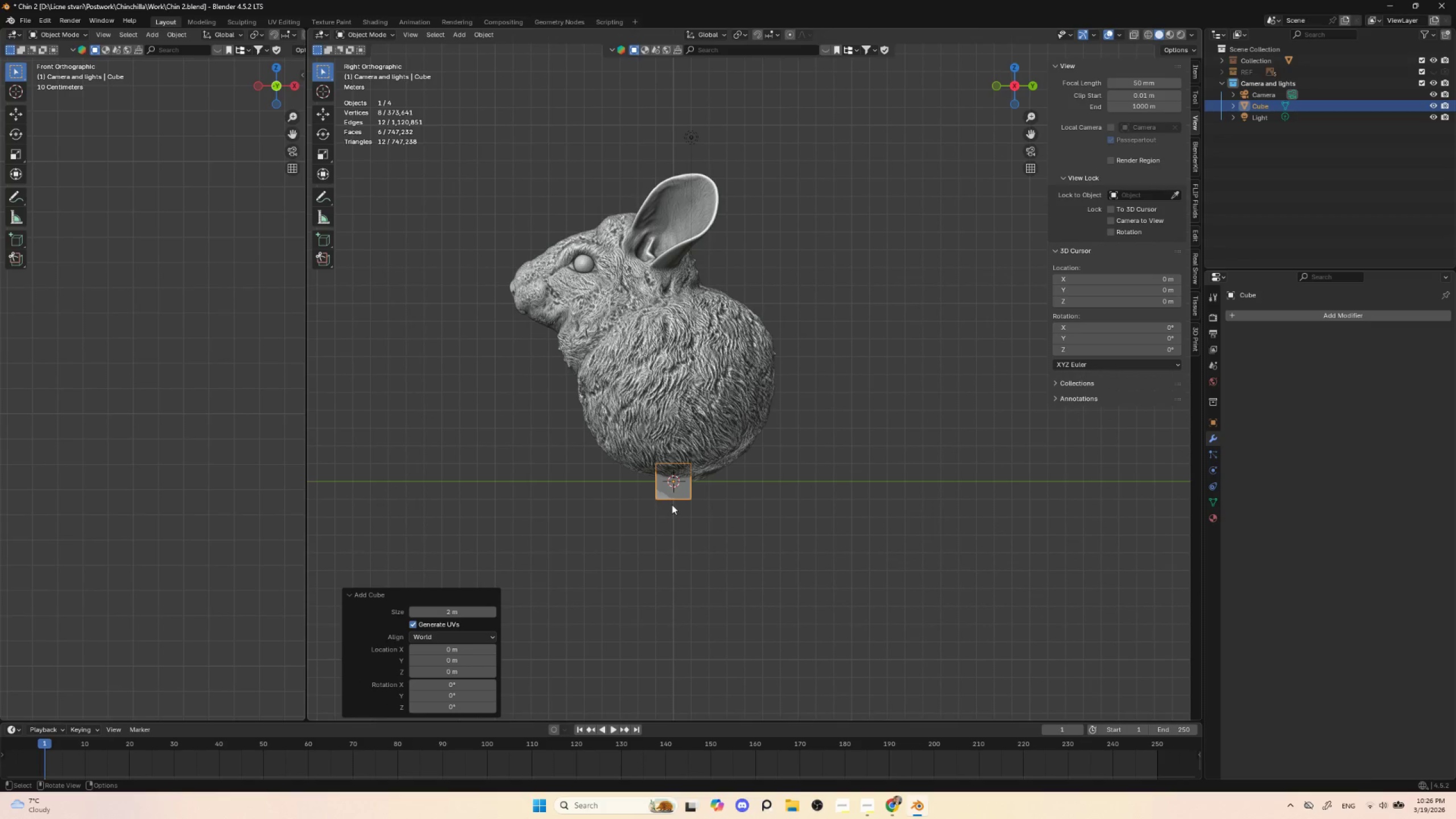 
key(S)
 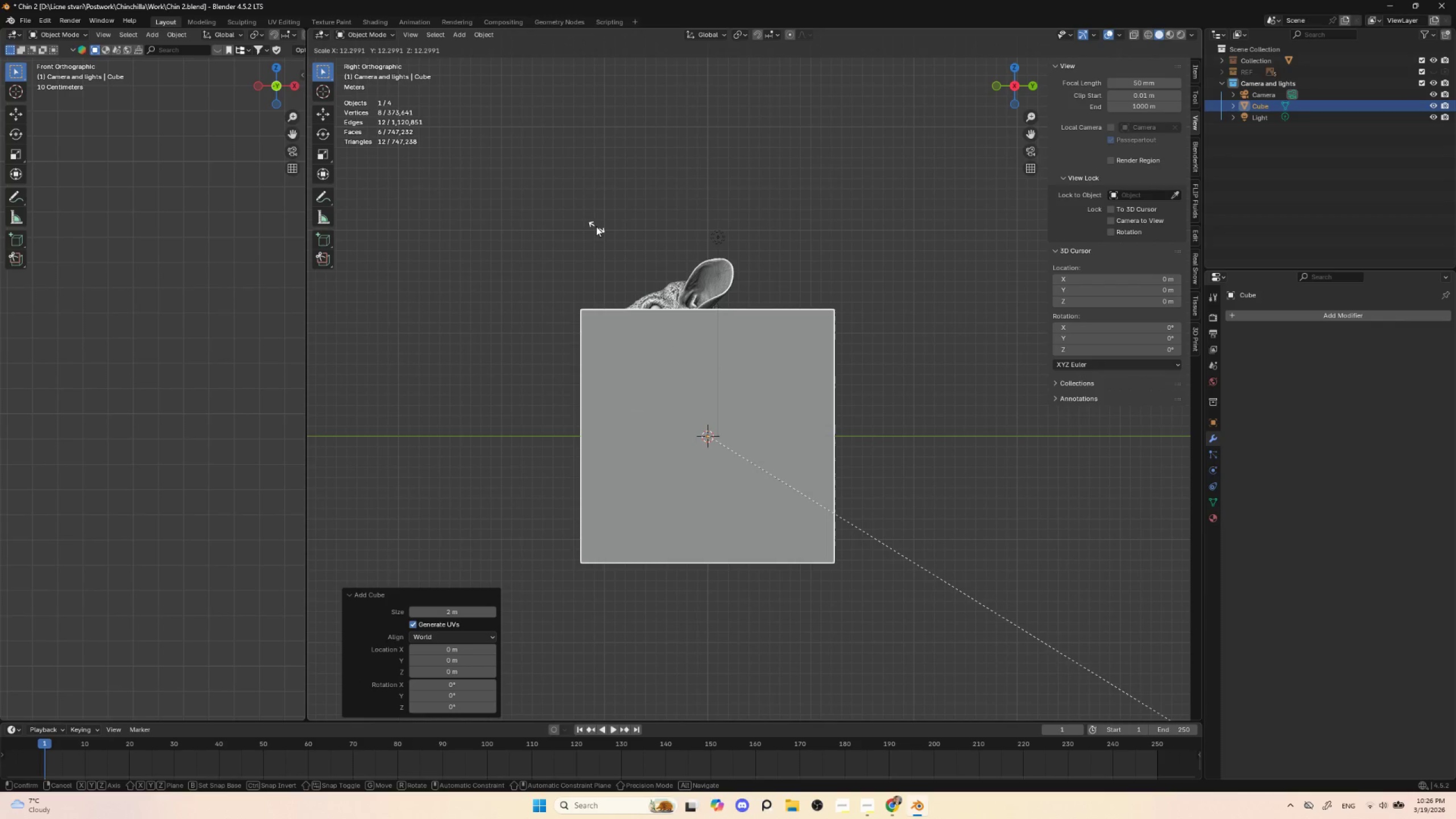 
scroll: coordinate [698, 512], scroll_direction: down, amount: 3.0
 